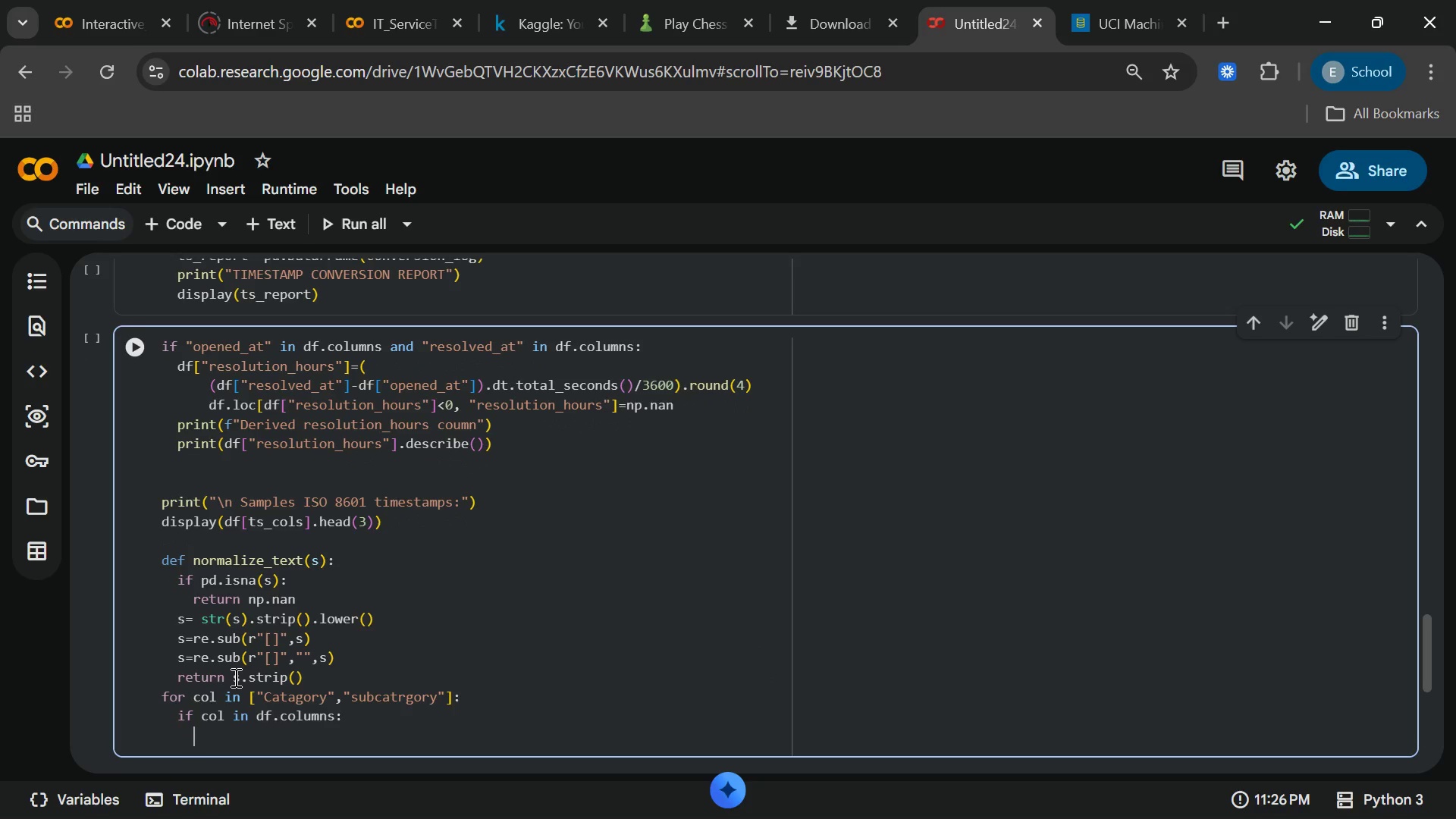 
 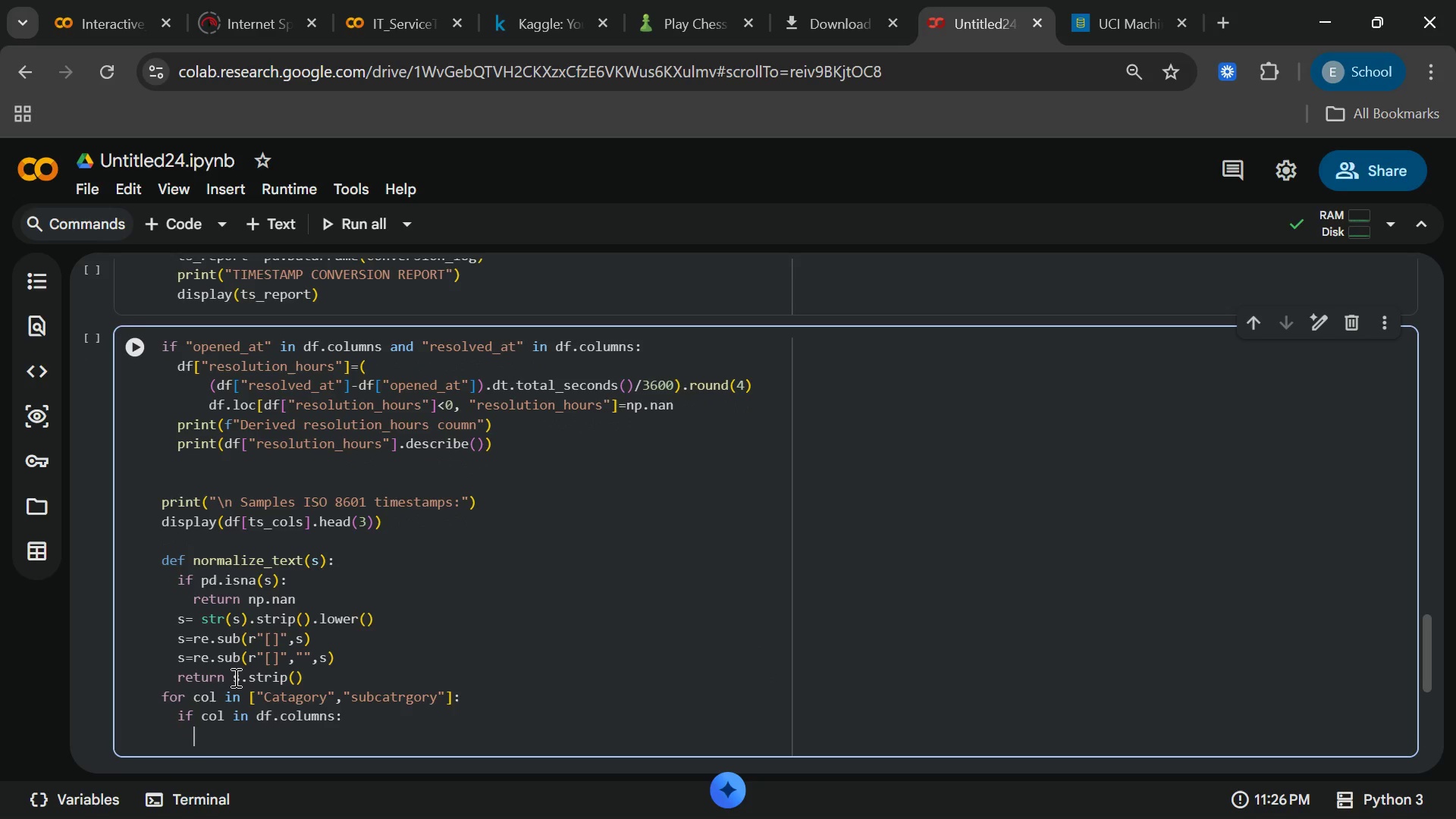 
key(Enter)
 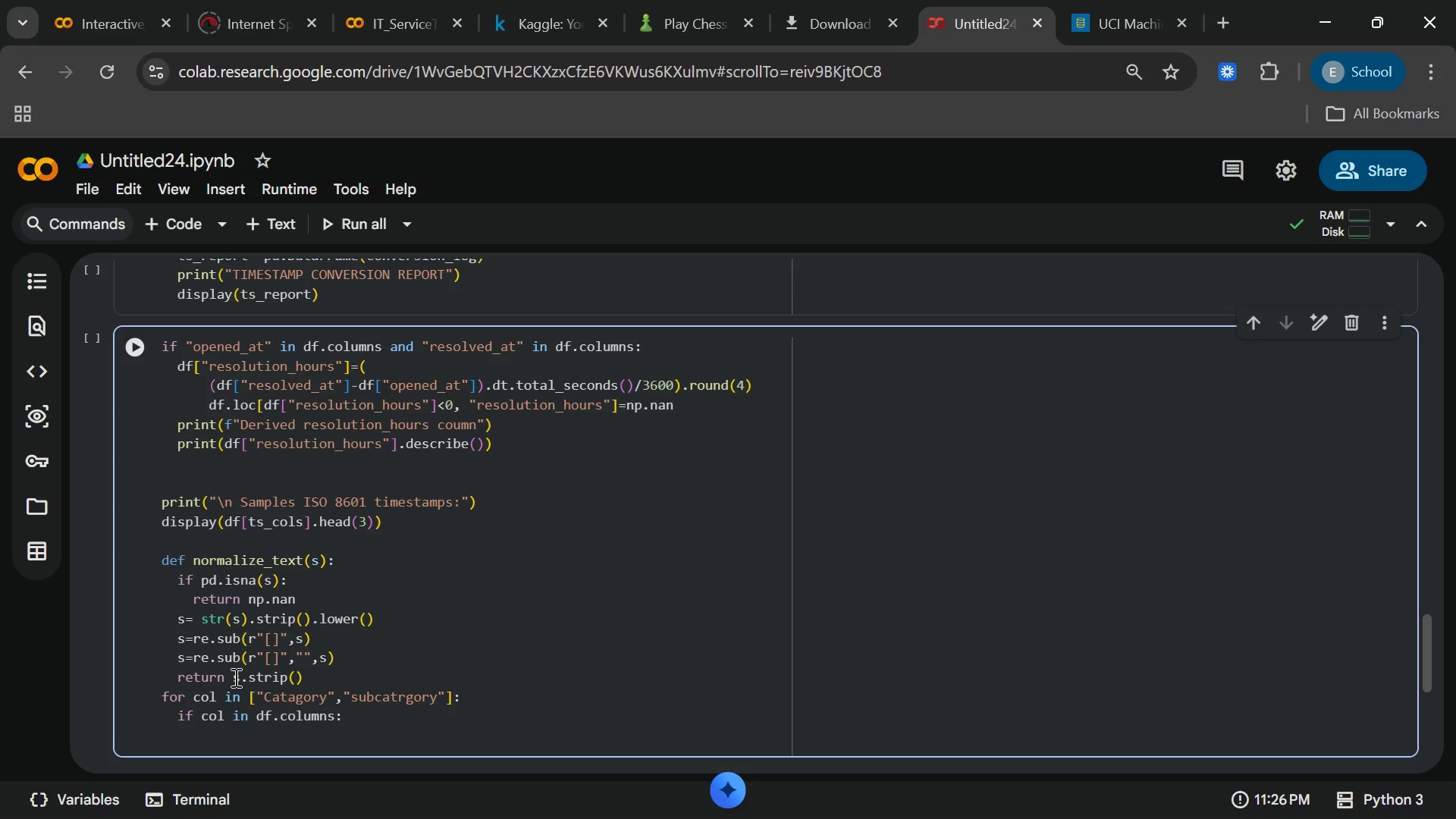 
type(df[f)
 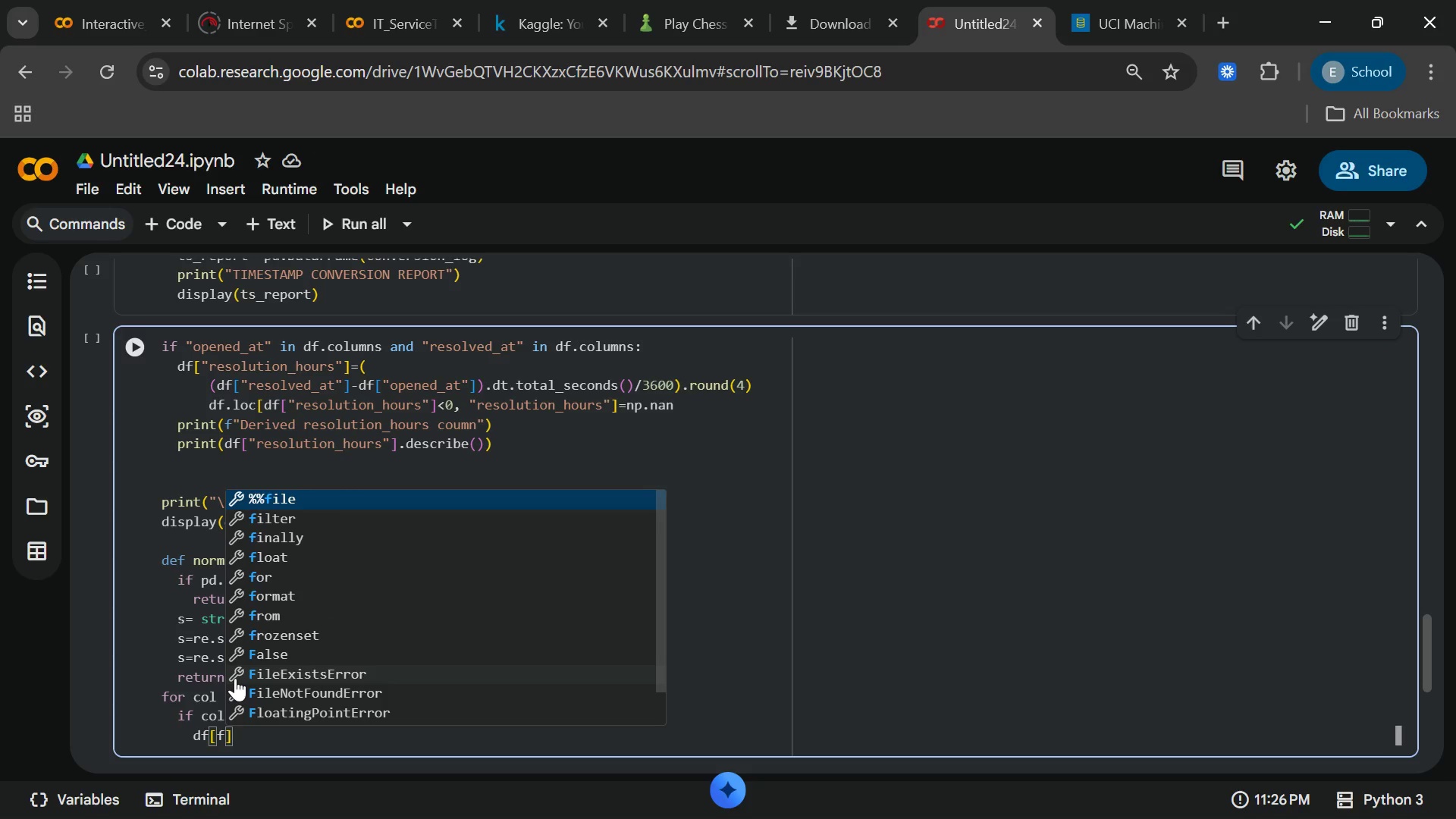 
type("{col)
 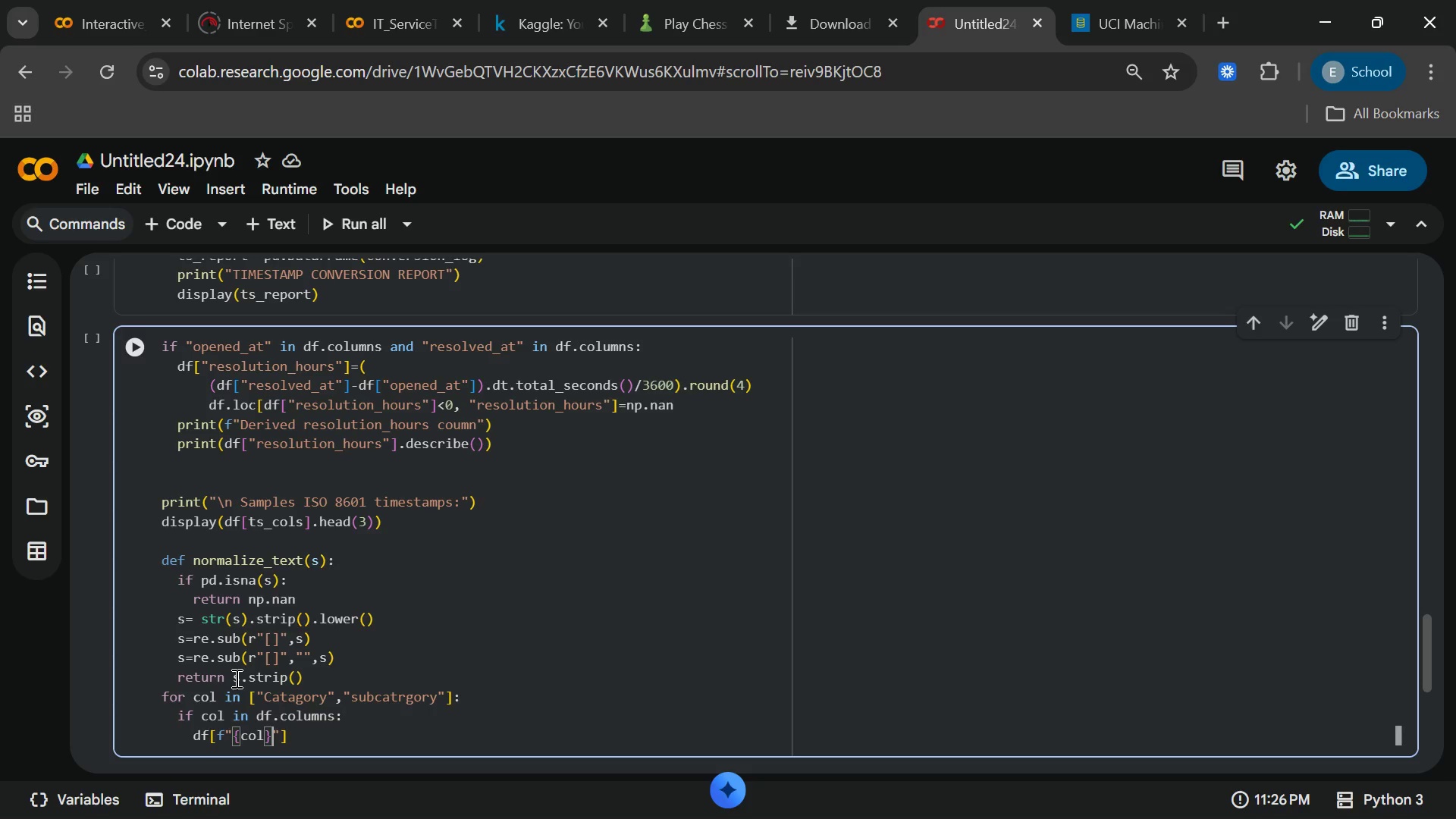 
 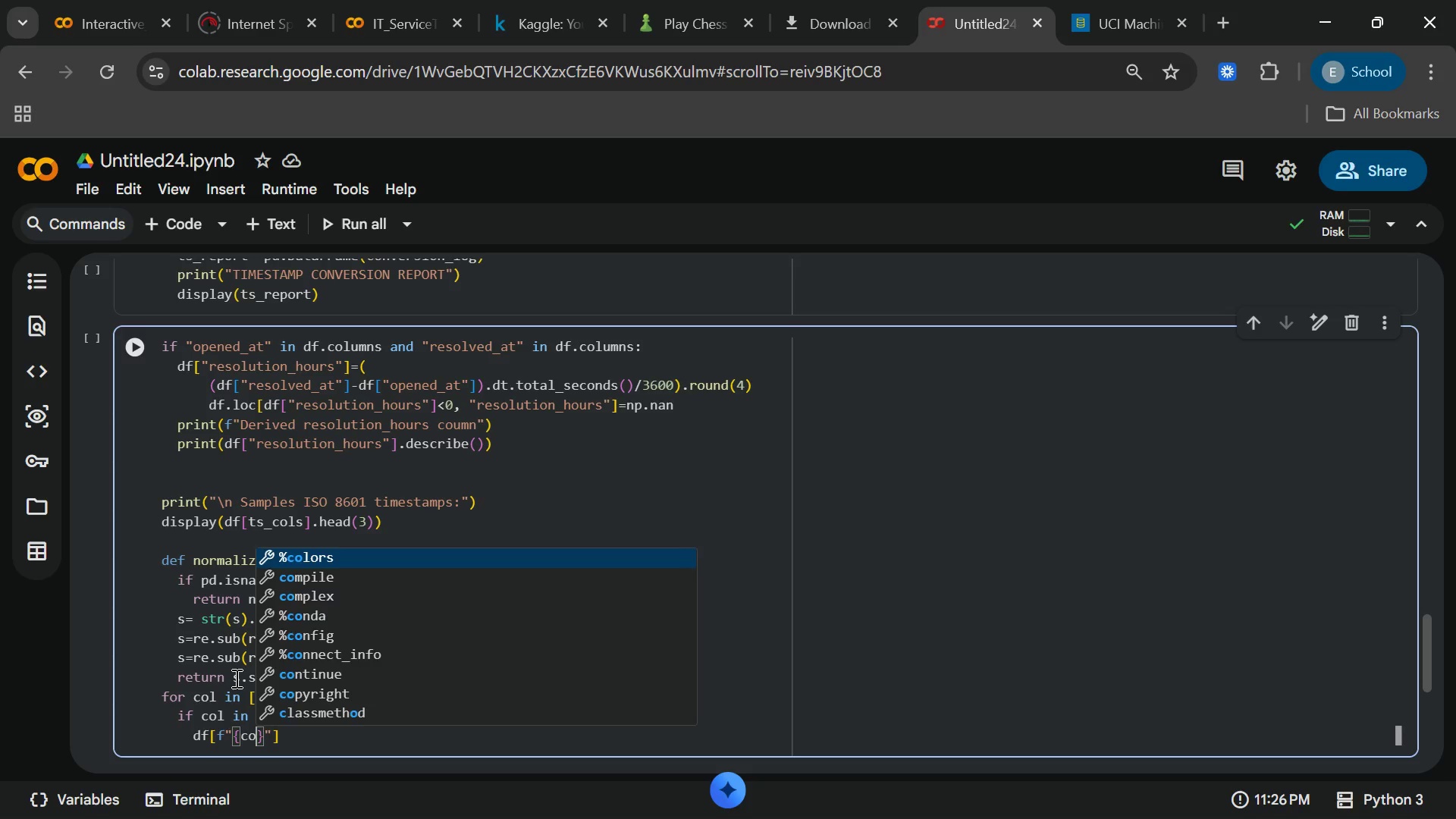 
key(ArrowRight)
 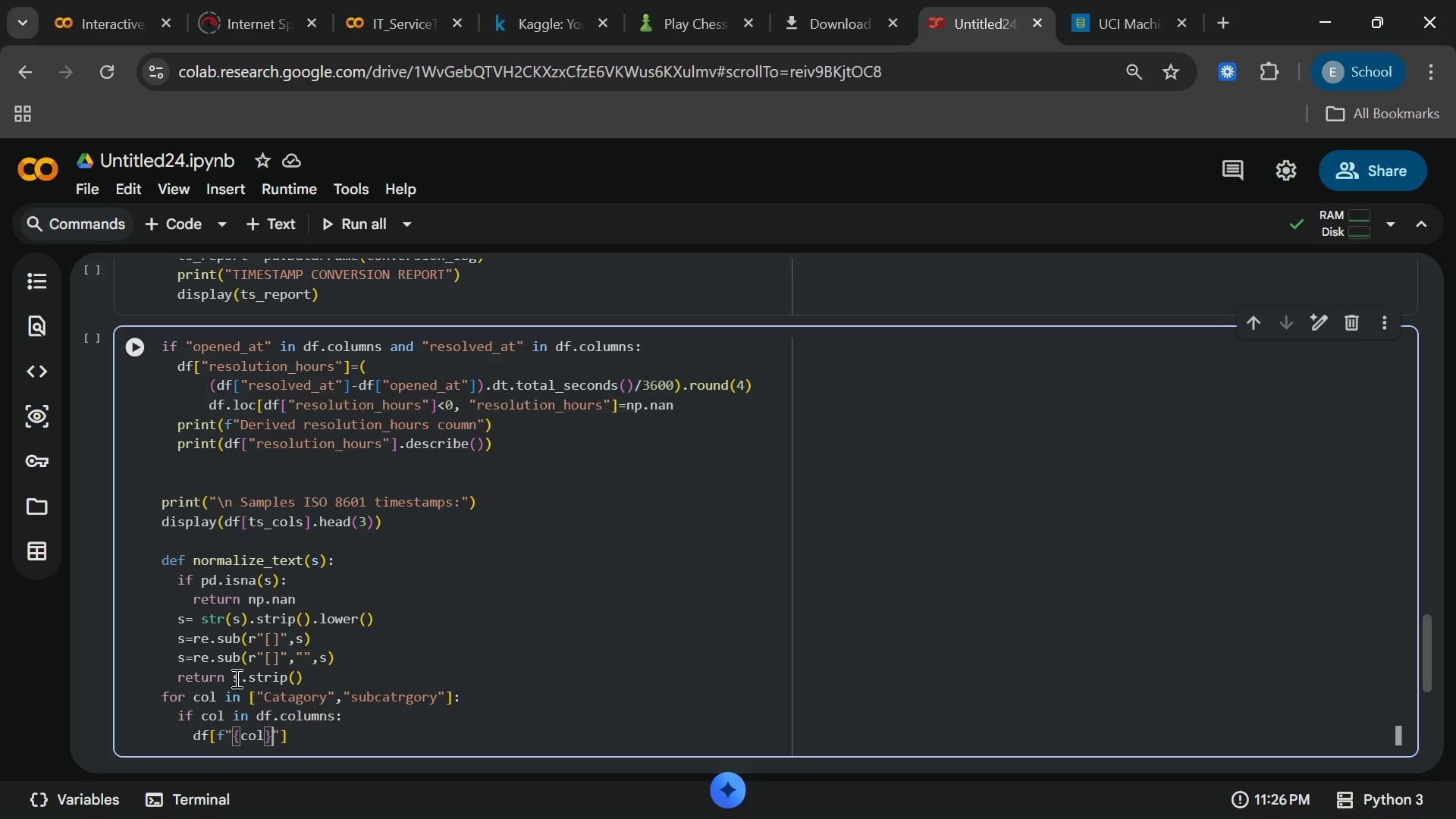 
type(_raw)
 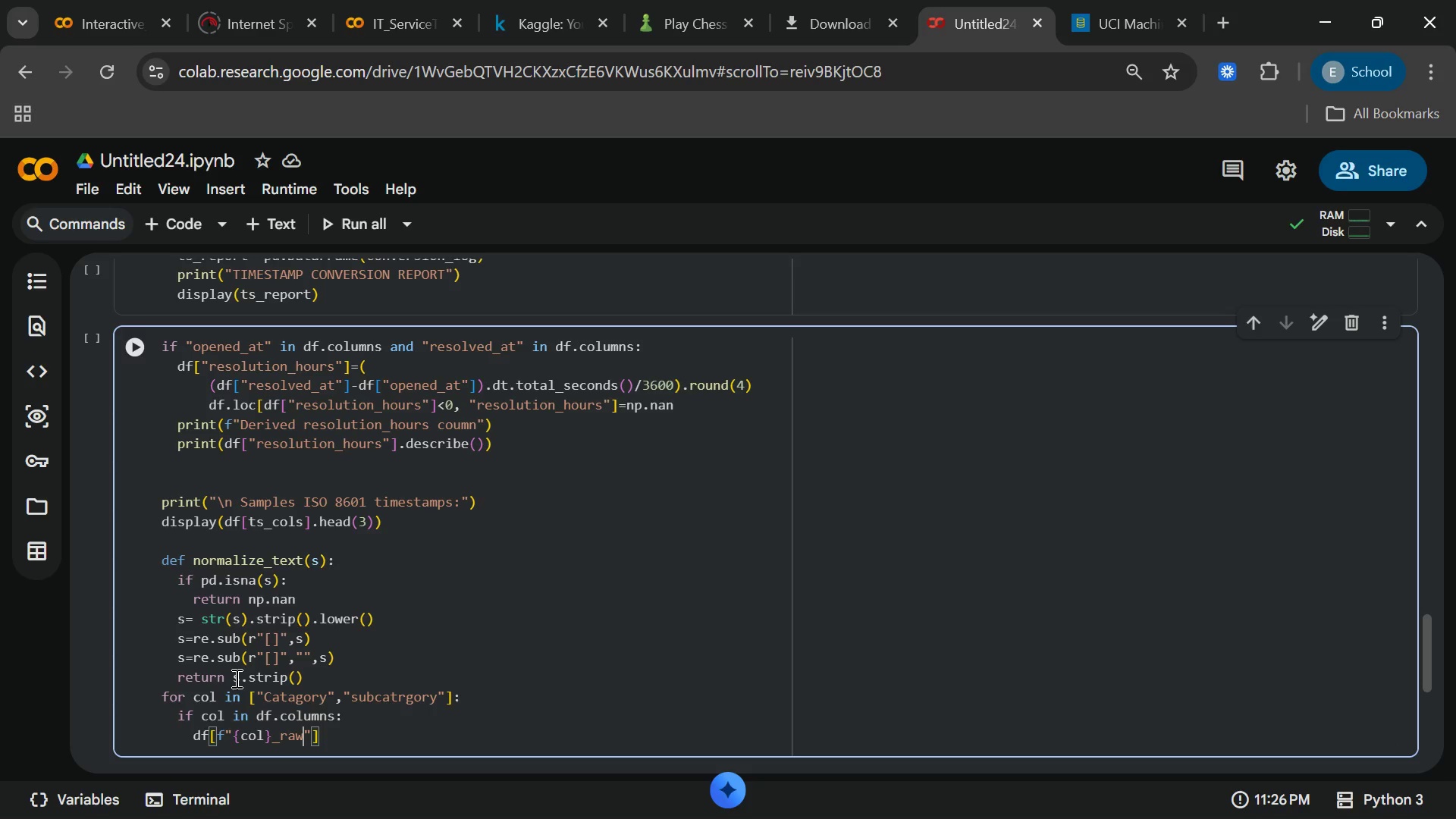 
key(ArrowRight)
 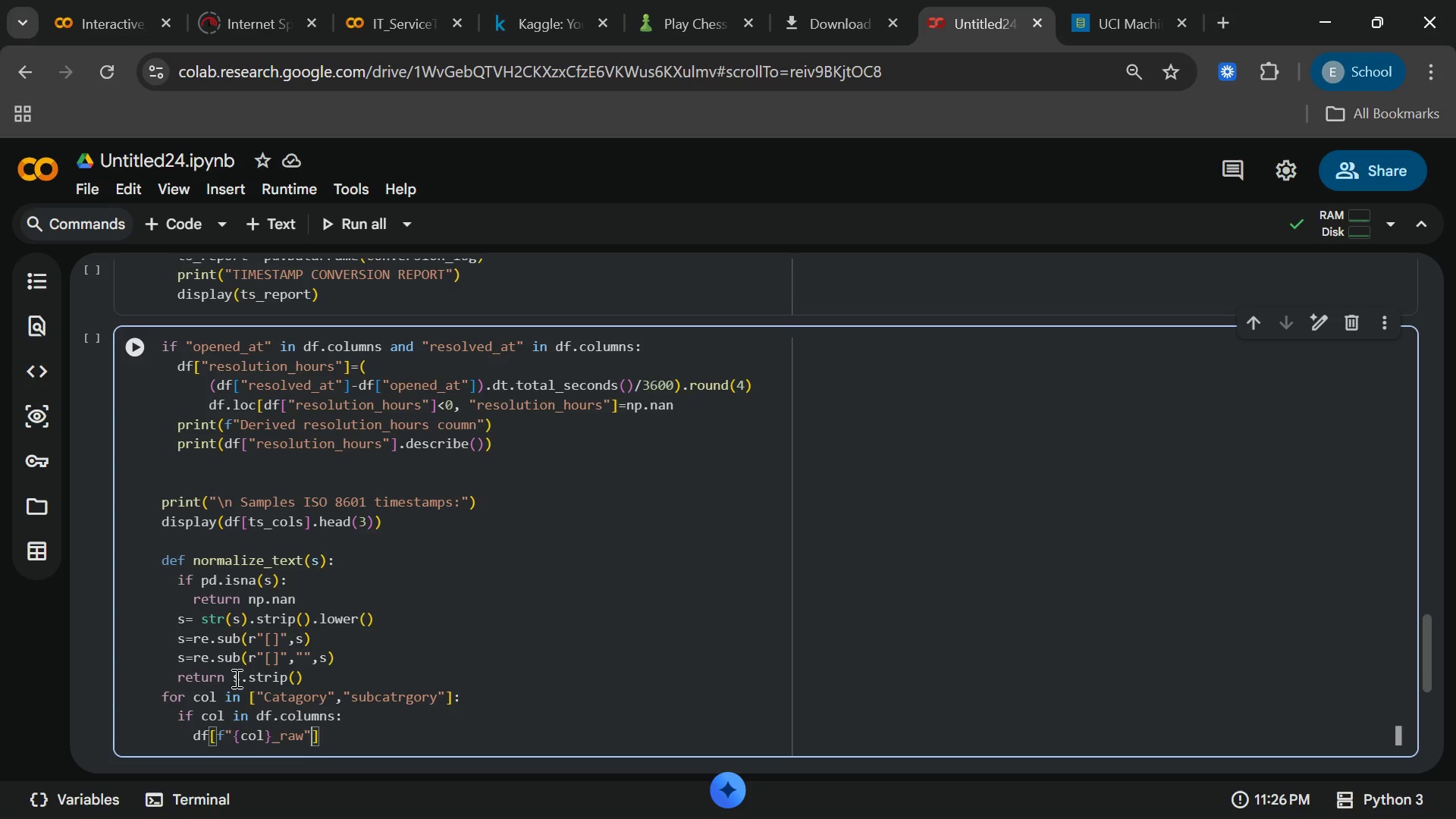 
key(ArrowRight)
 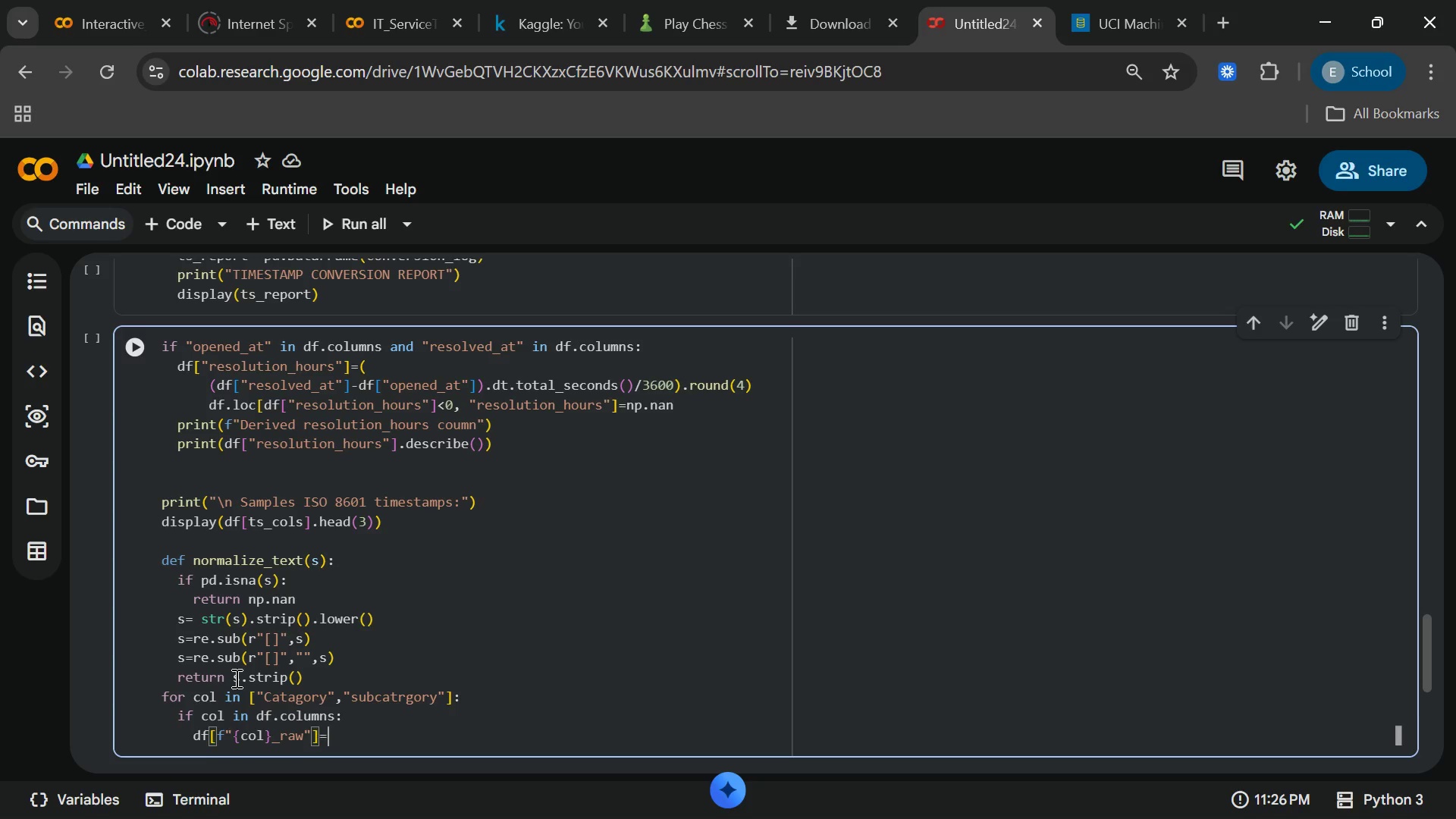 
type(=df[col)
 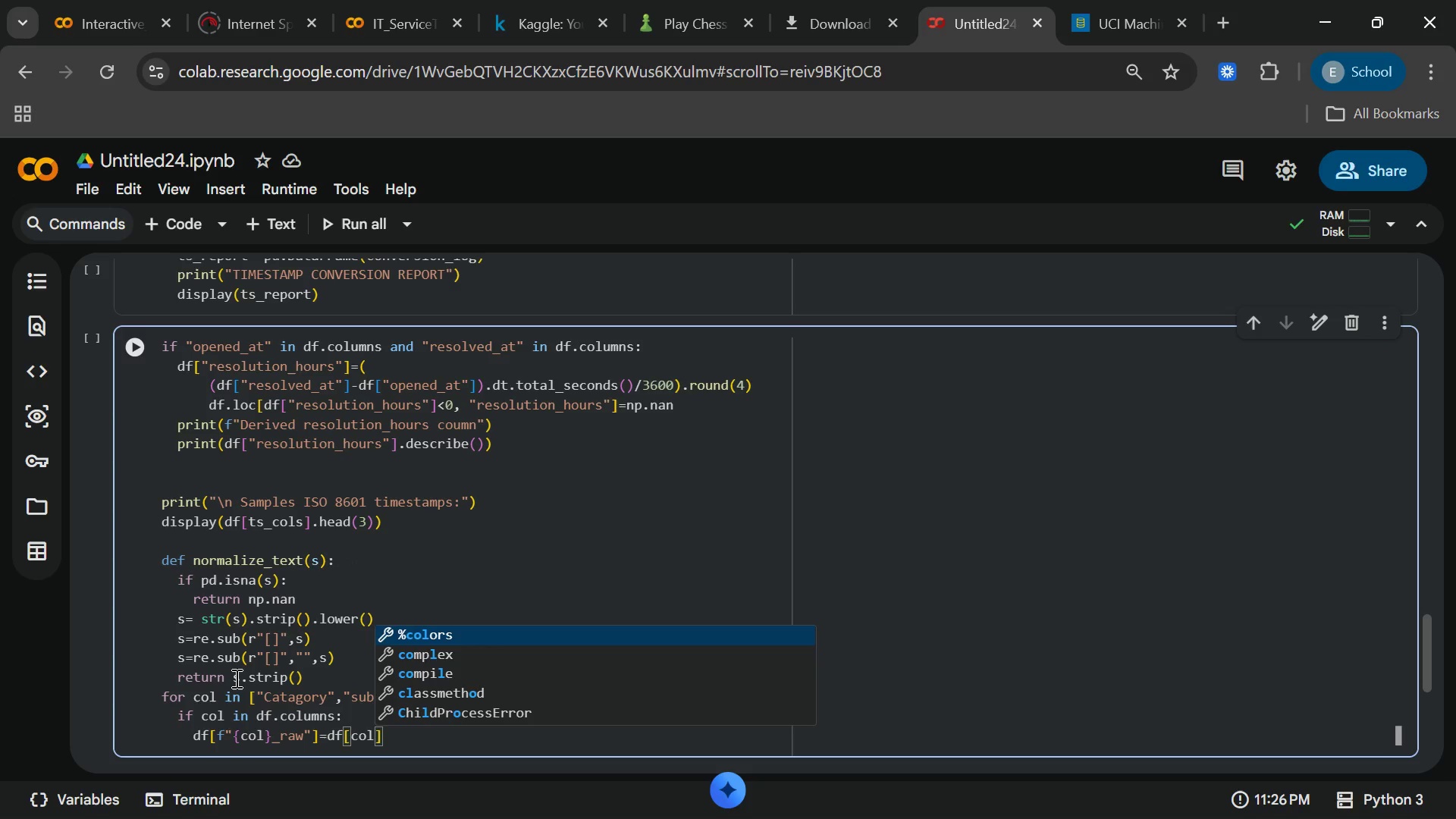 
key(ArrowRight)
 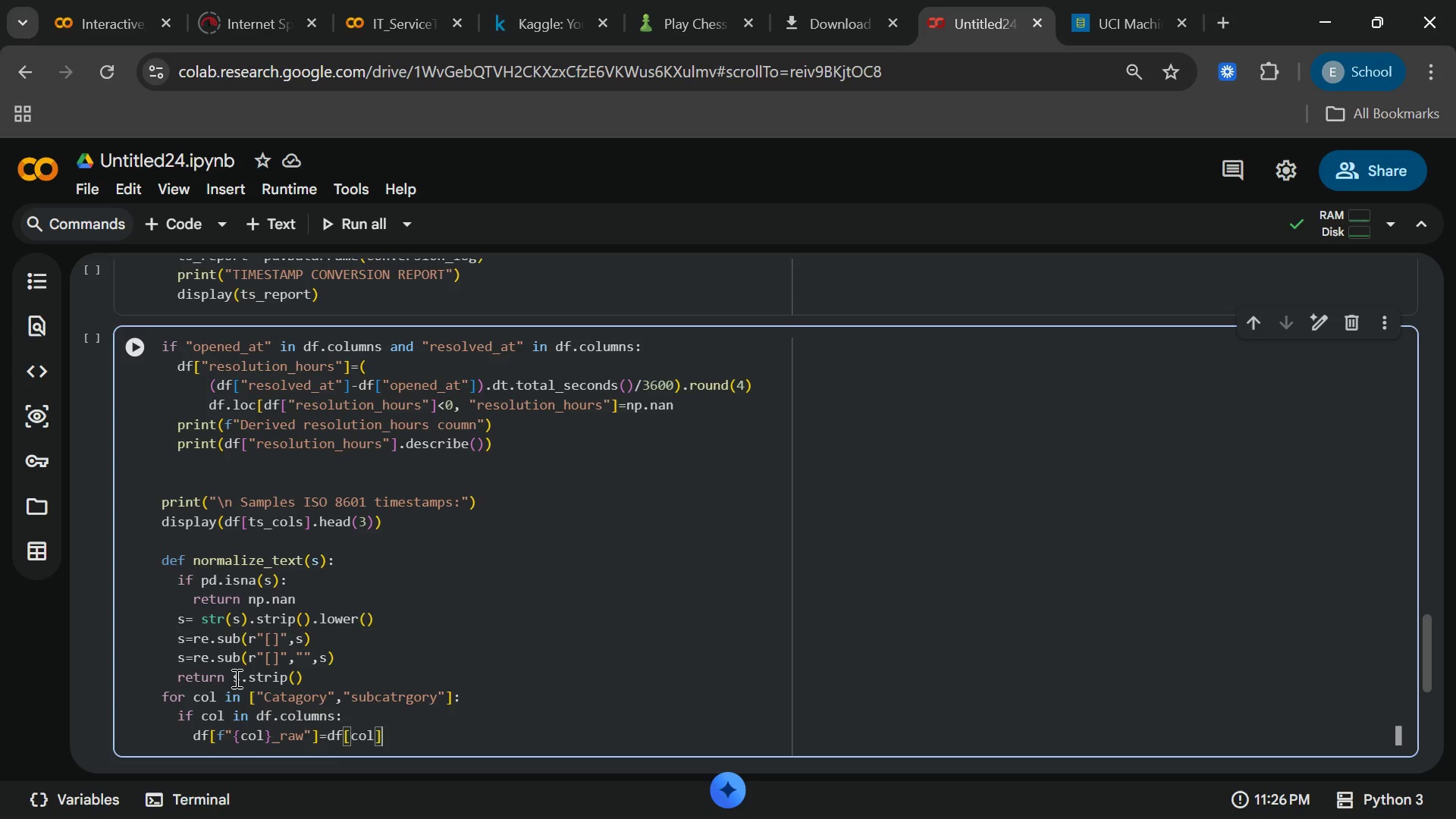 
type(.copy)
 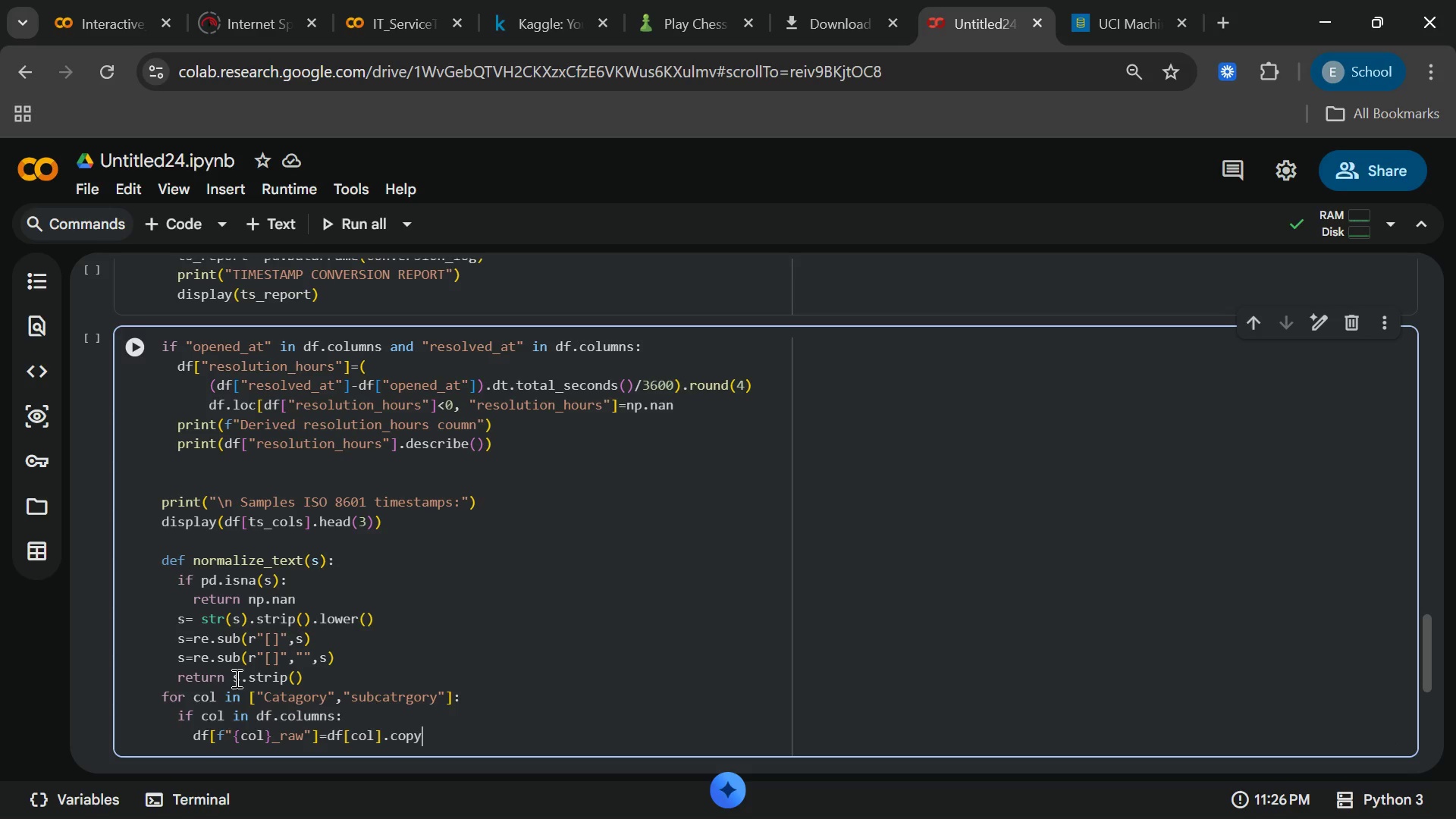 
key(Shift+9)
 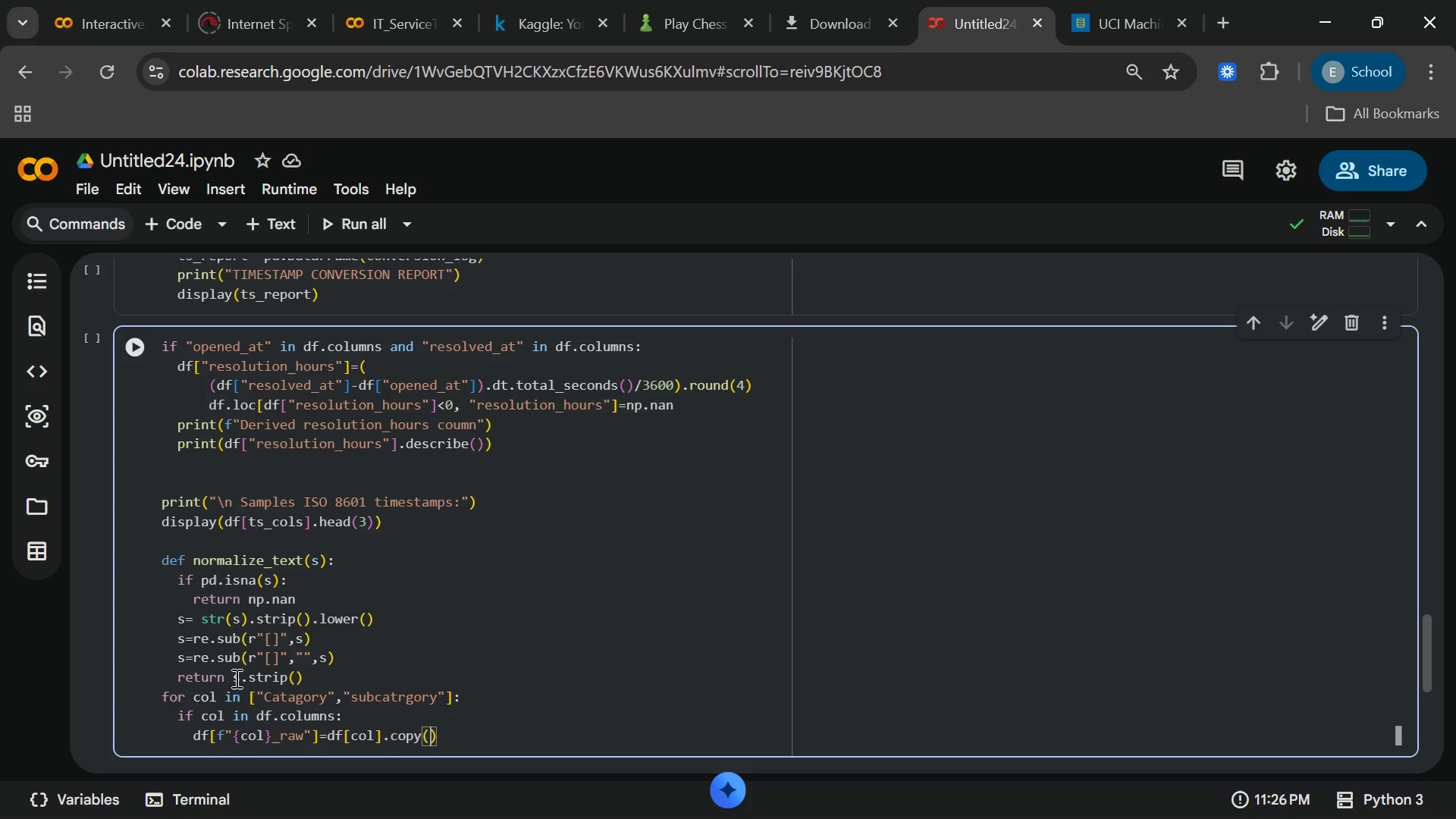 
key(ArrowRight)
 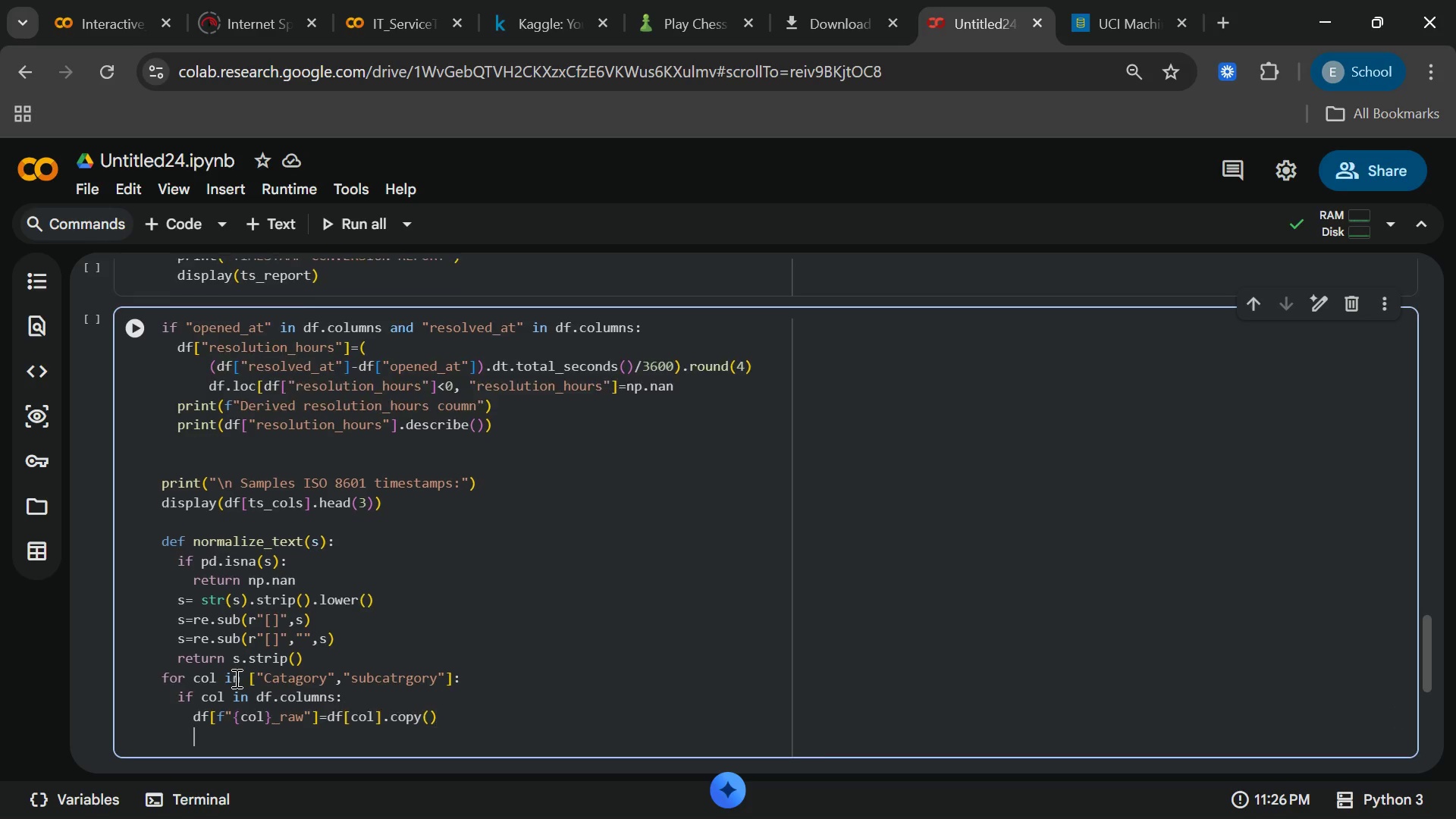 
key(Enter)
 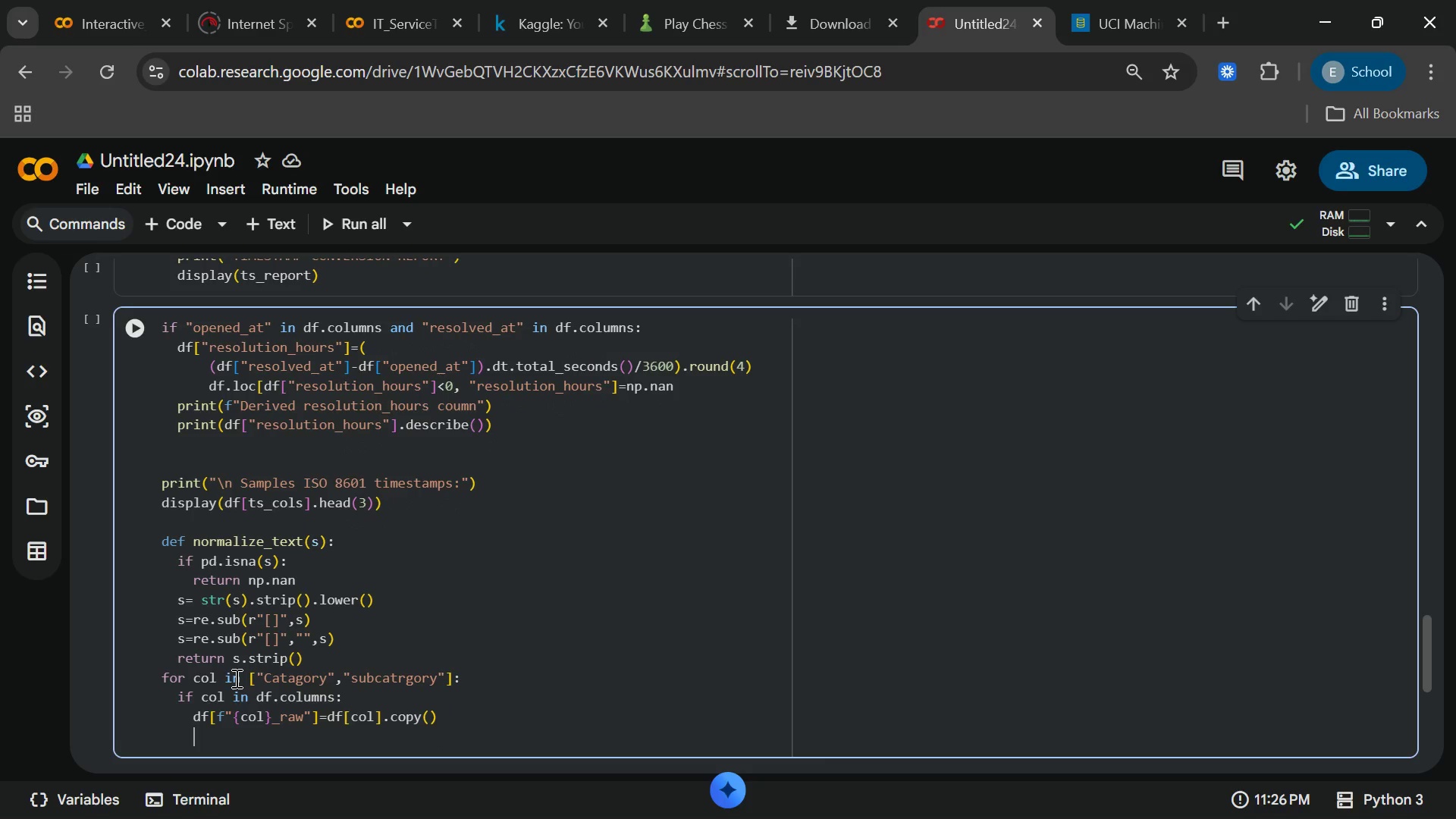 
type(df[col)
 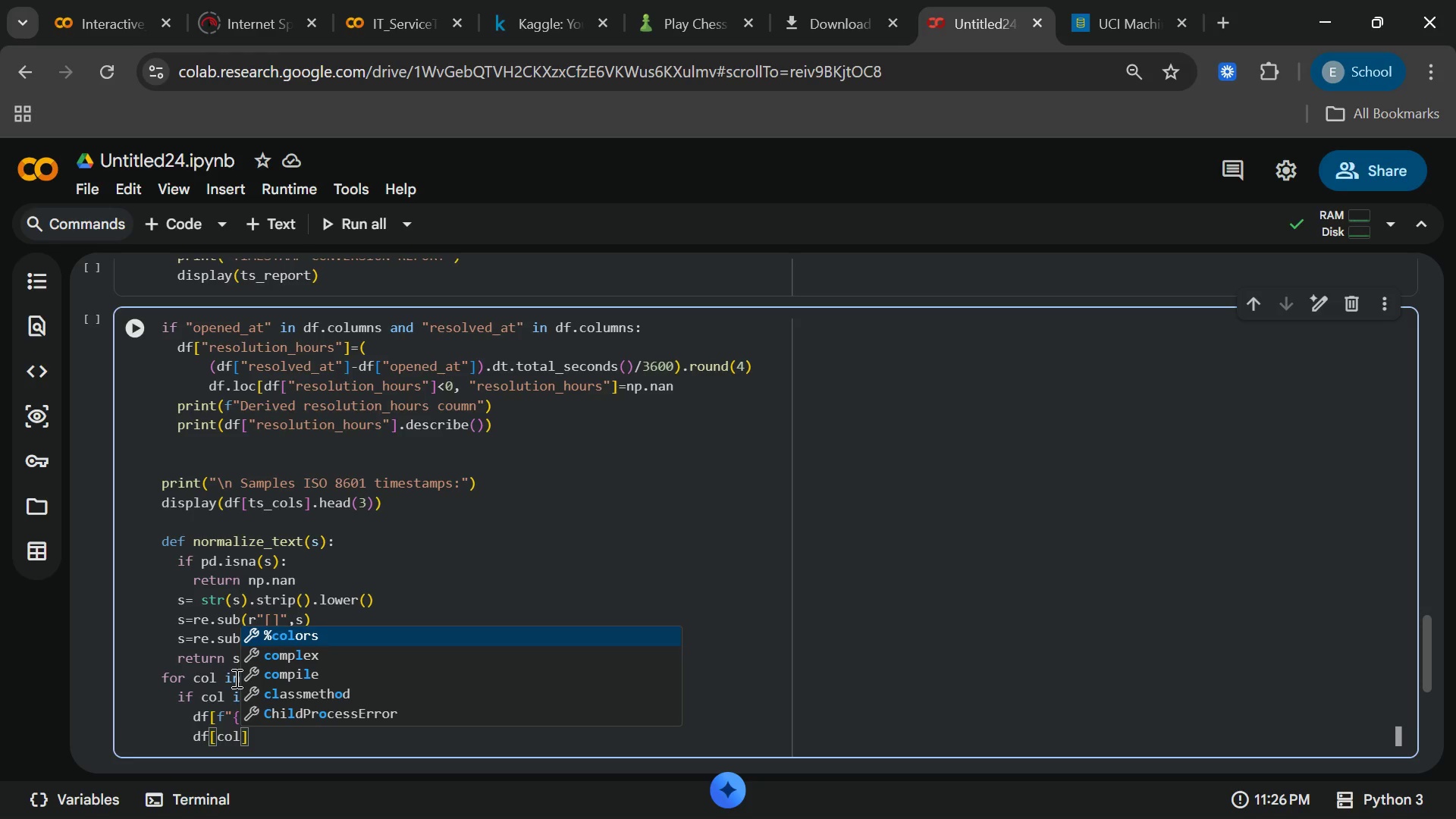 
key(ArrowRight)
 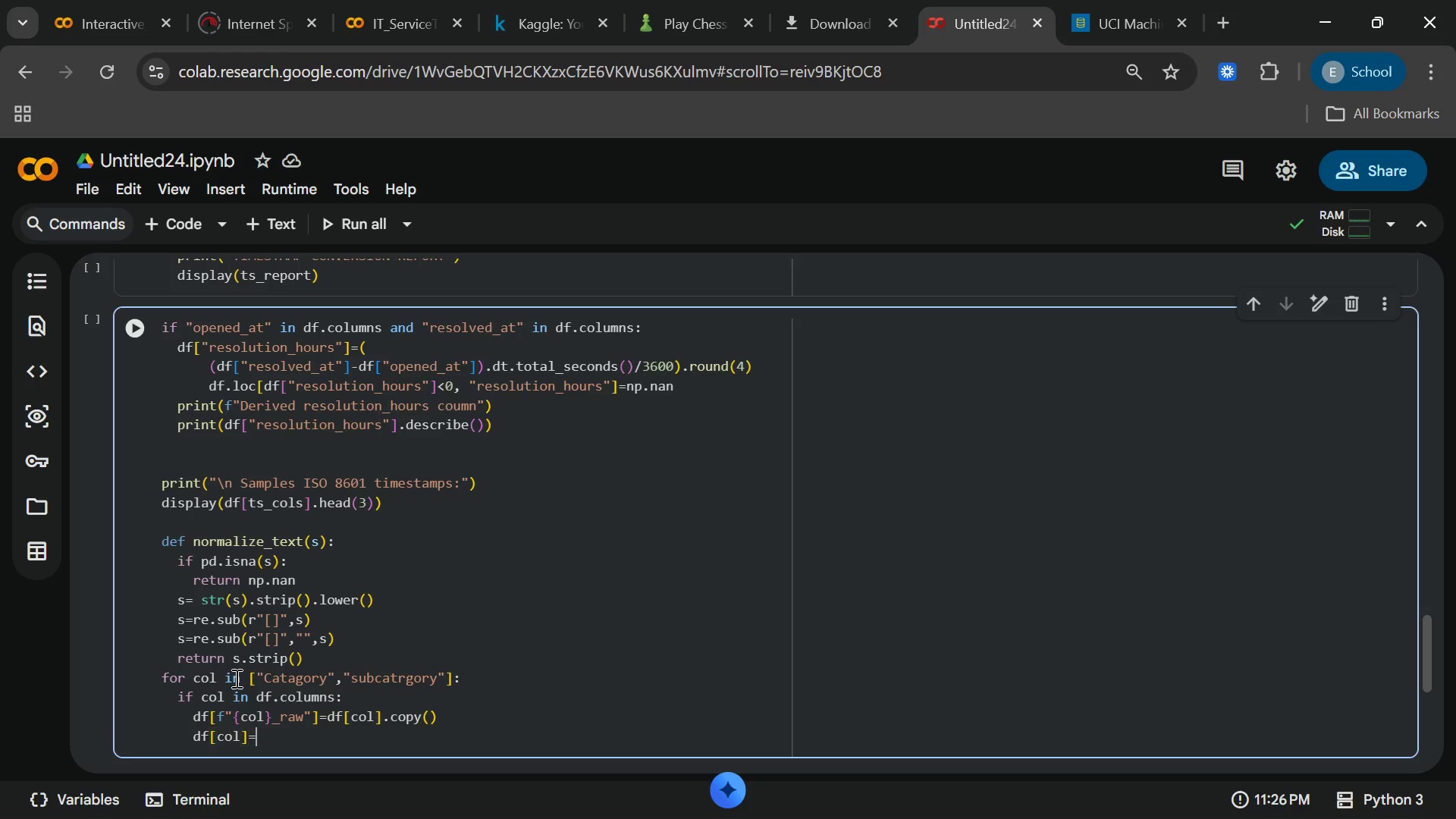 
type(=df[)
 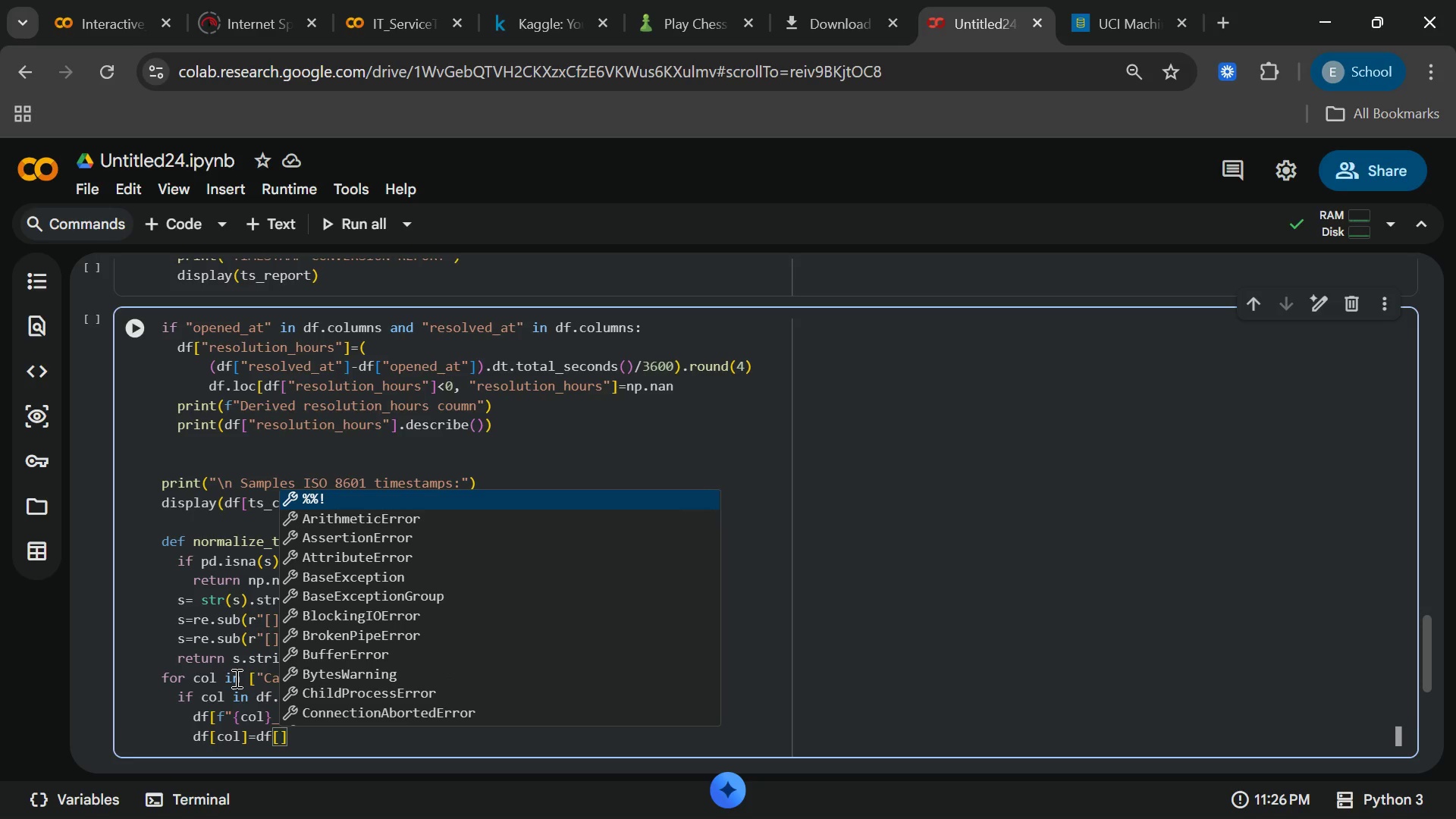 
type(col)
 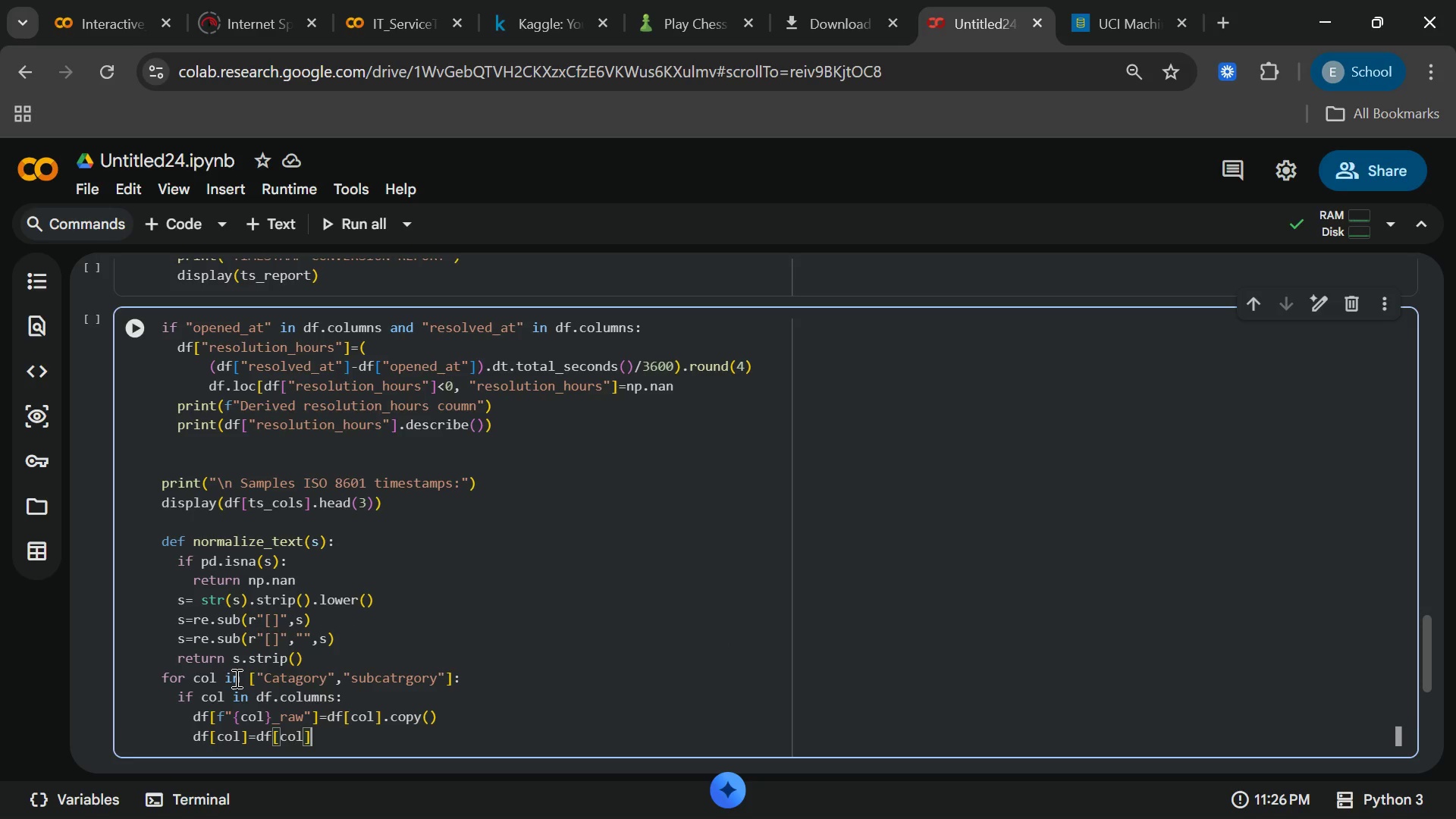 
key(ArrowRight)
 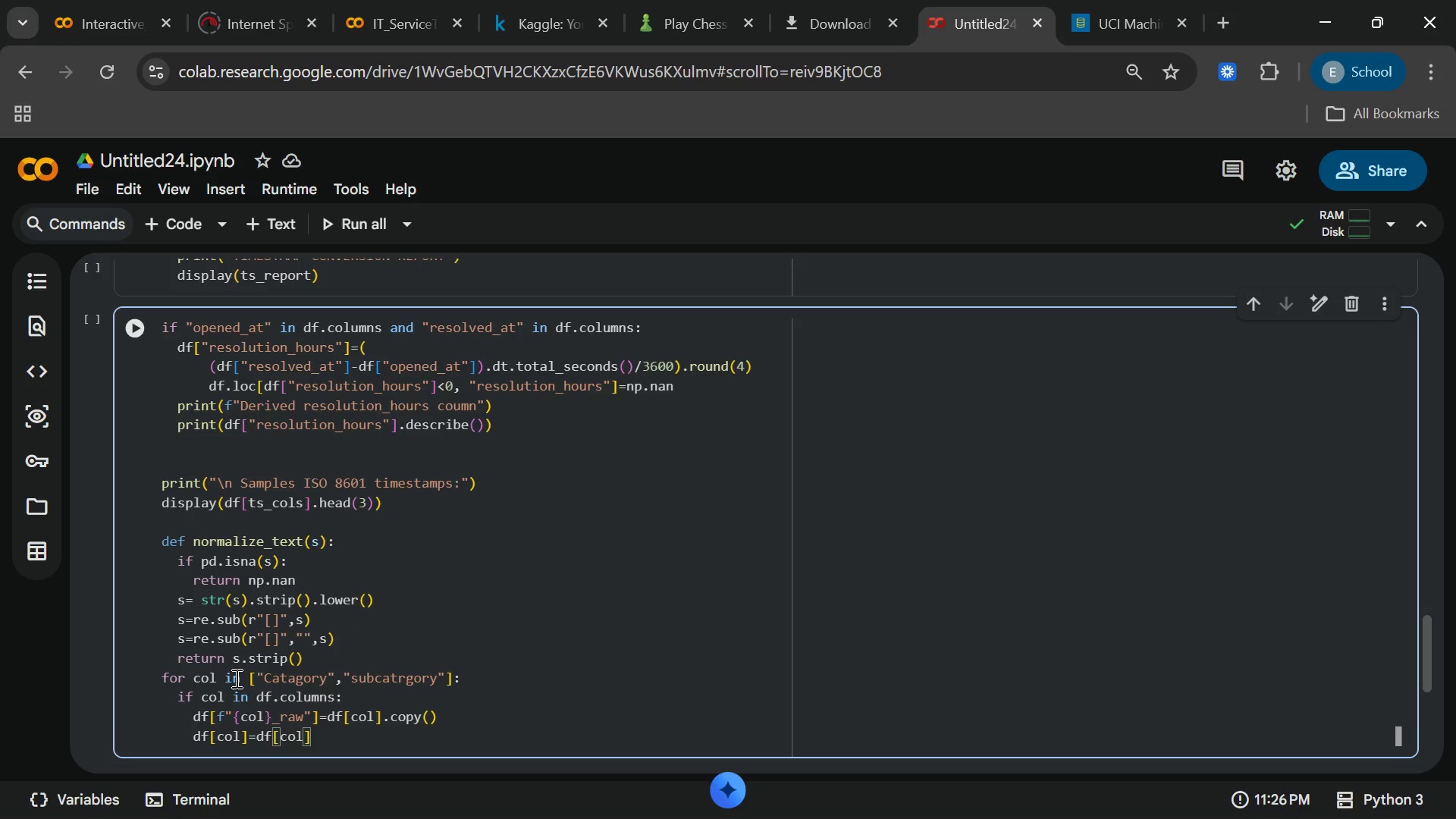 
type(.apply)
 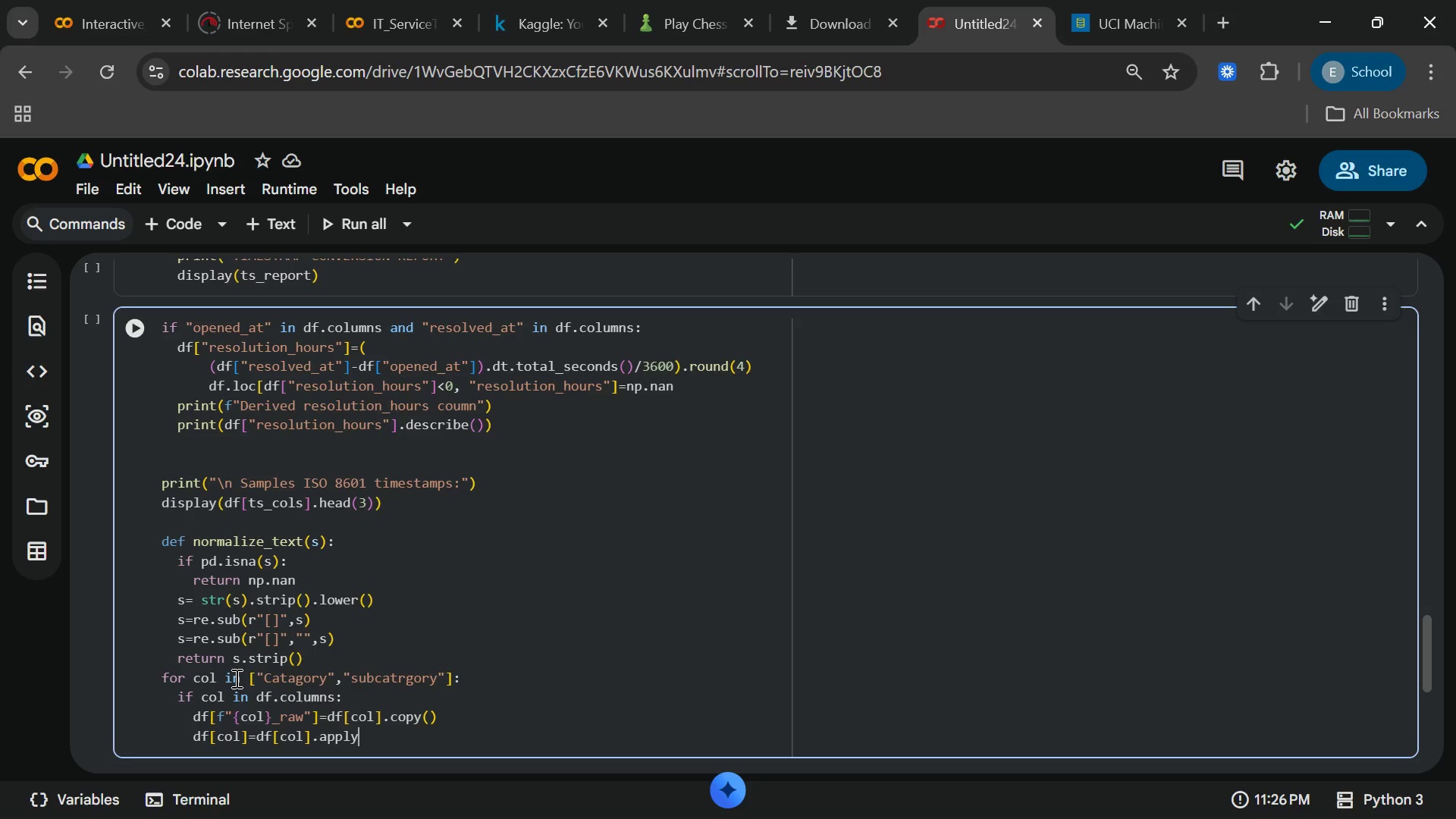 
wait(5.49)
 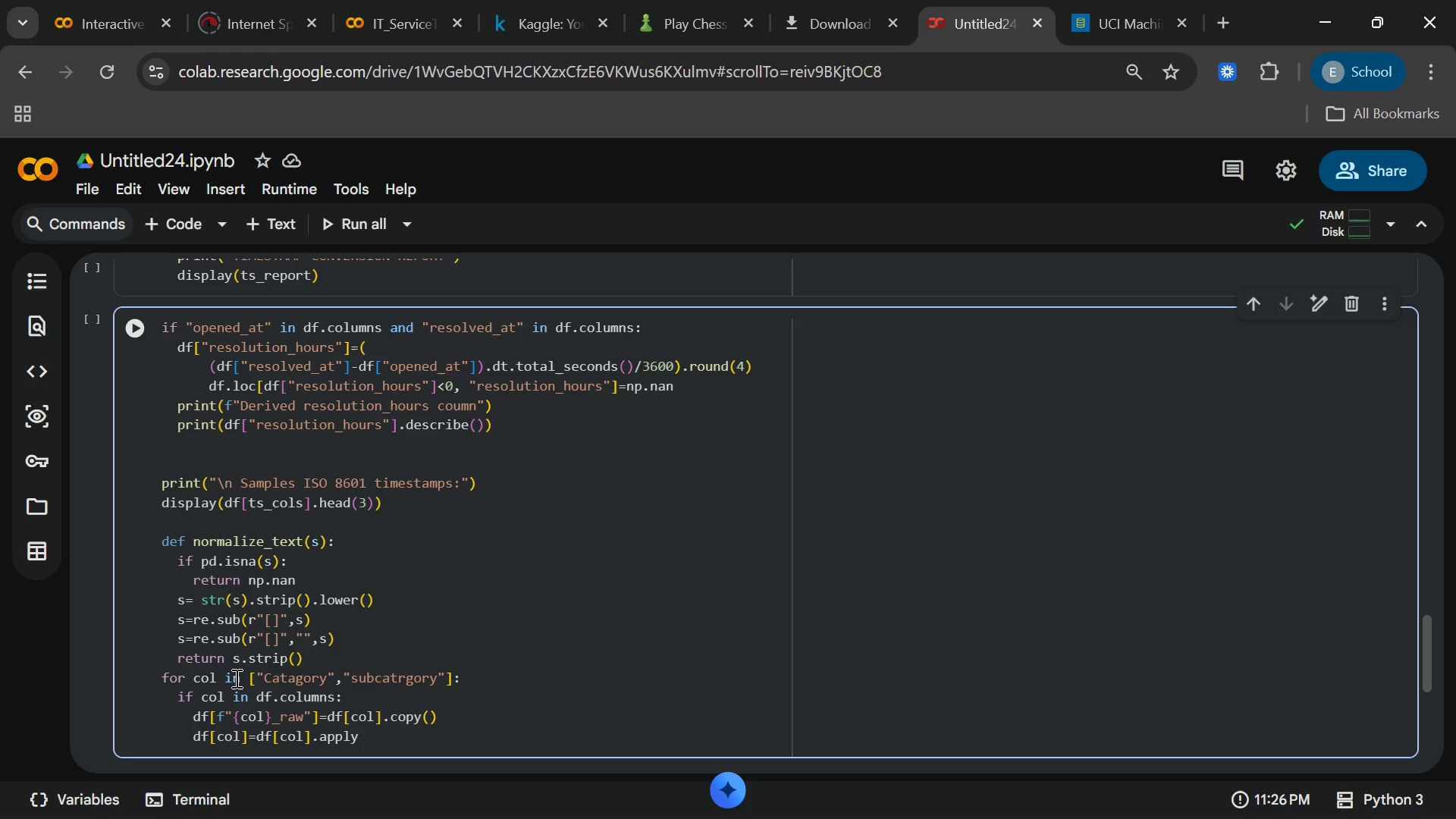 
key(Shift+9)
 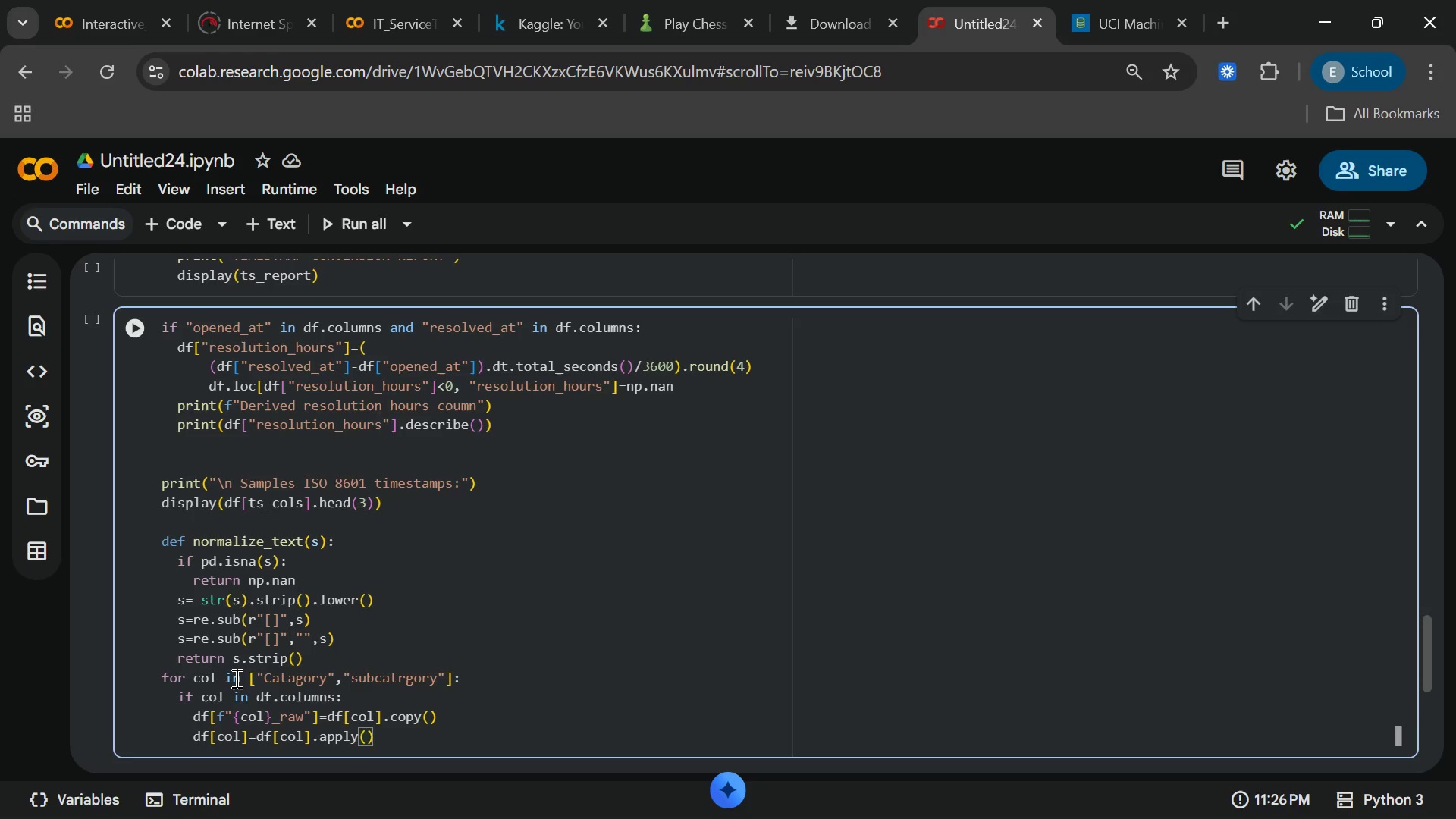 
type(nor,ali)
key(Backspace)
key(Backspace)
key(Backspace)
key(Backspace)
type(mlaise)
key(Backspace)
key(Backspace)
key(Backspace)
key(Backspace)
type(ise)
 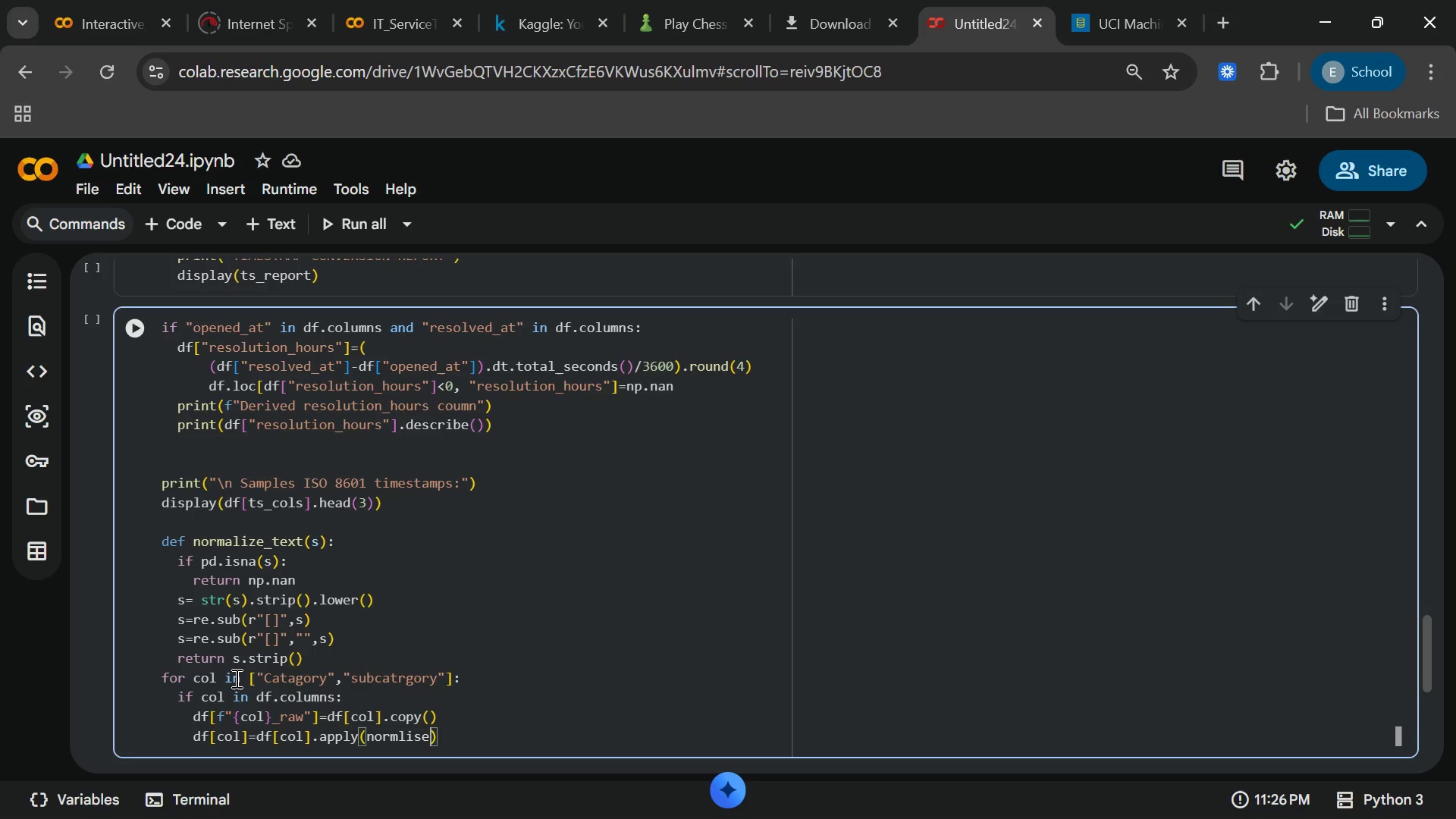 
key(ArrowRight)
 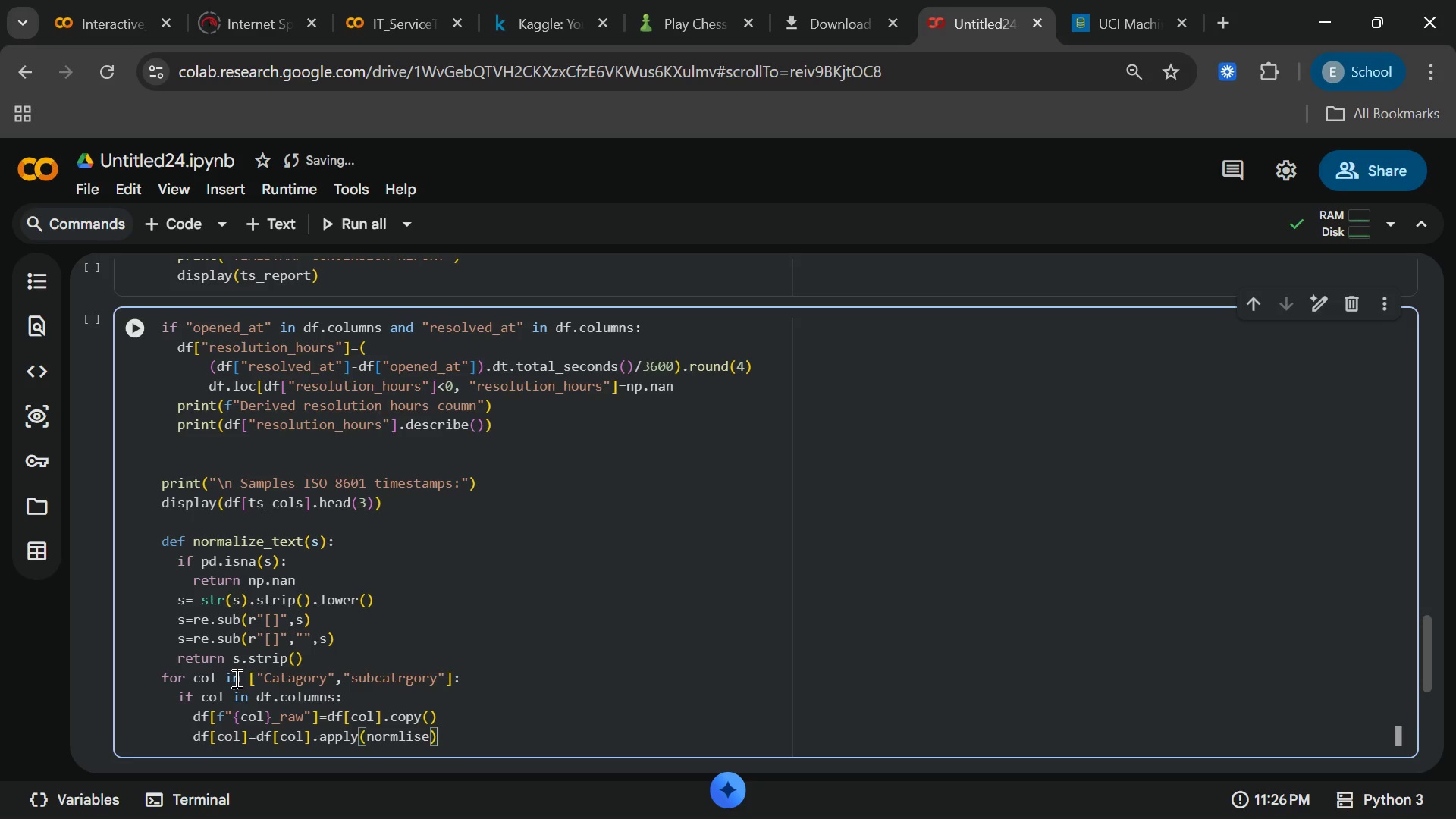 
wait(5.14)
 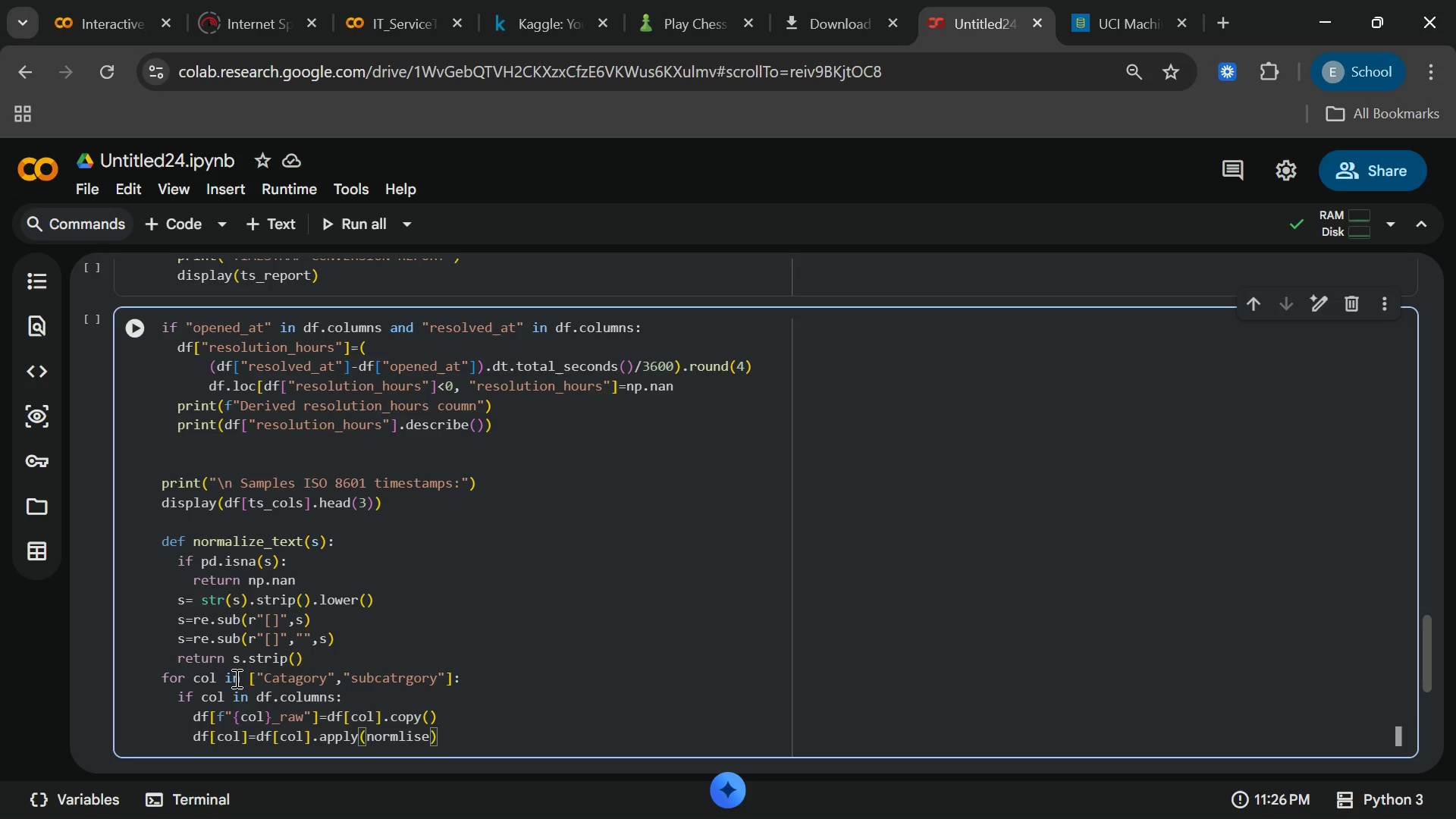 
key(Control+ControlRight)
 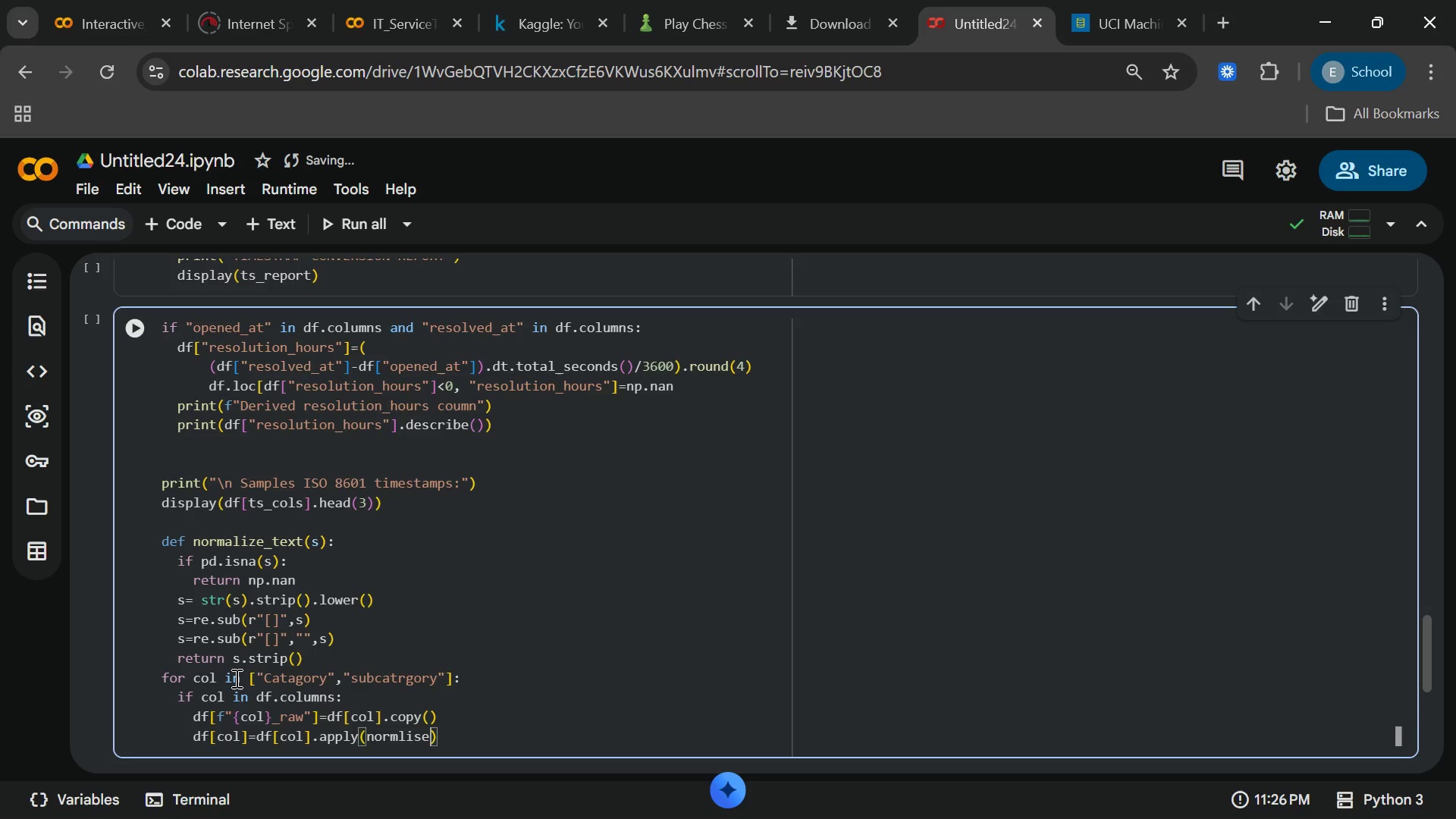 
key(ArrowLeft)
 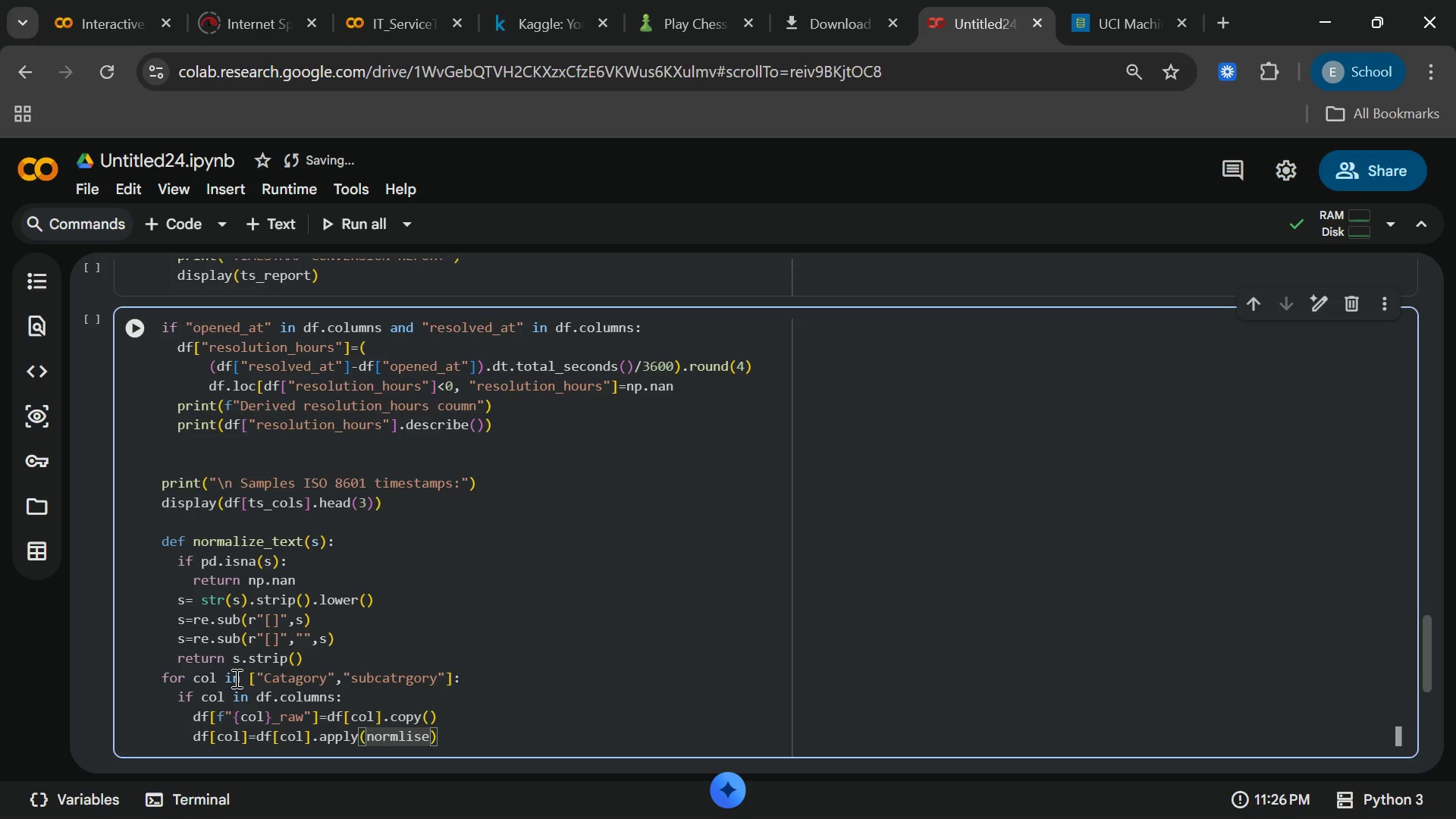 
type(_text)
 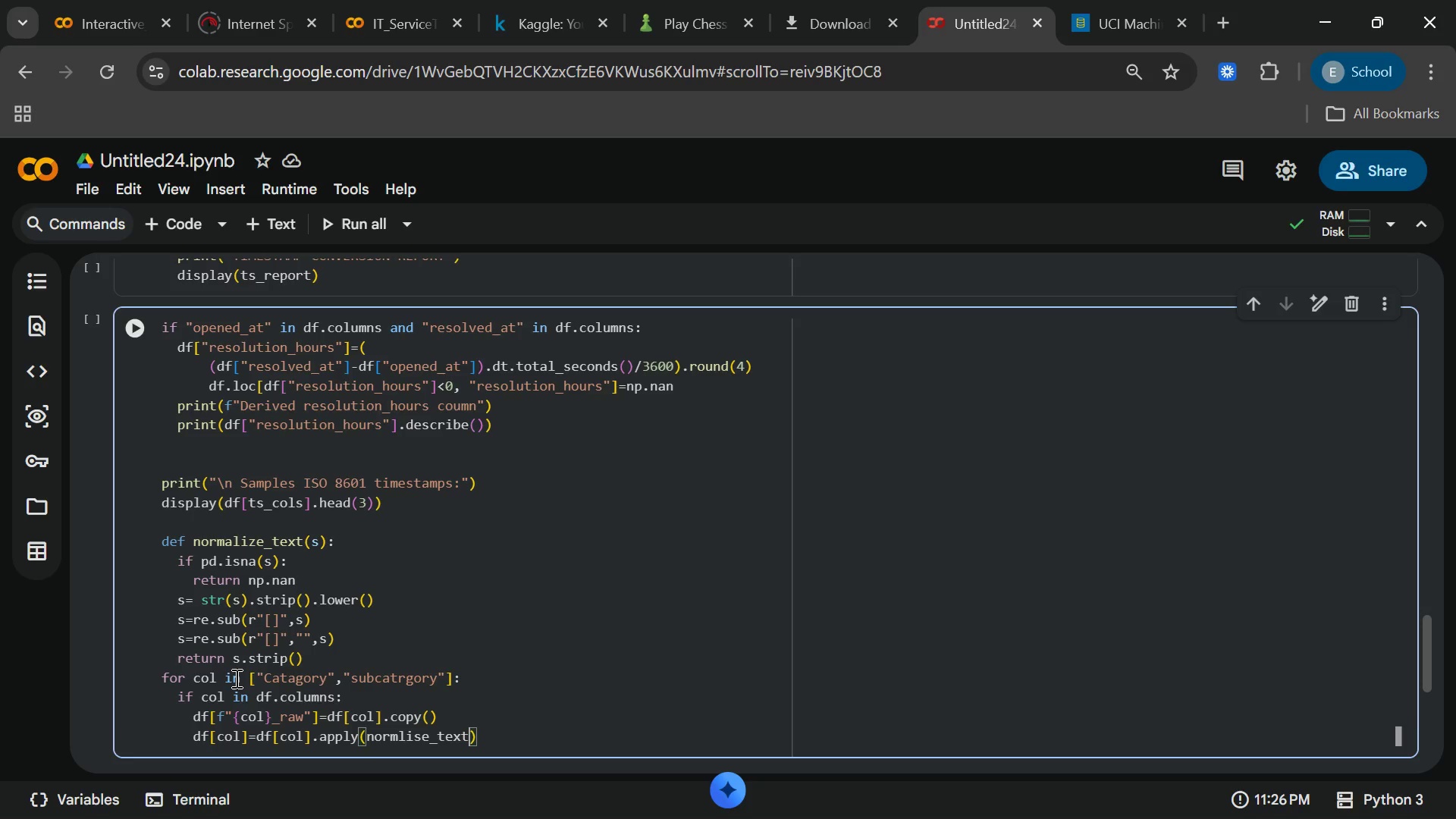 
wait(12.24)
 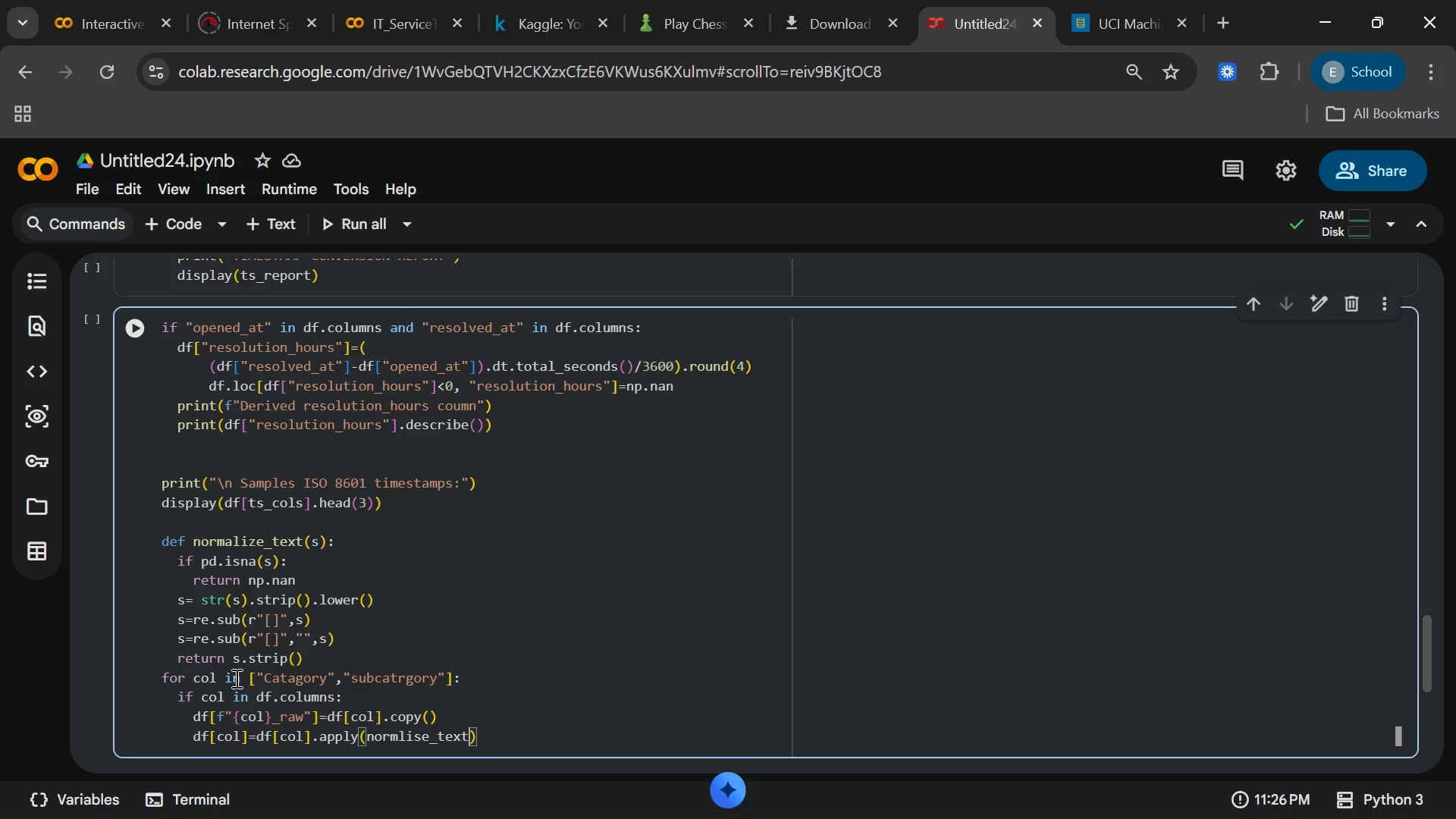 
key(End)
 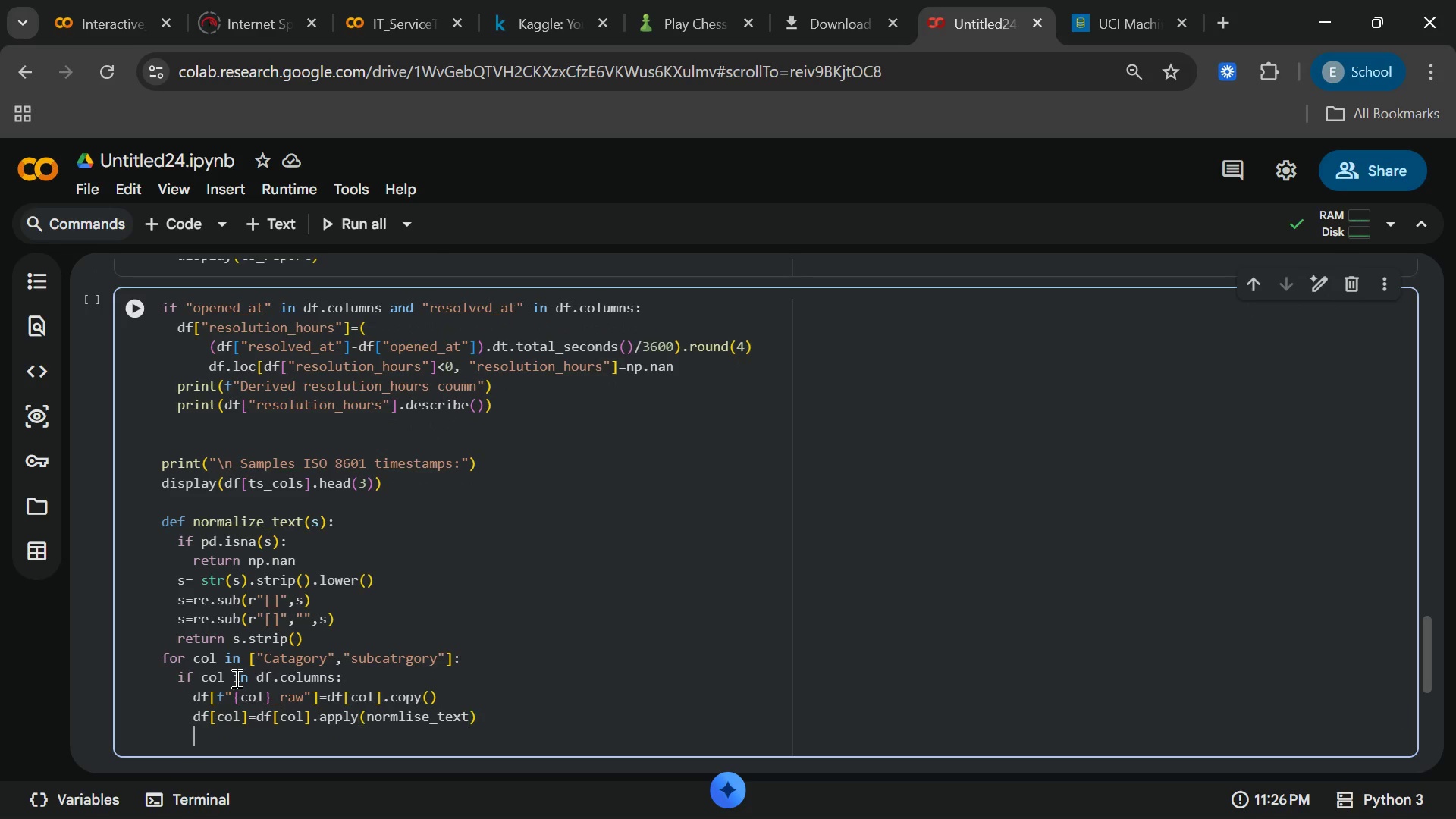 
key(Enter)
 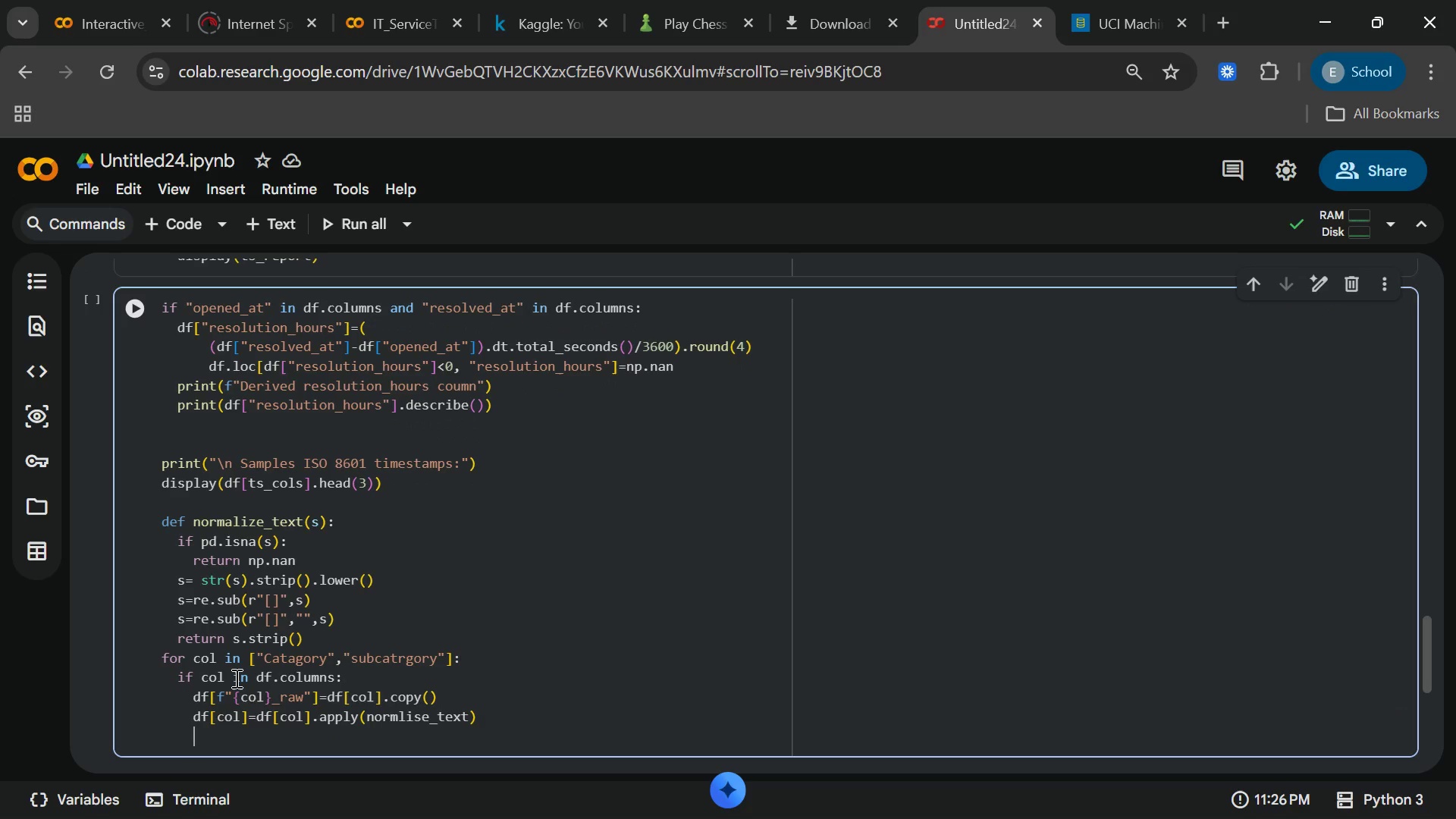 
key(Enter)
 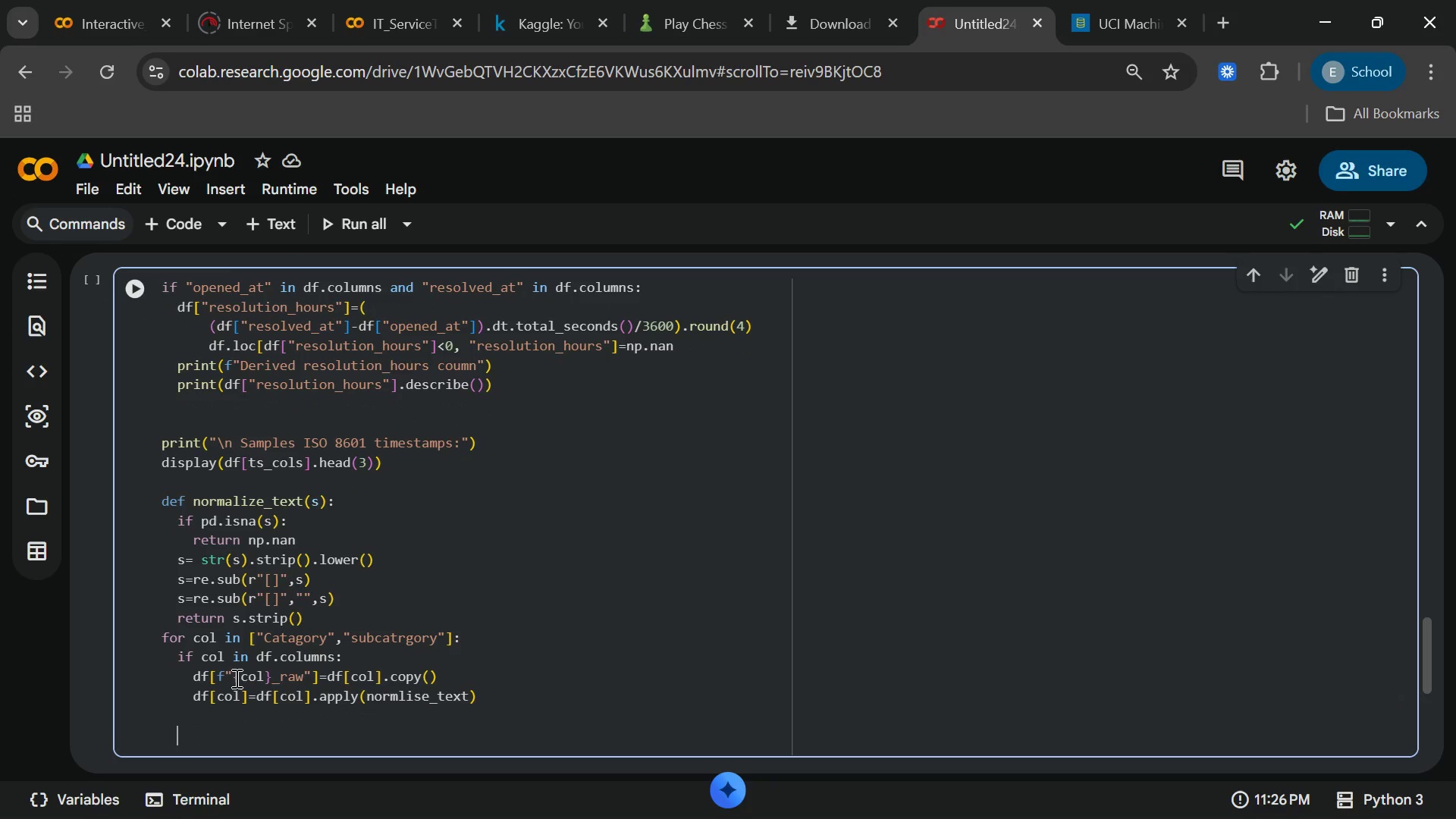 
key(Backspace)
 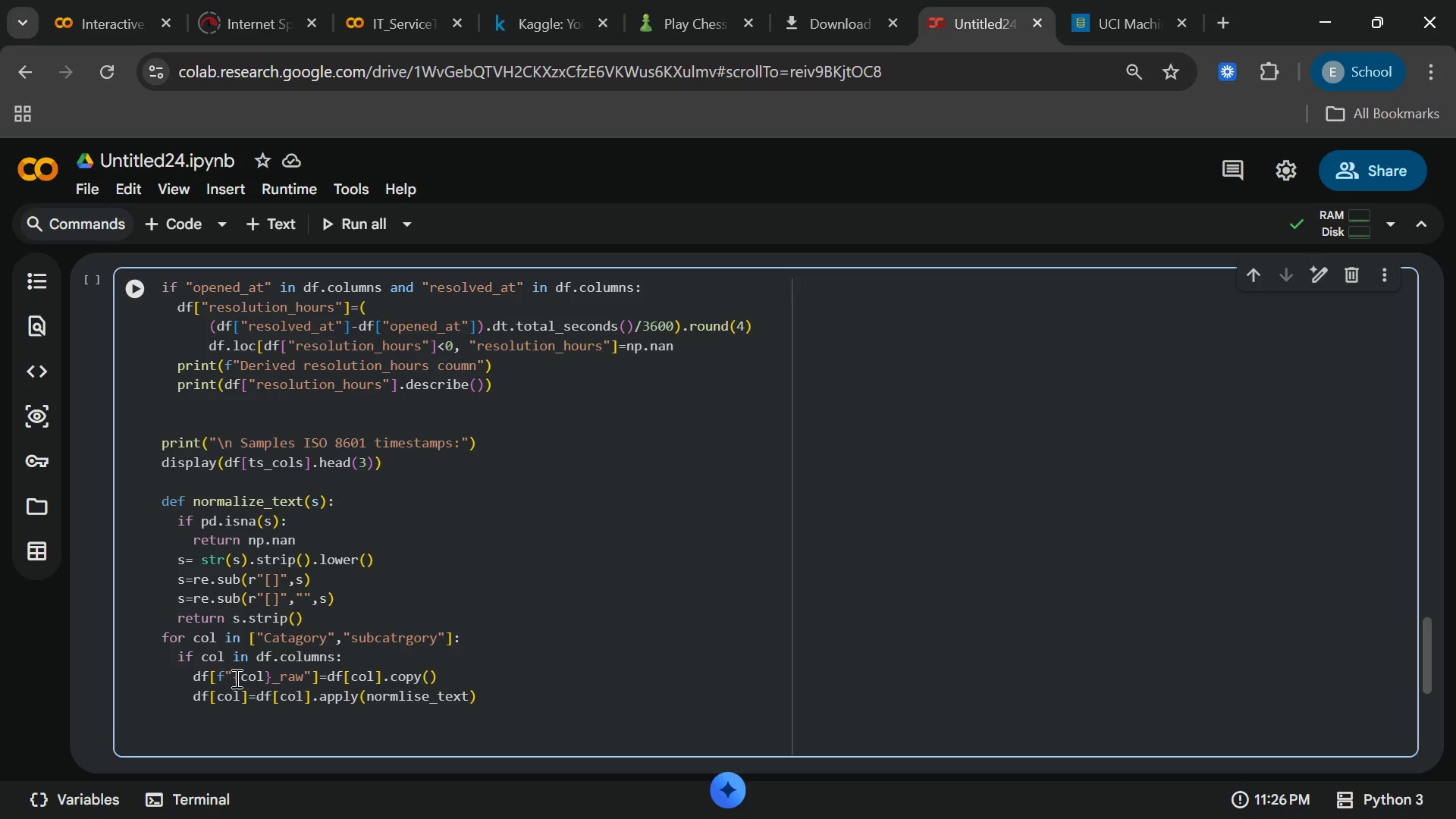 
type(print("Unique normalised categories)
 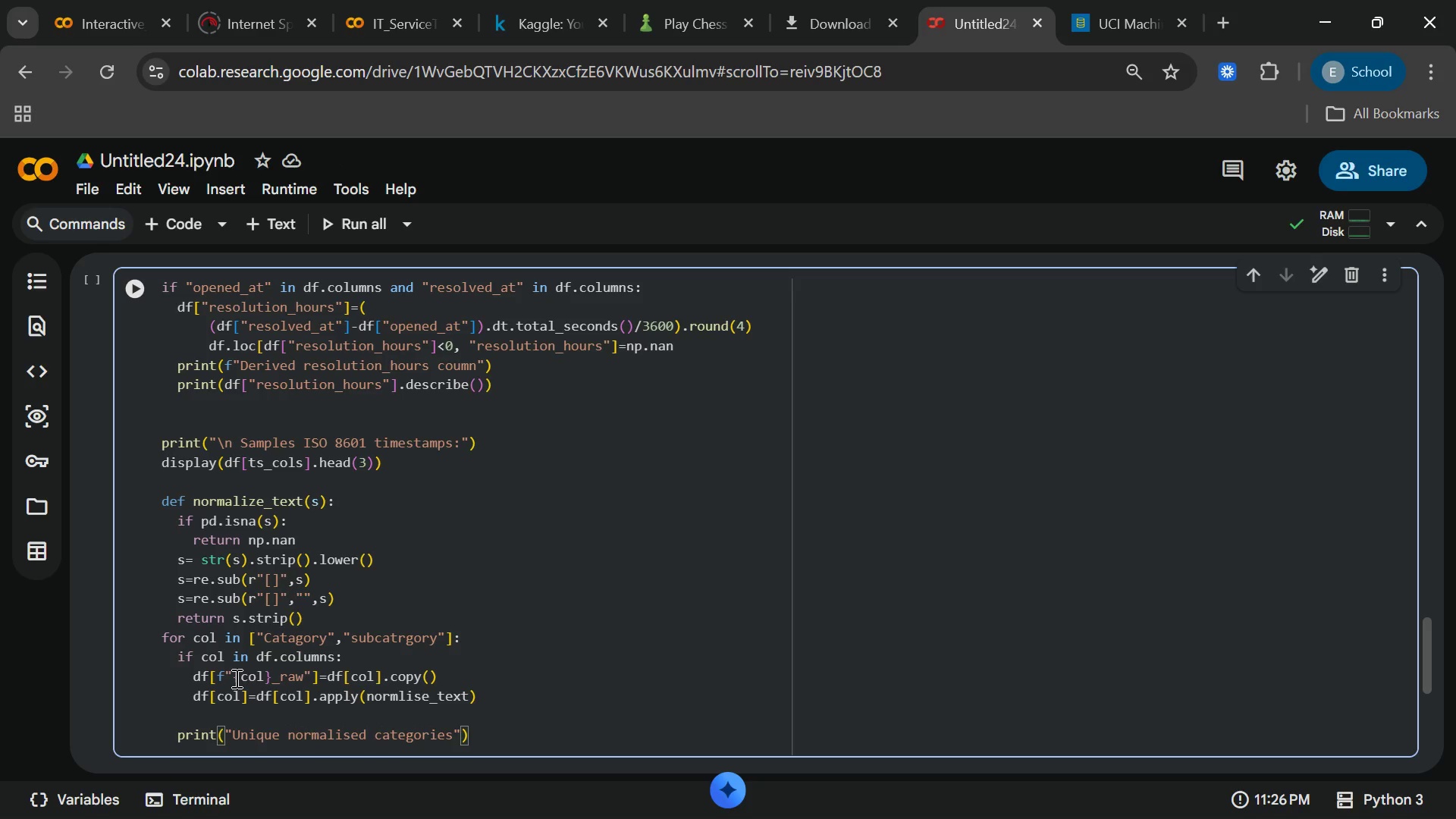 
key(ArrowRight)
 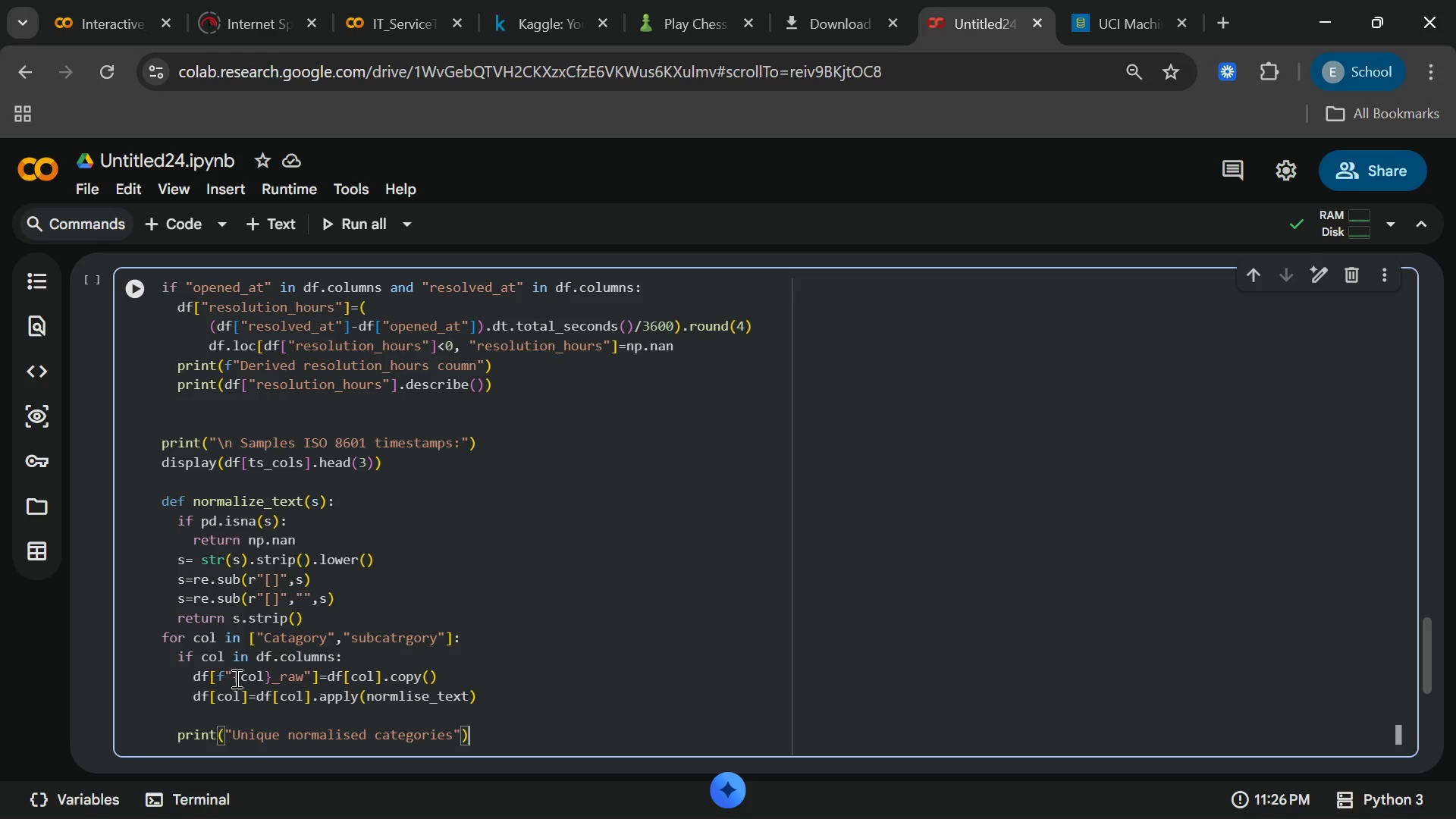 
key(ArrowRight)
 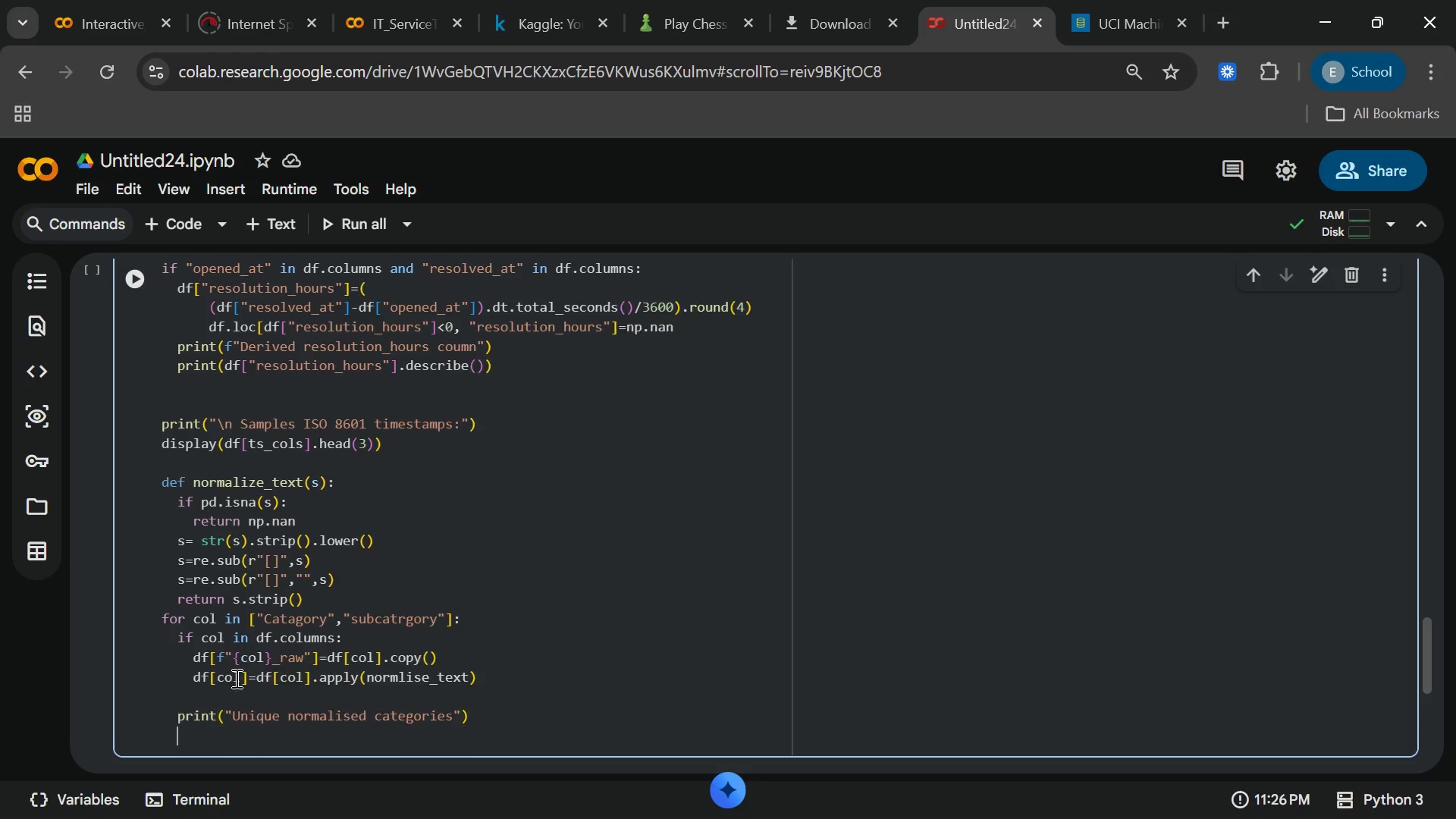 
key(Enter)
 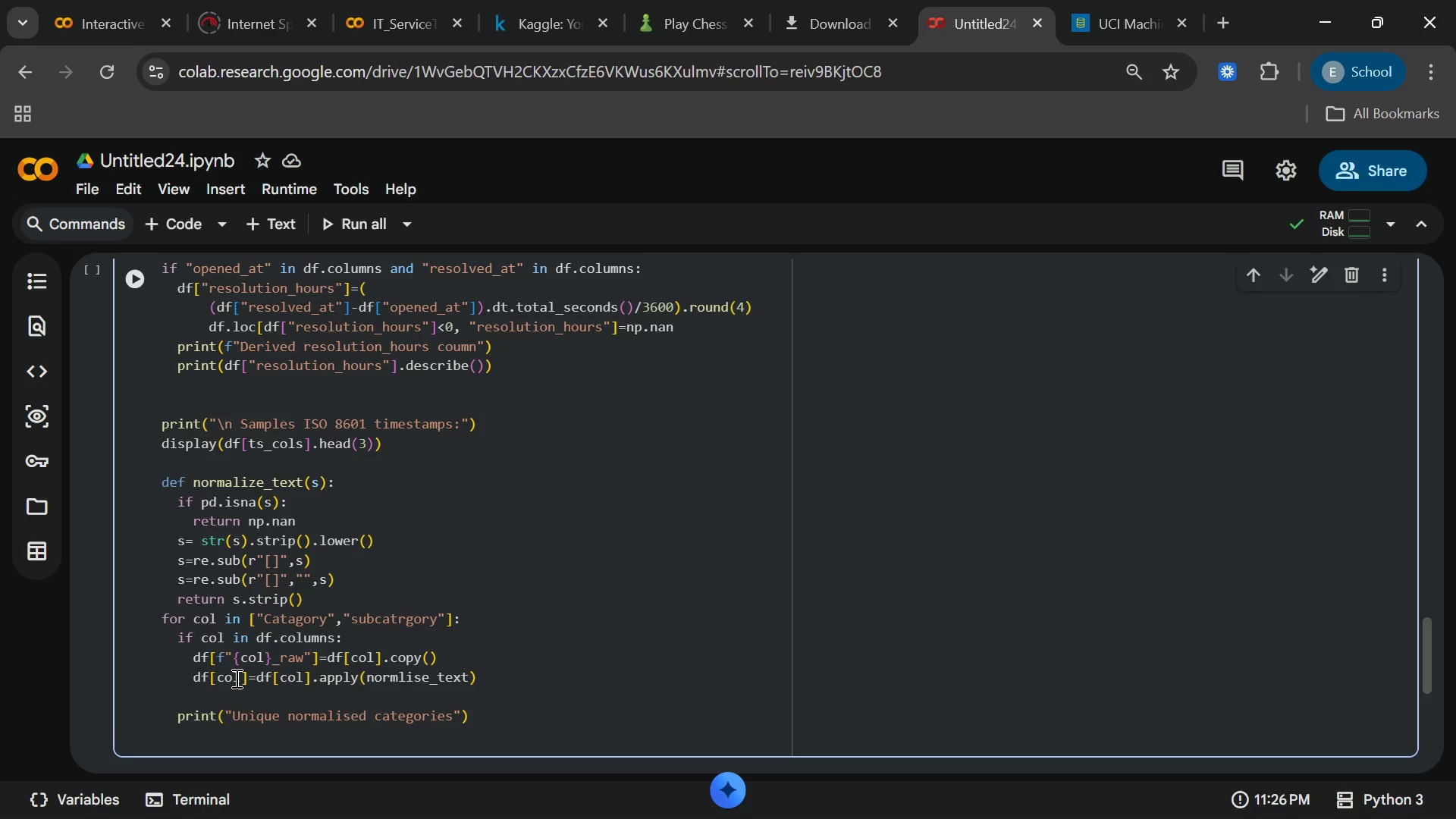 
wait(9.72)
 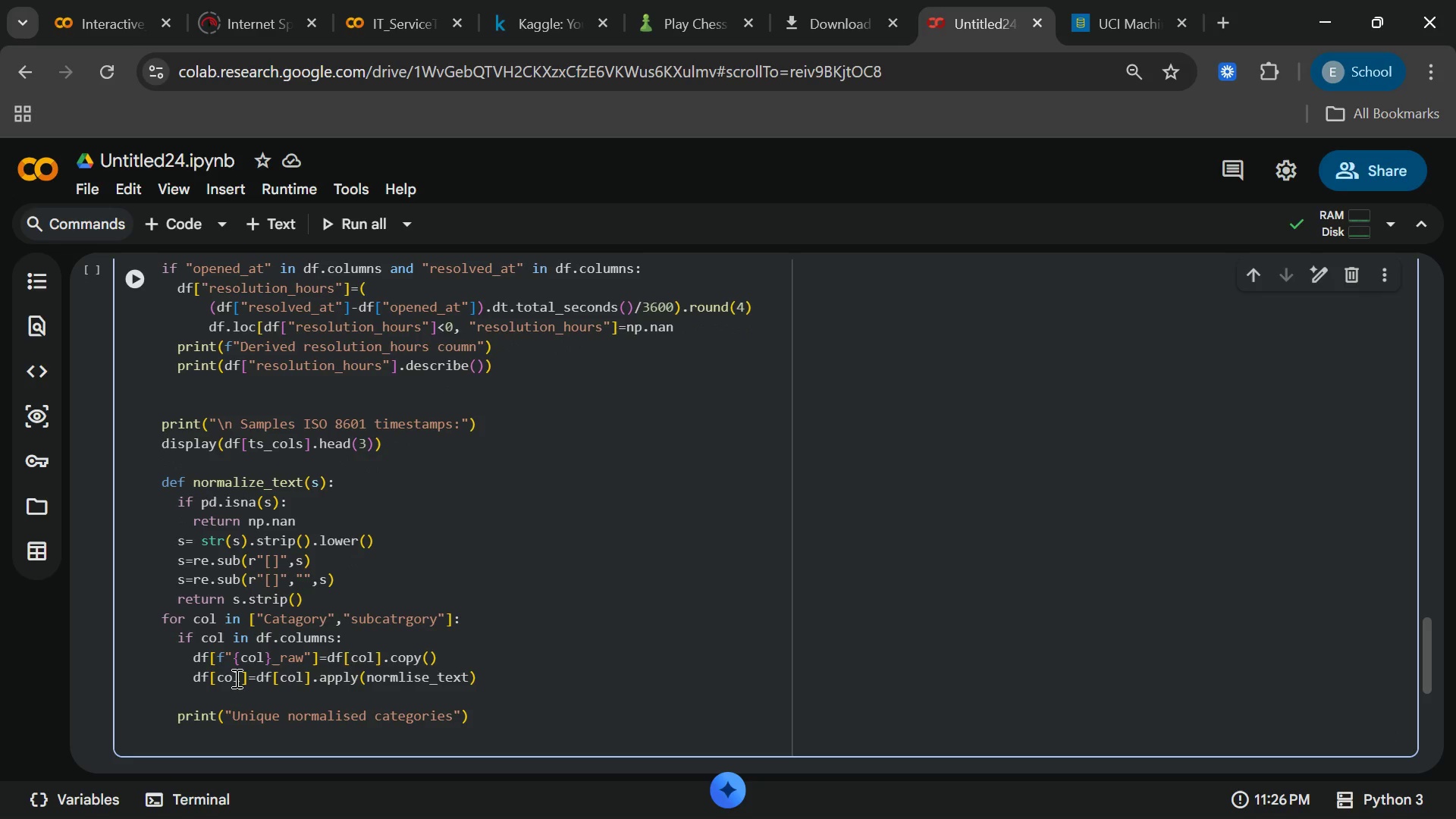 
left_click([180, 714])
 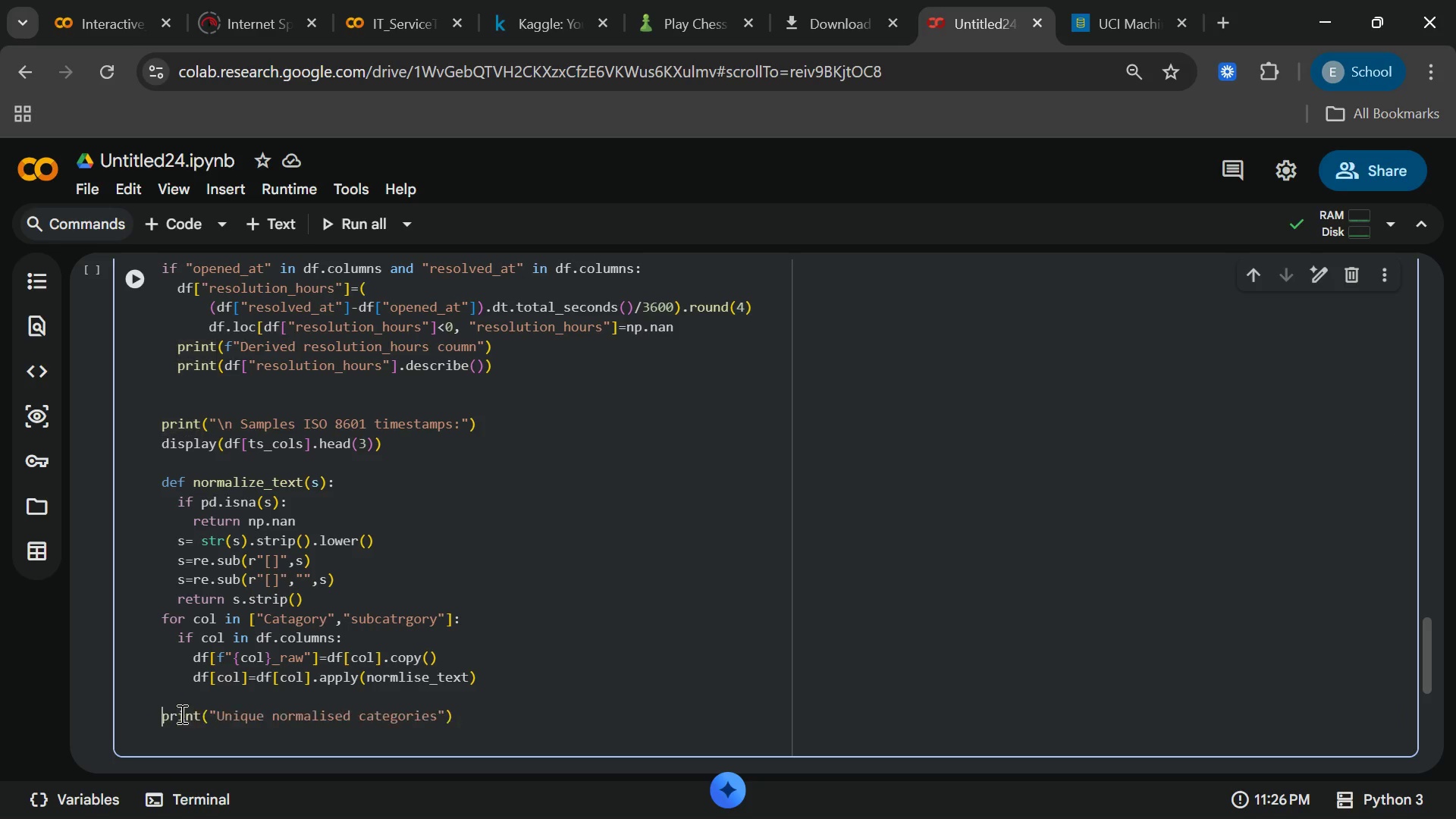 
key(Backspace)
 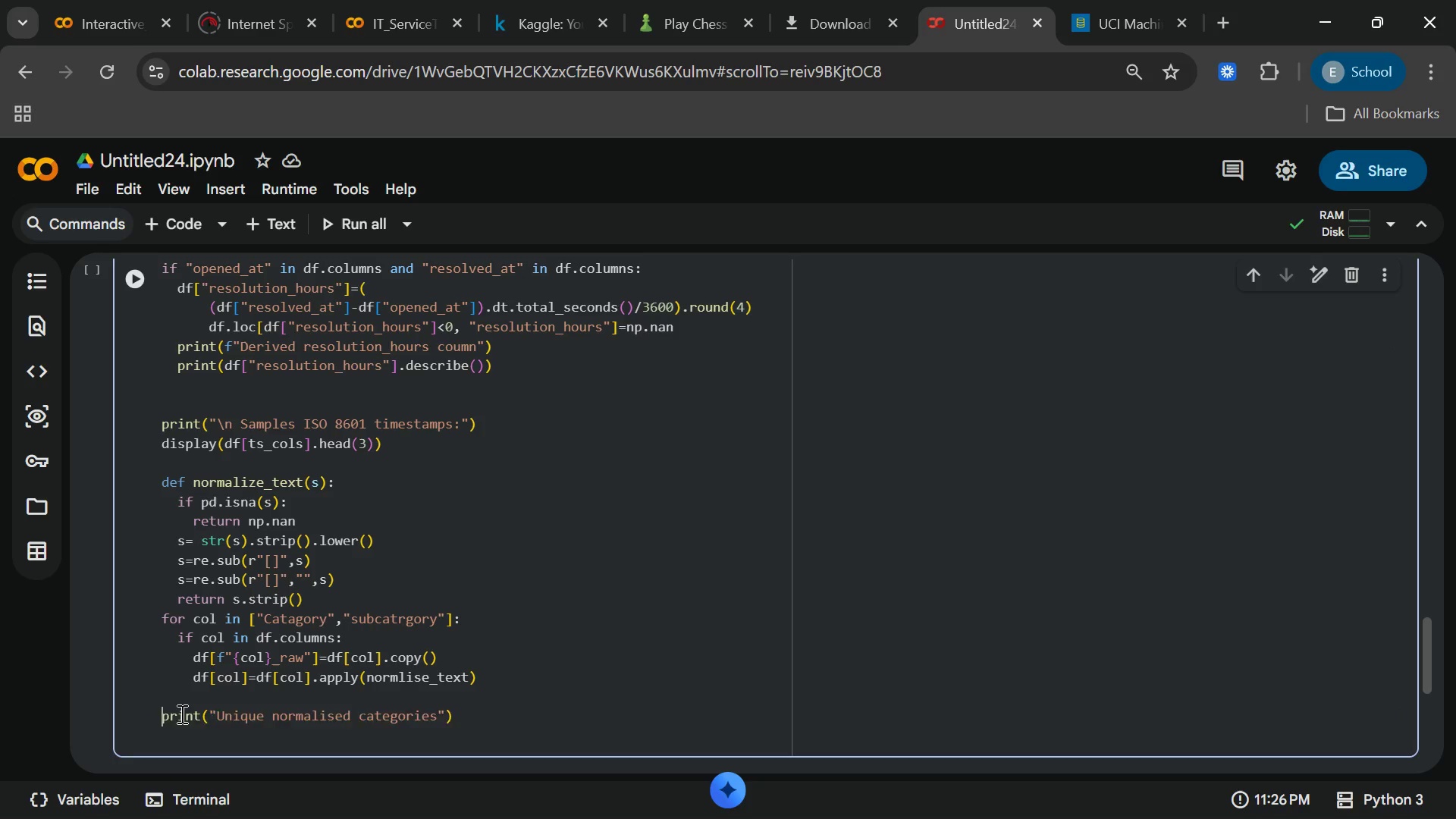 
key(Backspace)
 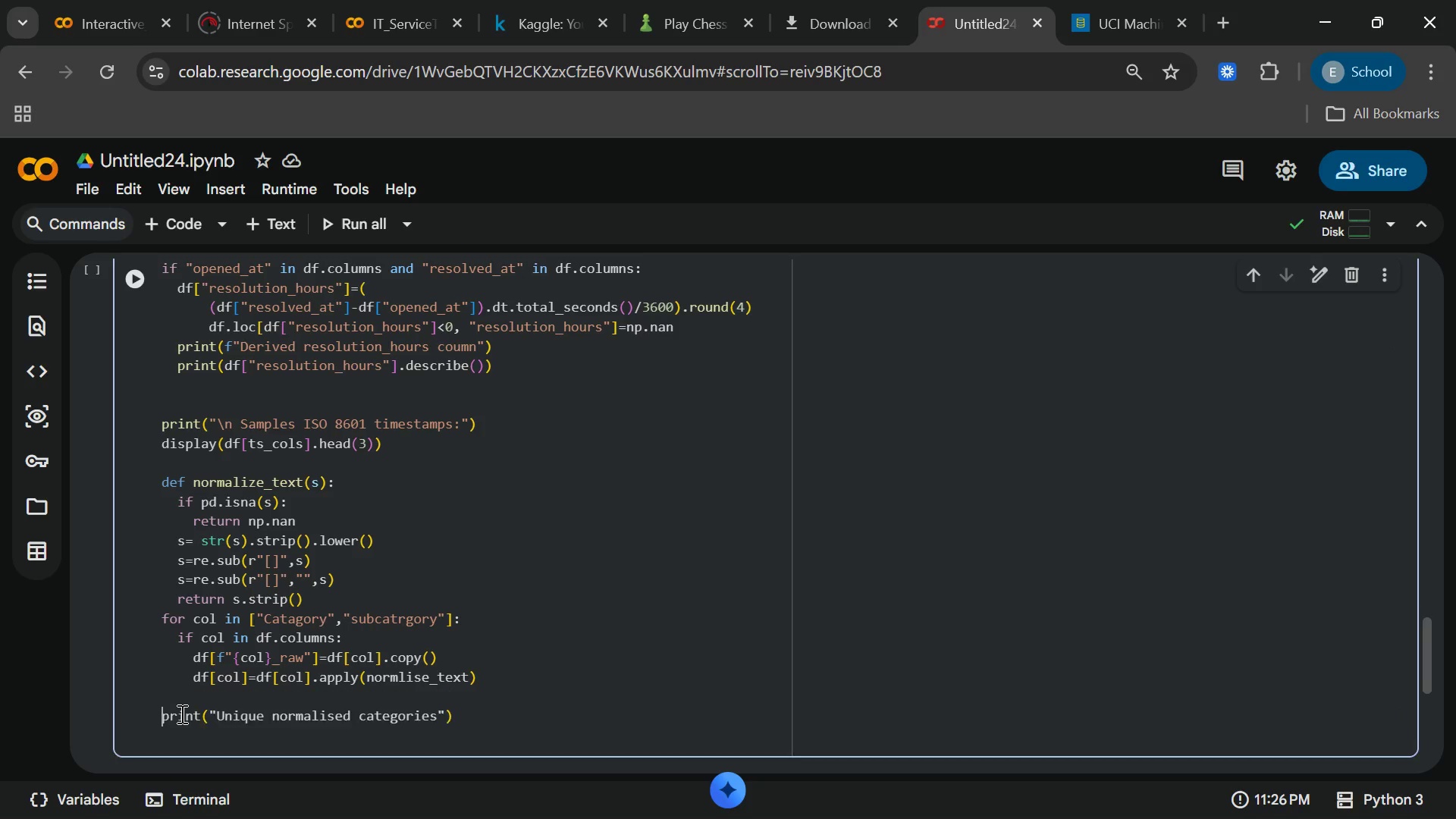 
key(Enter)
 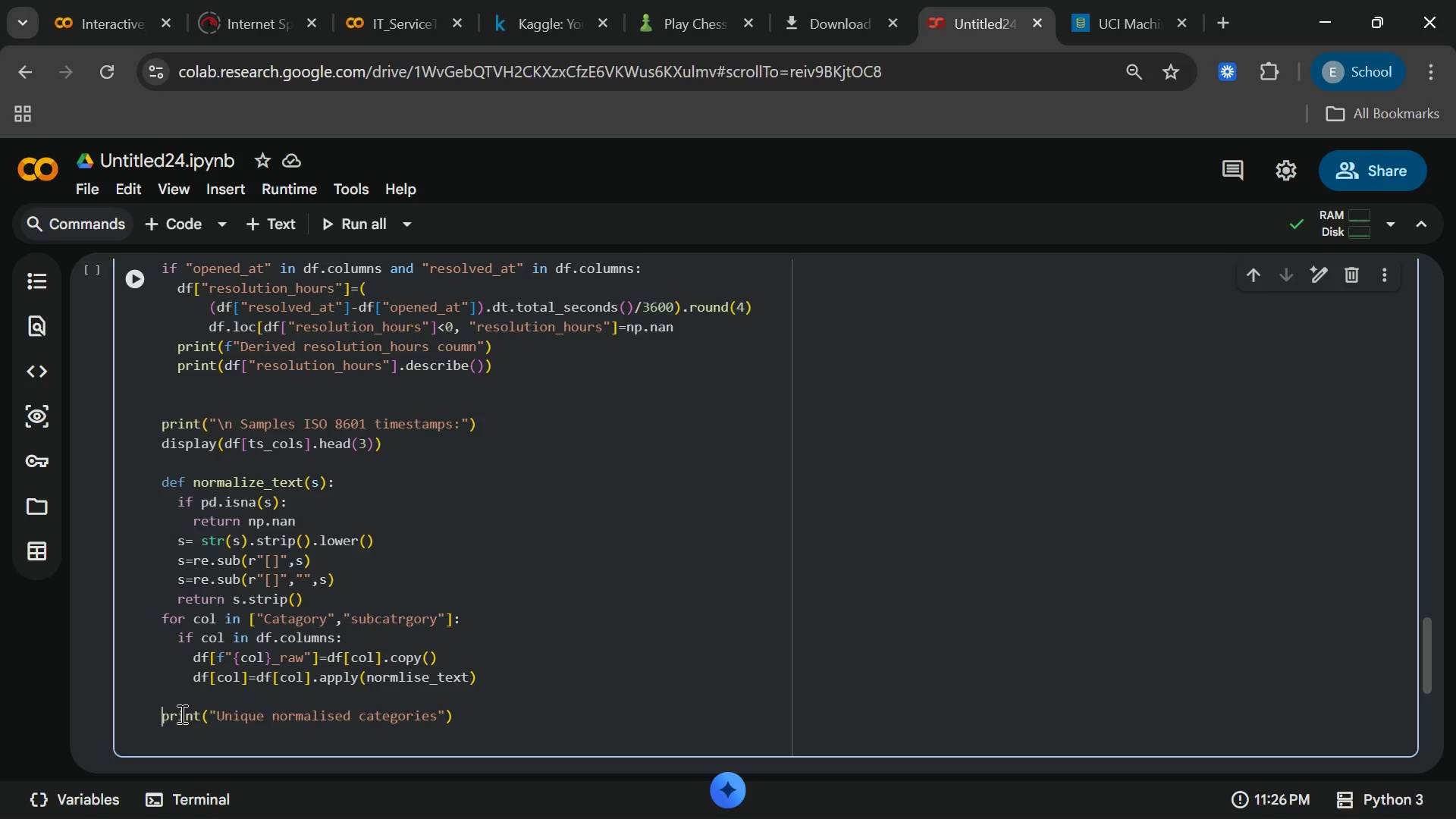 
wait(9.97)
 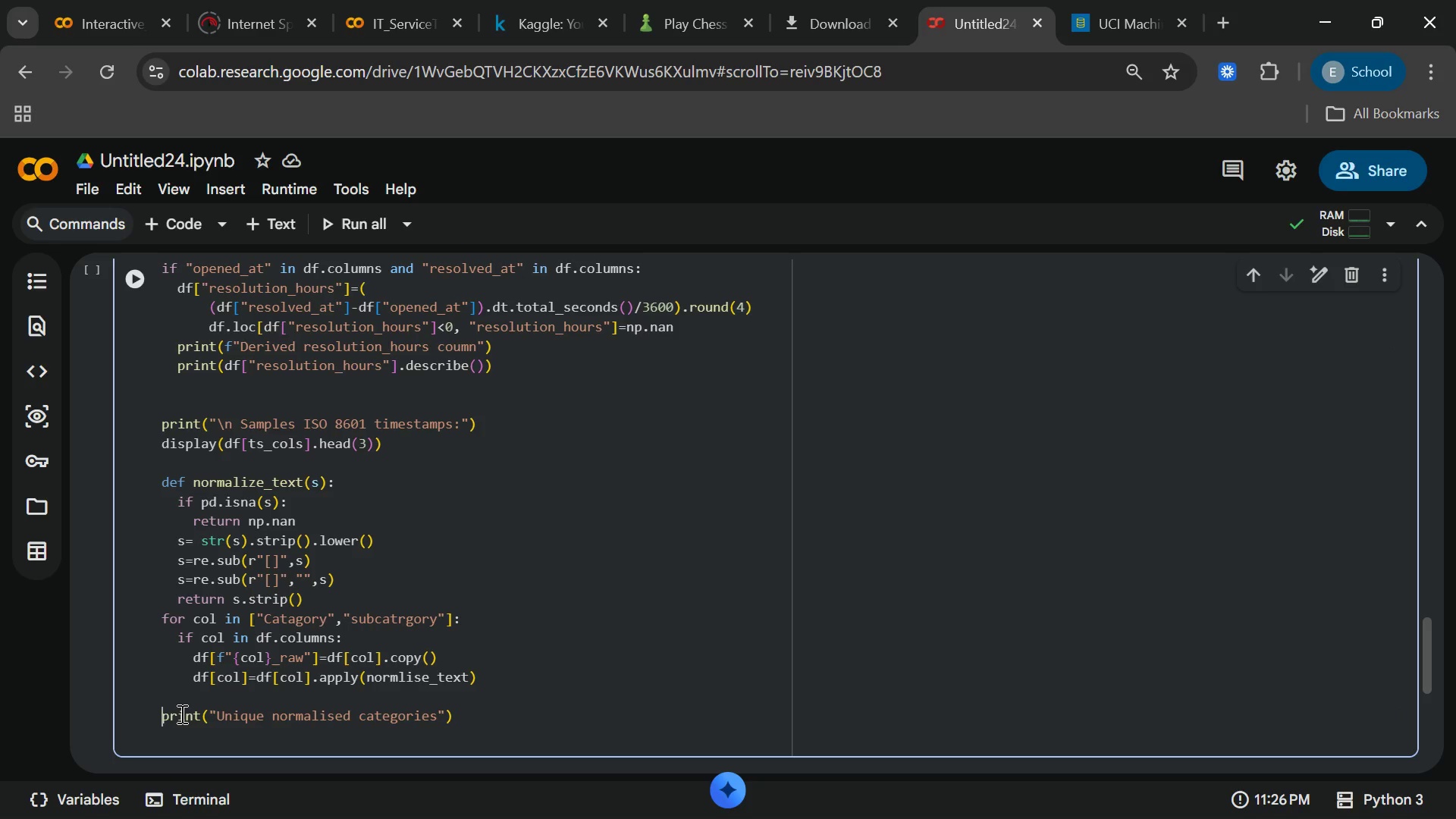 
left_click([456, 648])
 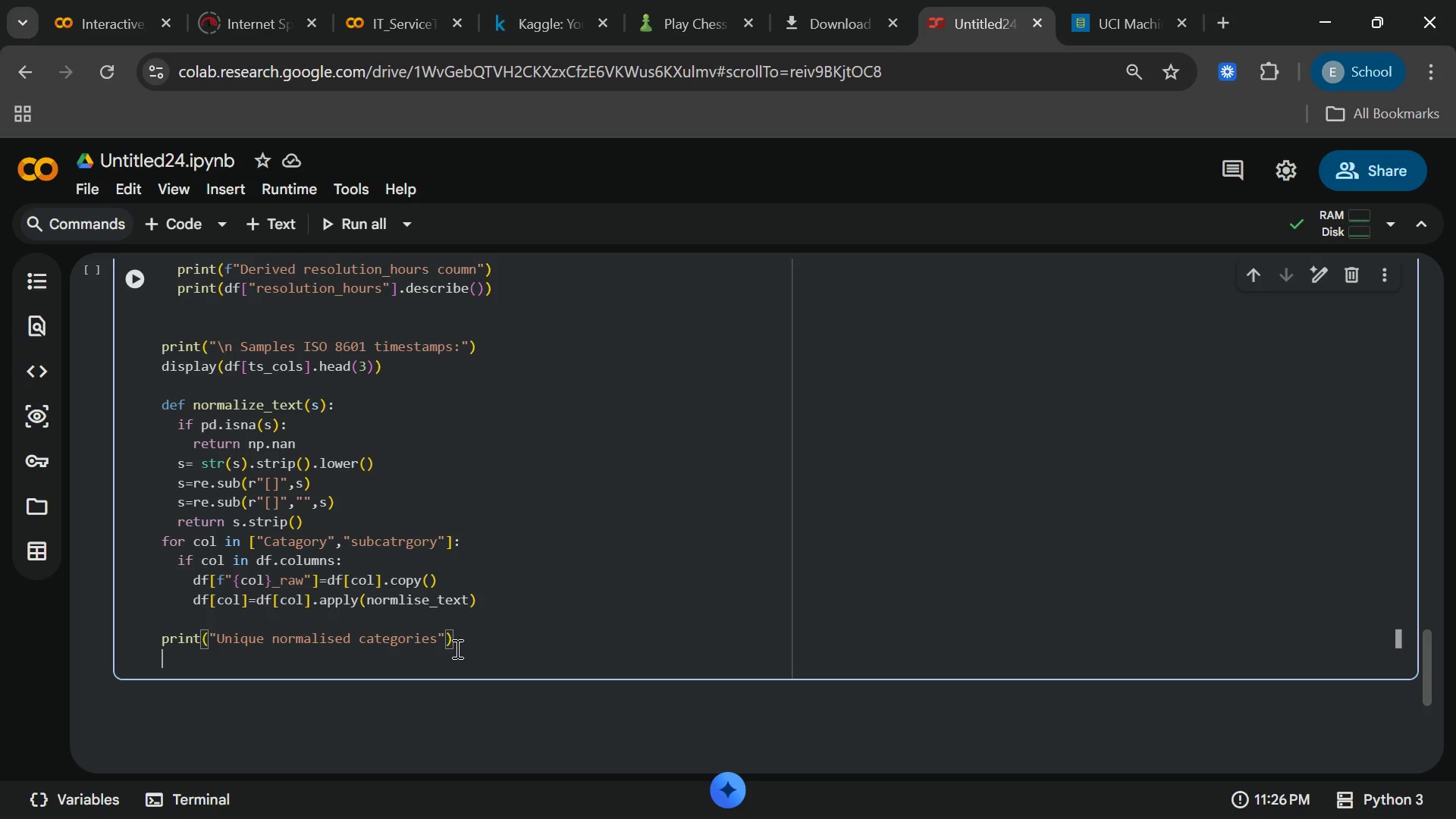 
key(ArrowDown)
 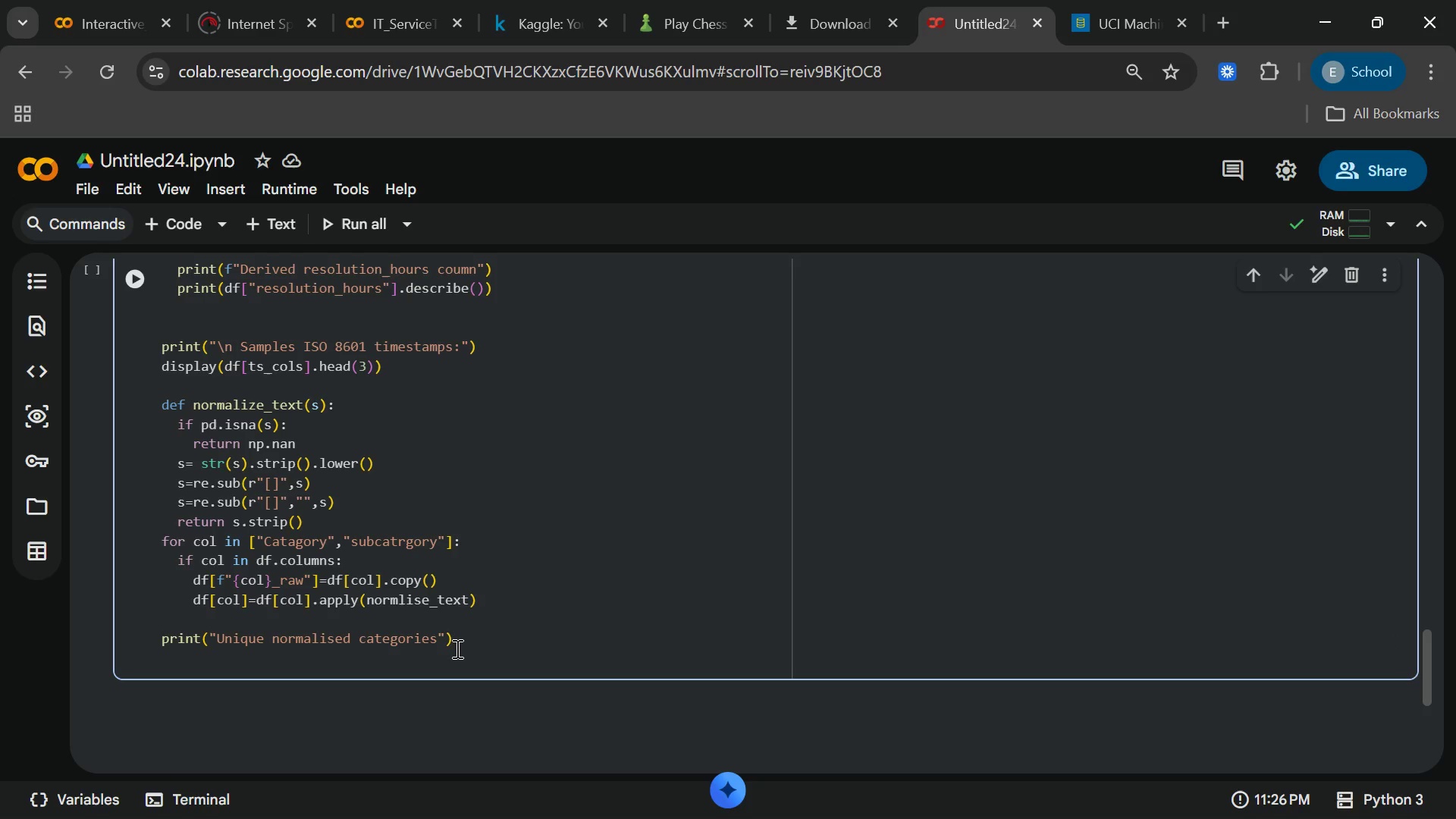 
type(if "category)
 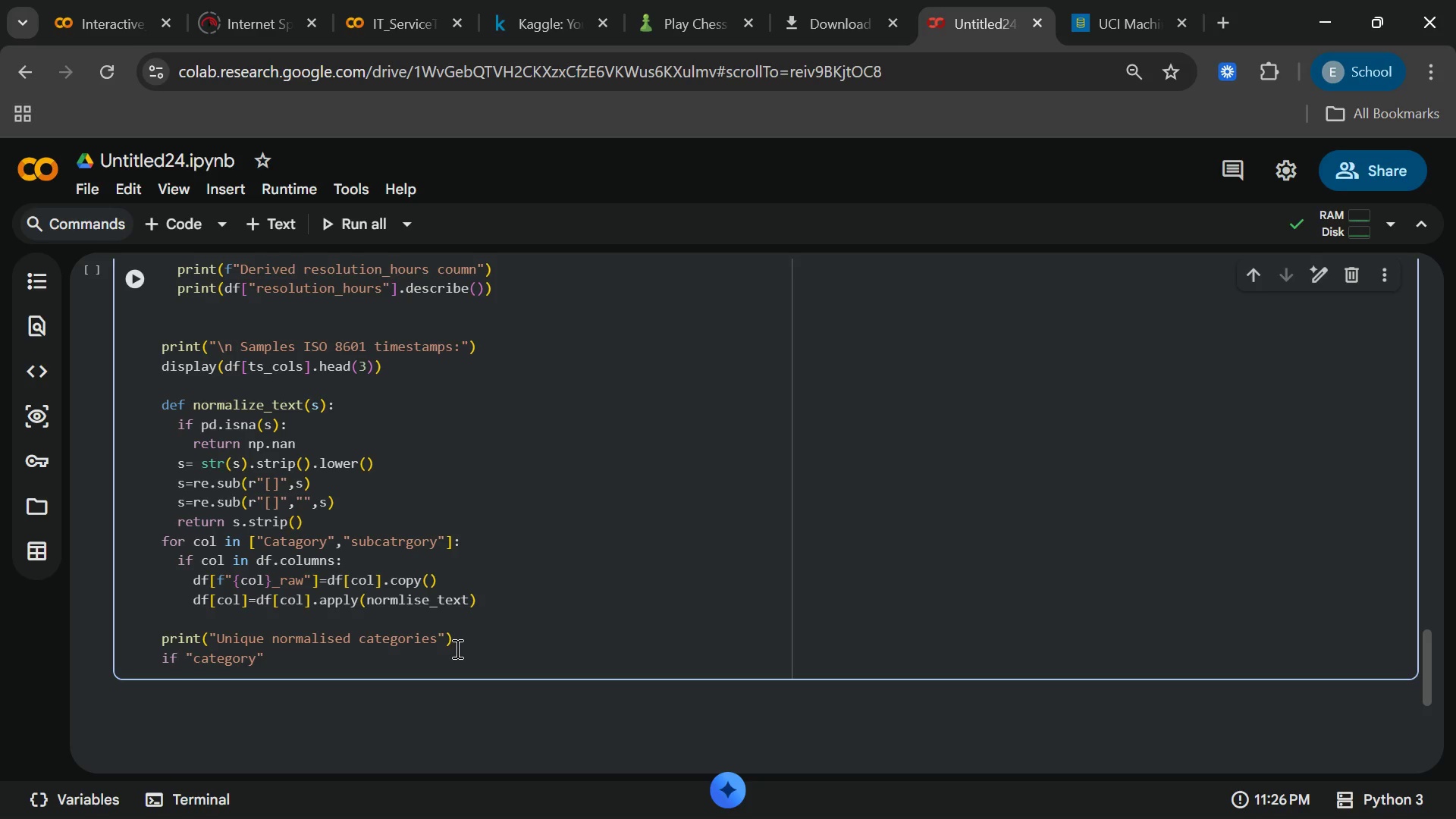 
key(Space)
 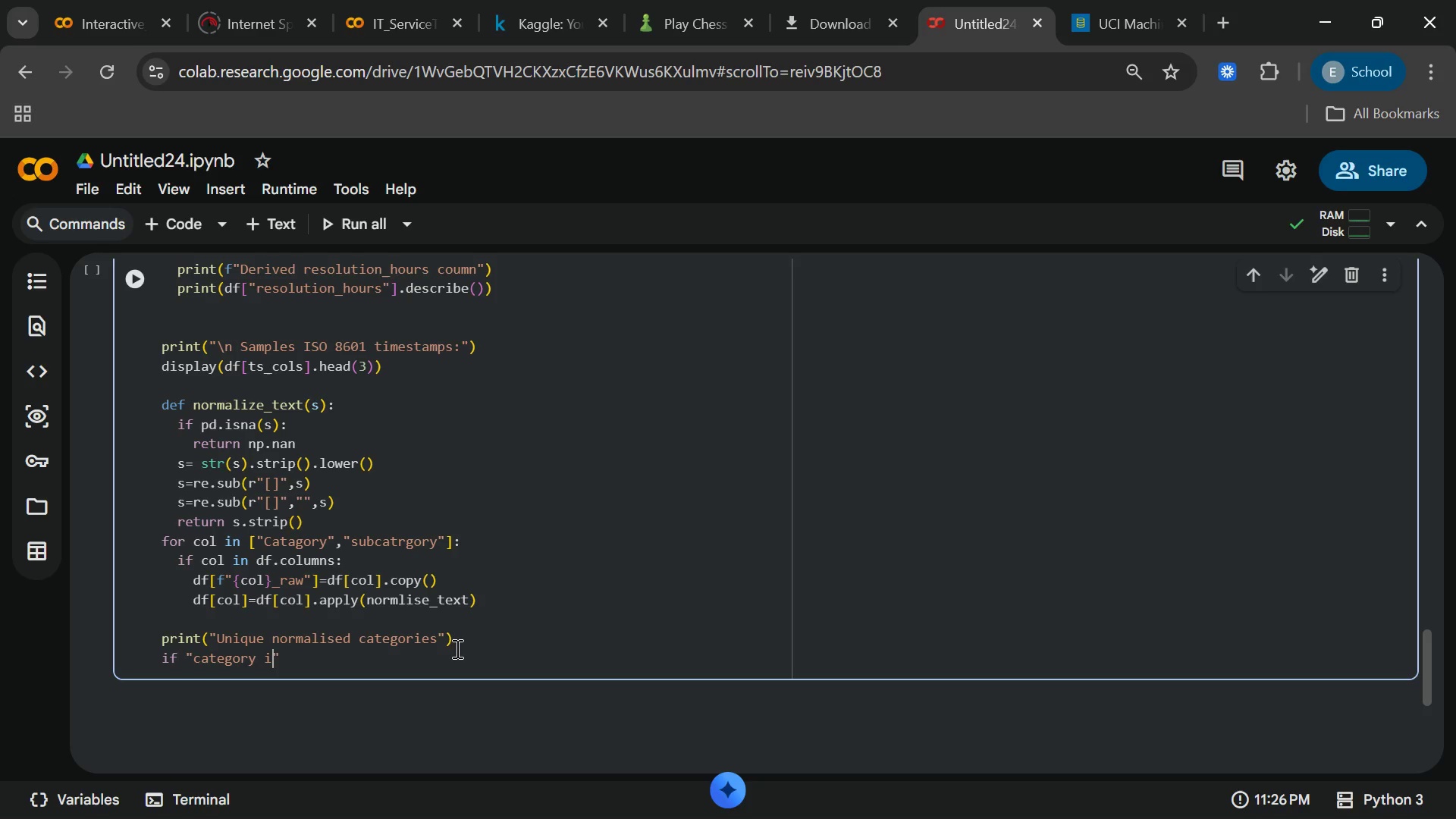 
key(I)
 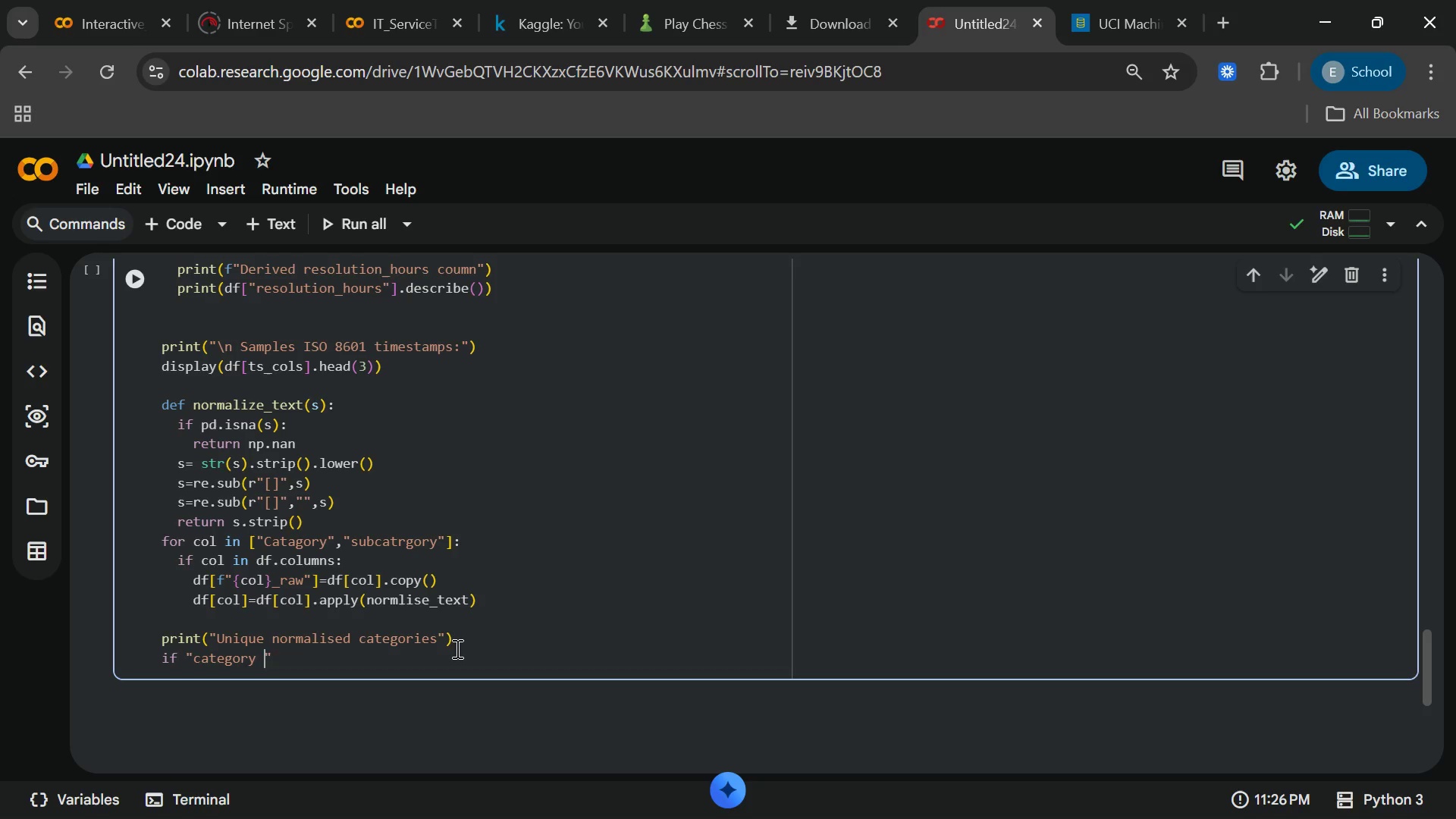 
key(Backspace)
 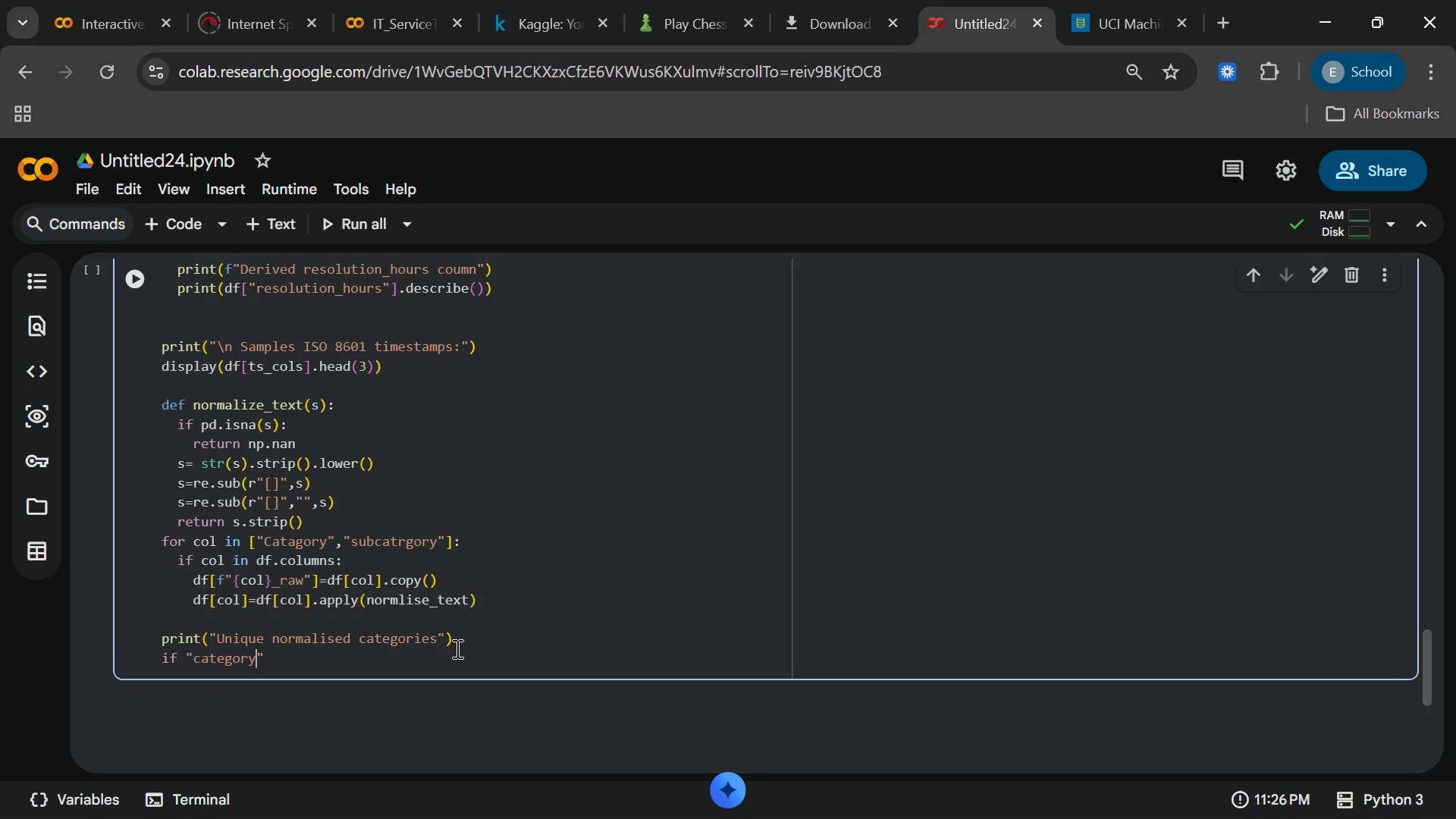 
key(Backspace)
 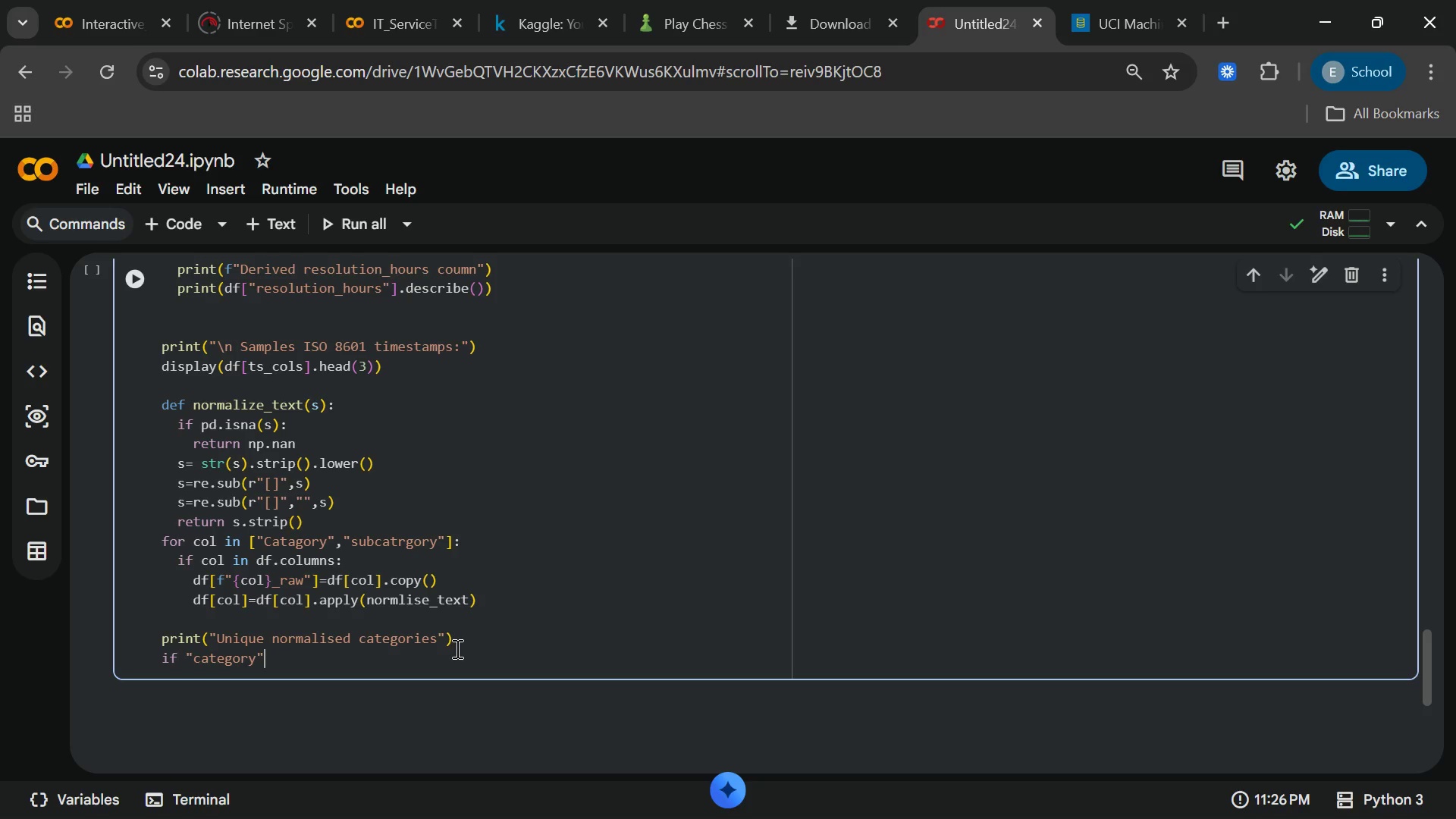 
key(ArrowRight)
 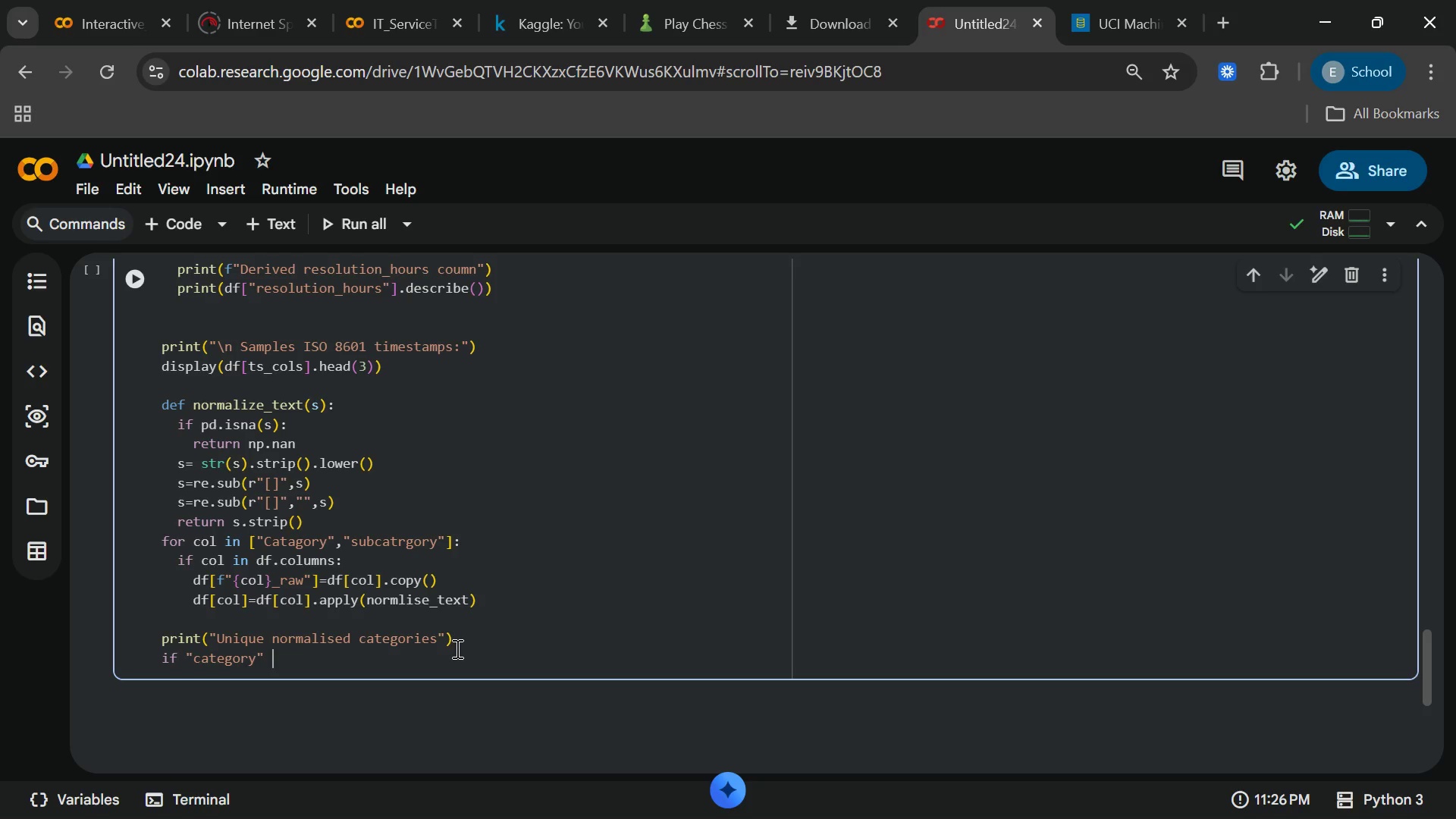 
type( in df.coulm)
 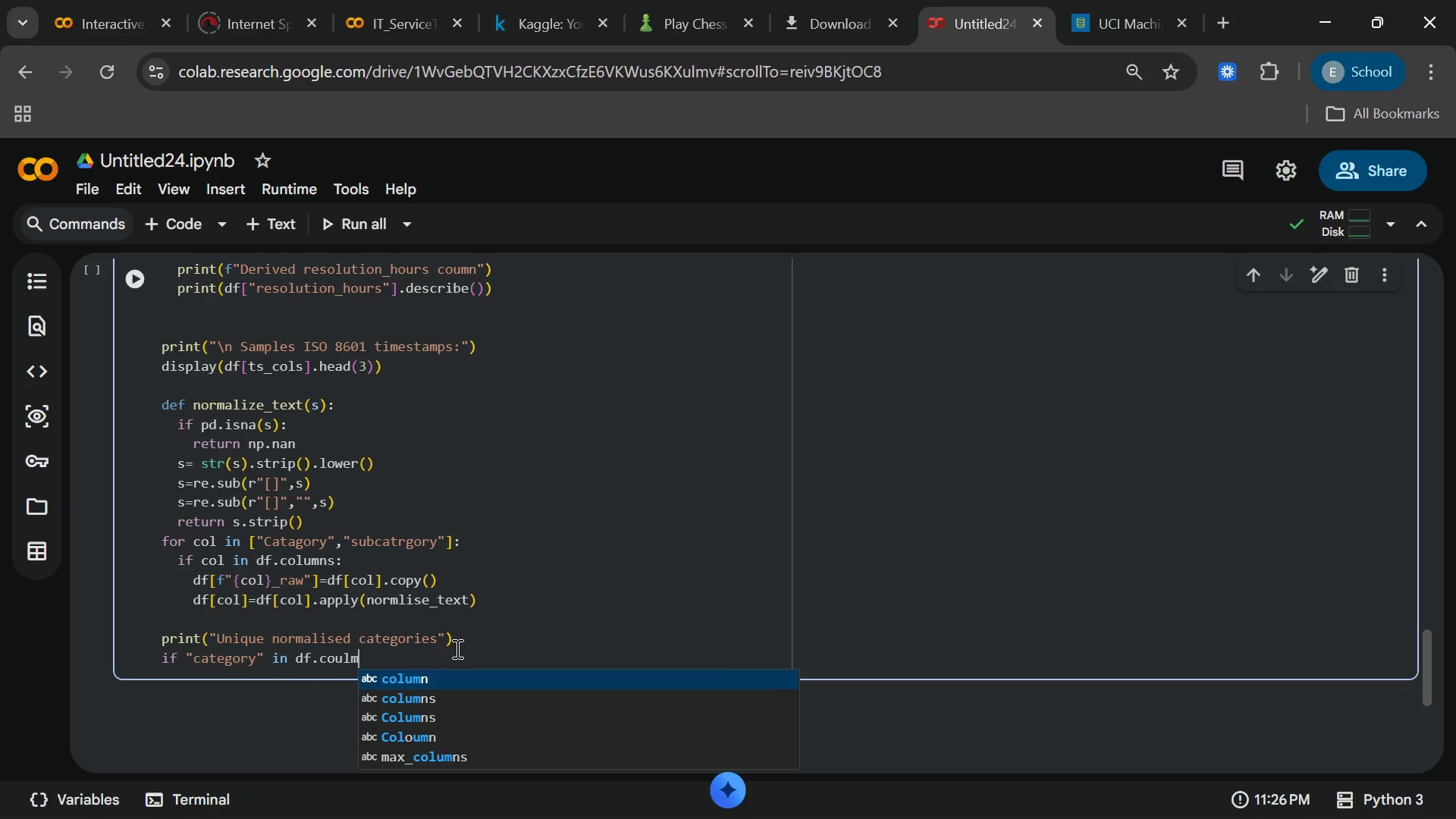 
wait(5.11)
 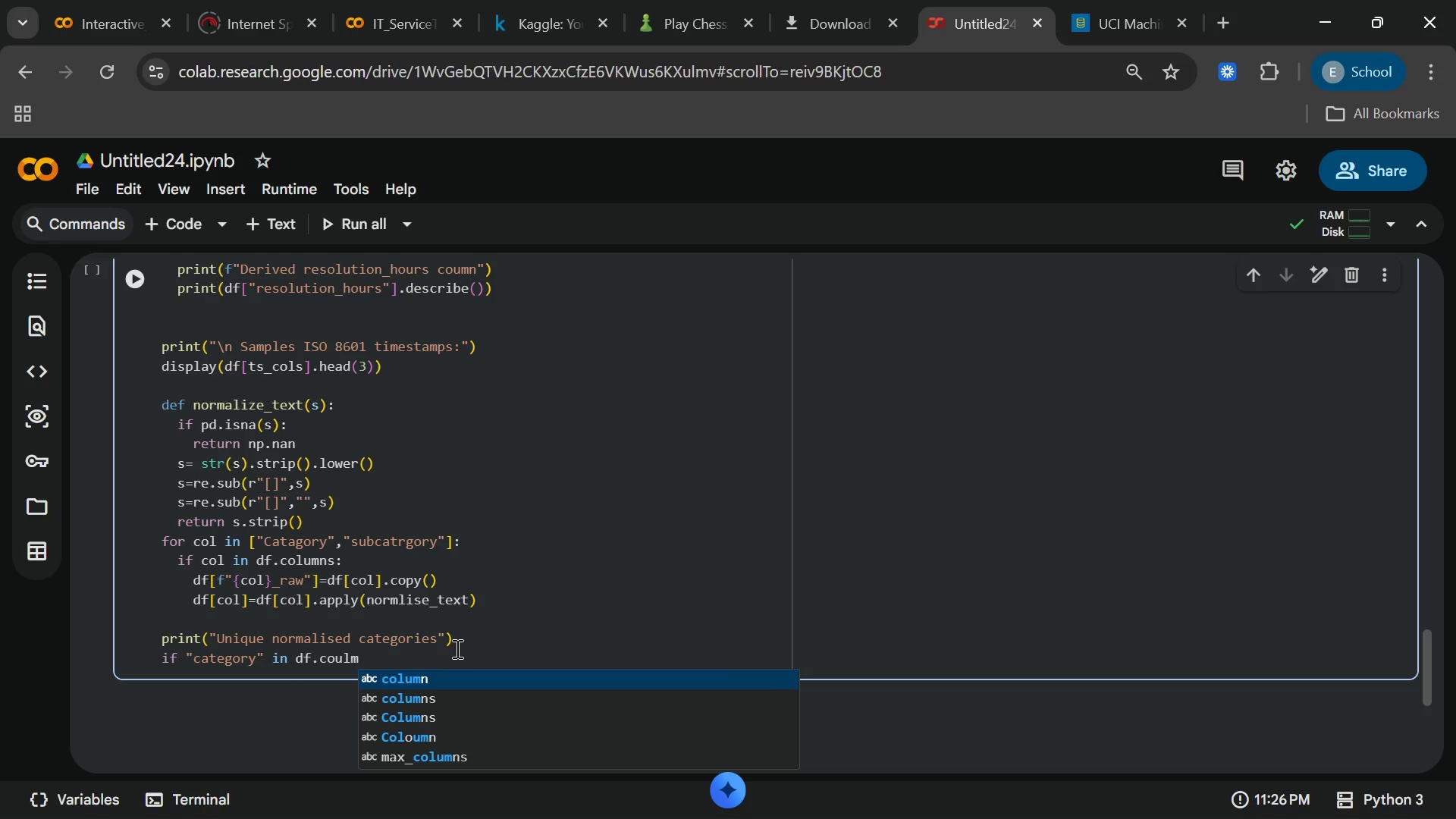 
left_click([455, 698])
 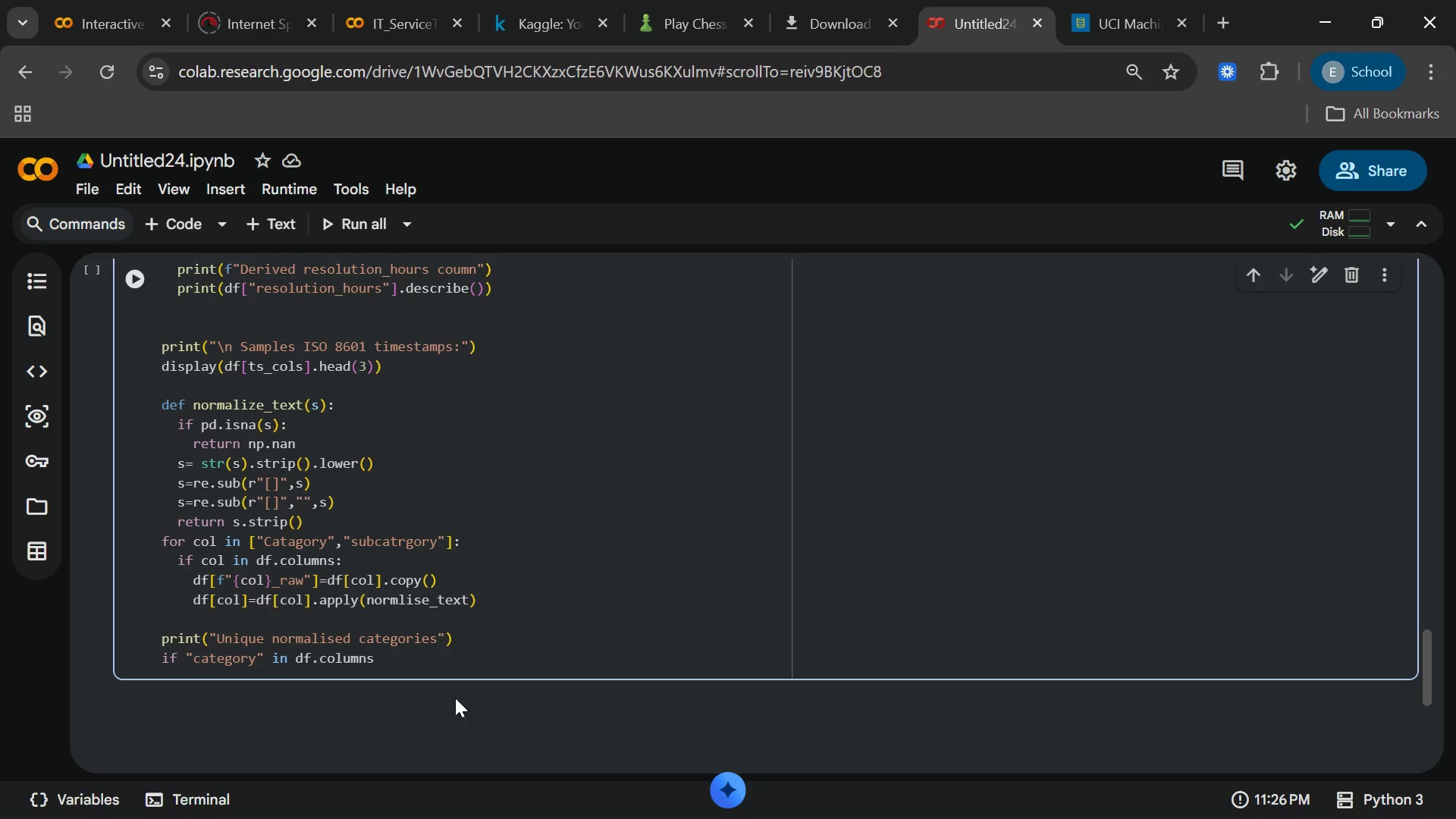 
key(Shift+Semicolon)
 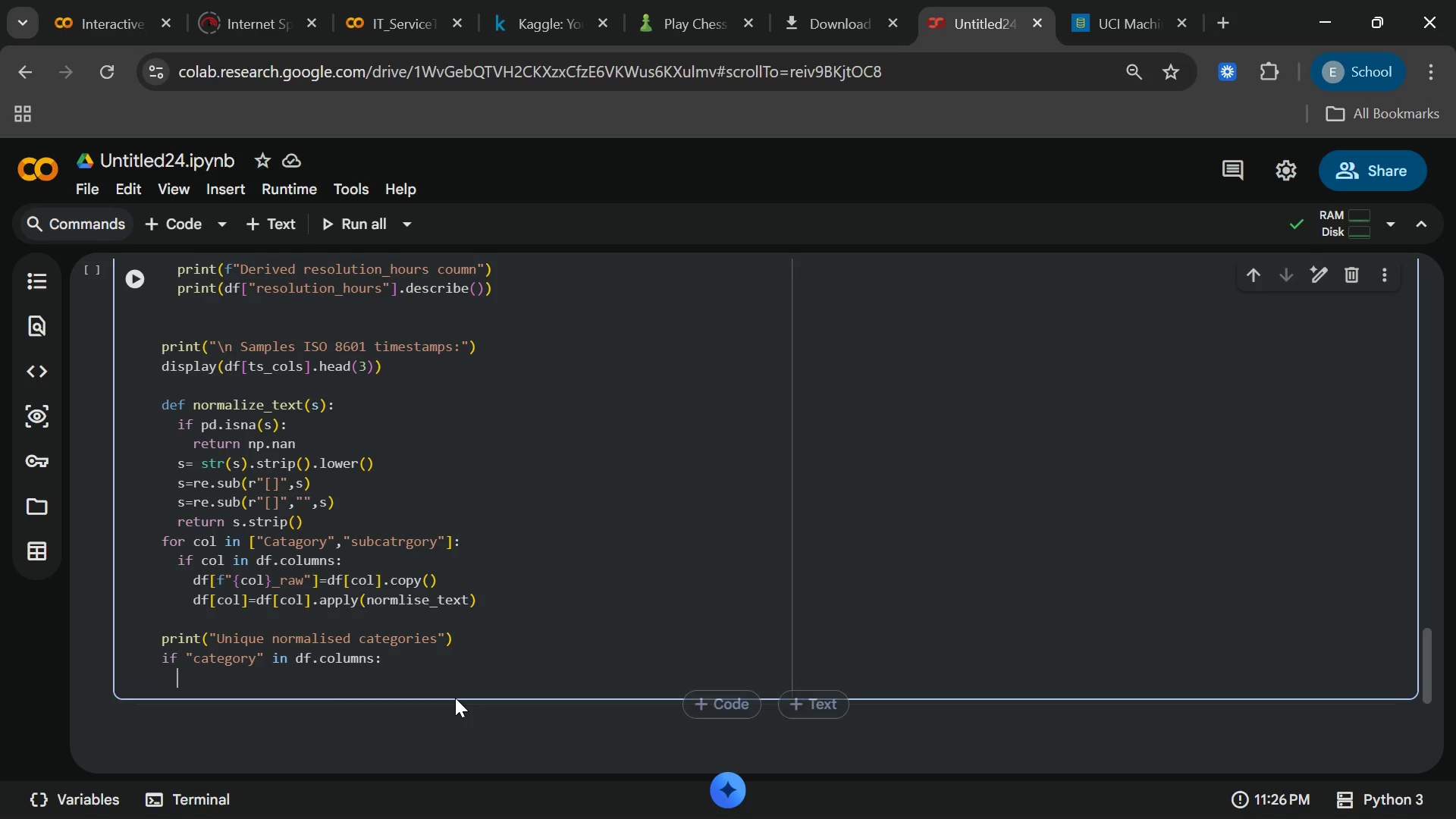 
key(Enter)
 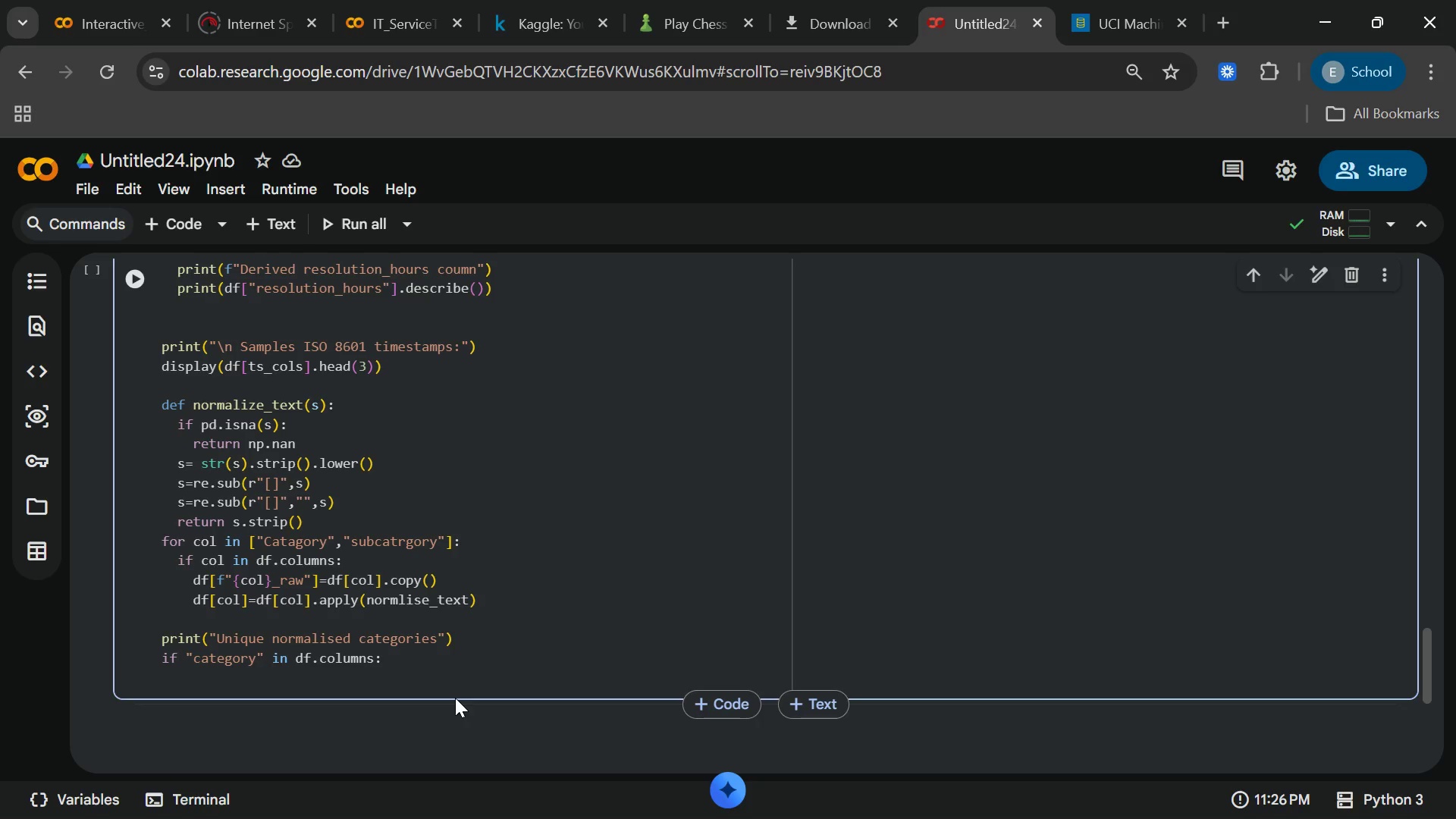 
wait(13.59)
 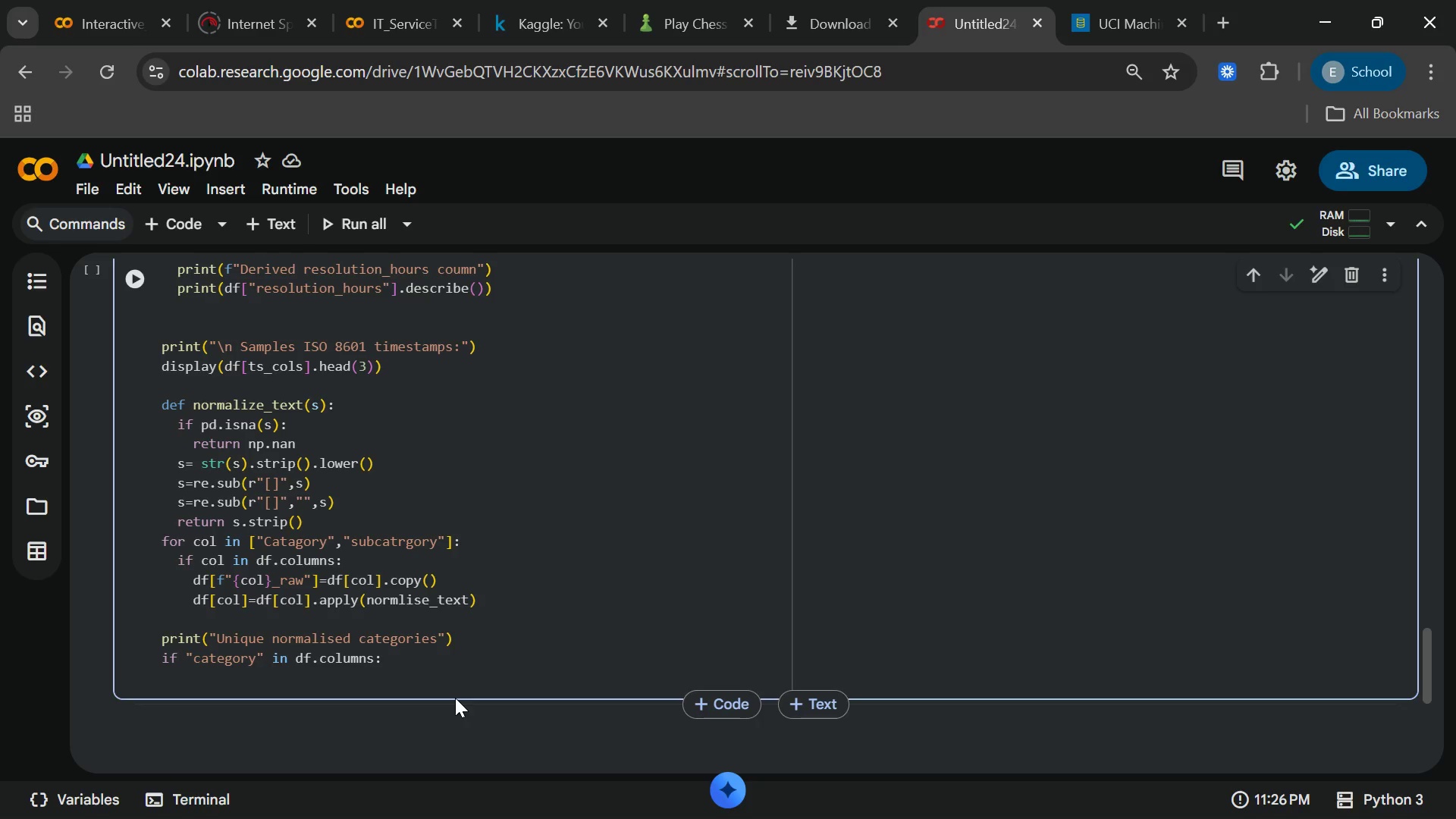 
type(print)
 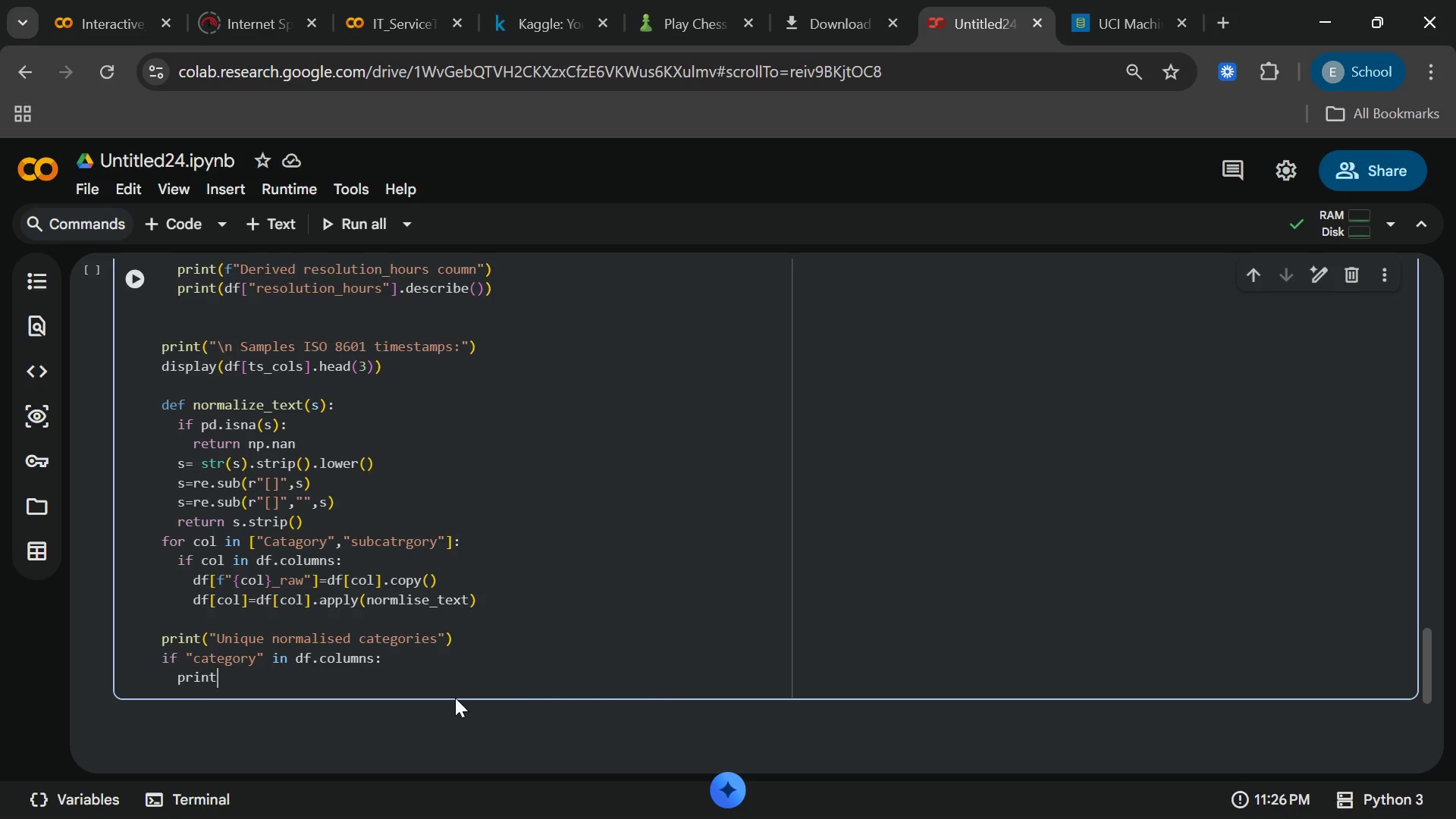 
key(Enter)
 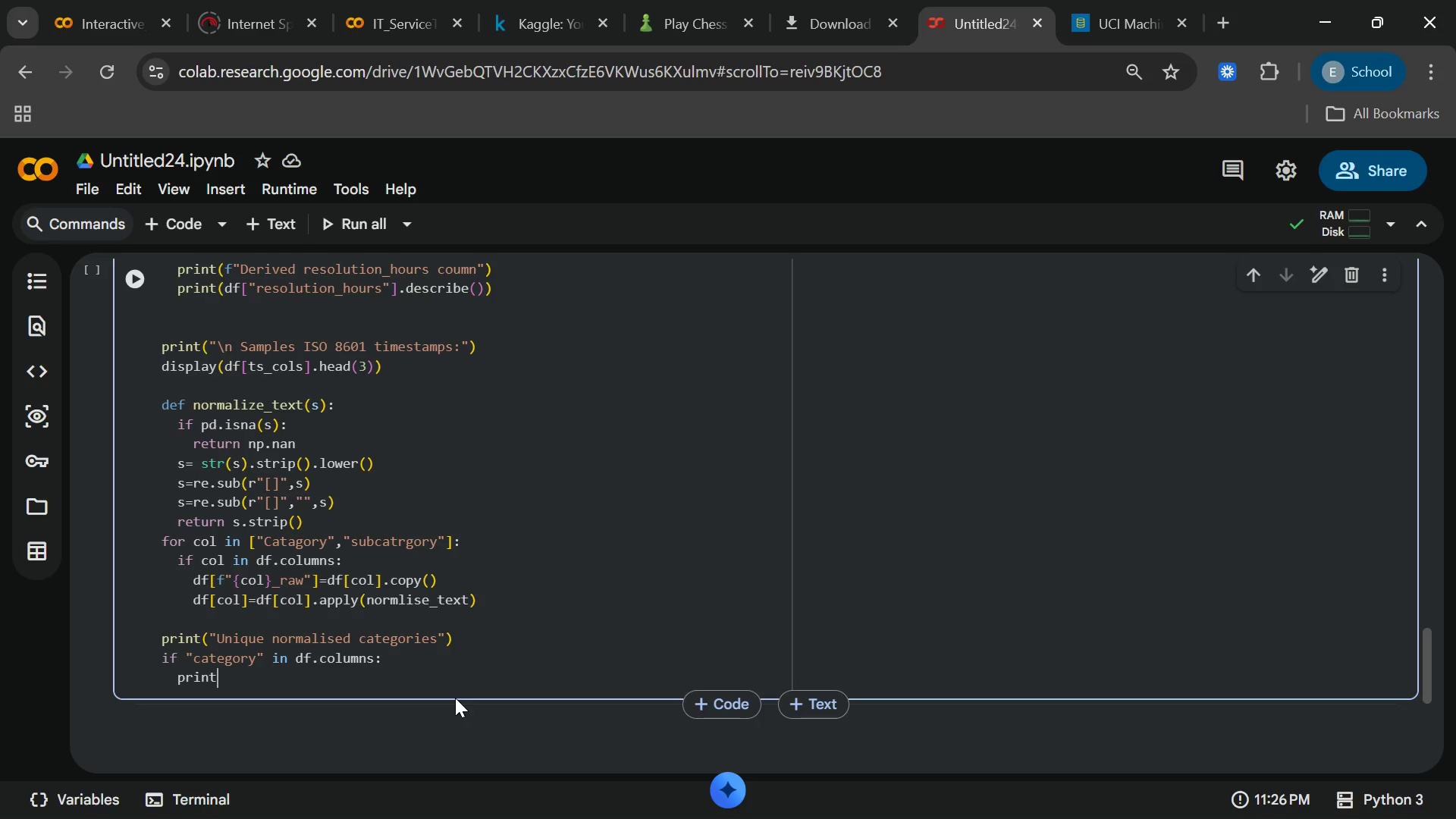 
type((df["caa)
key(Backspace)
type(tagory)
 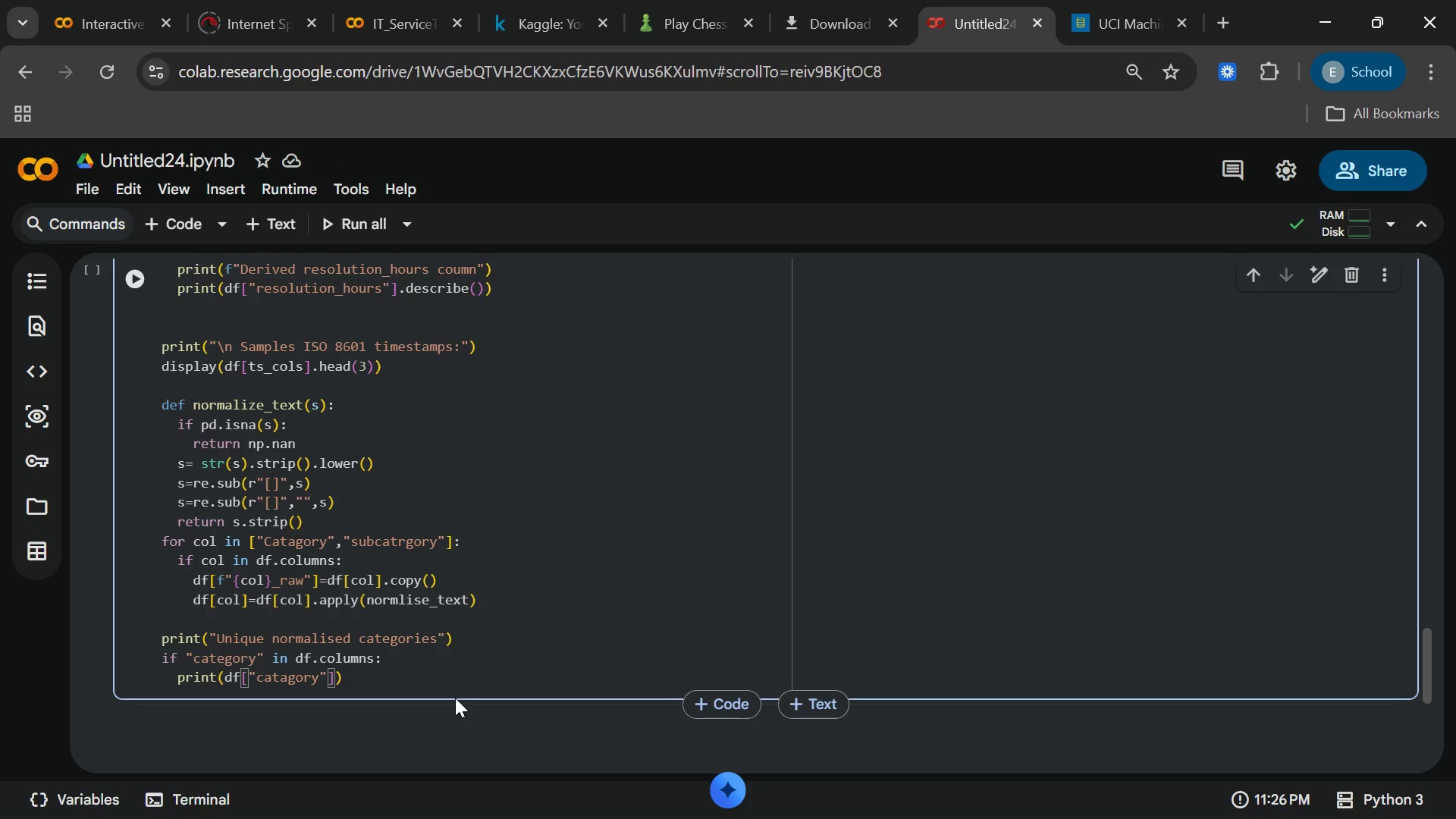 
key(ArrowRight)
 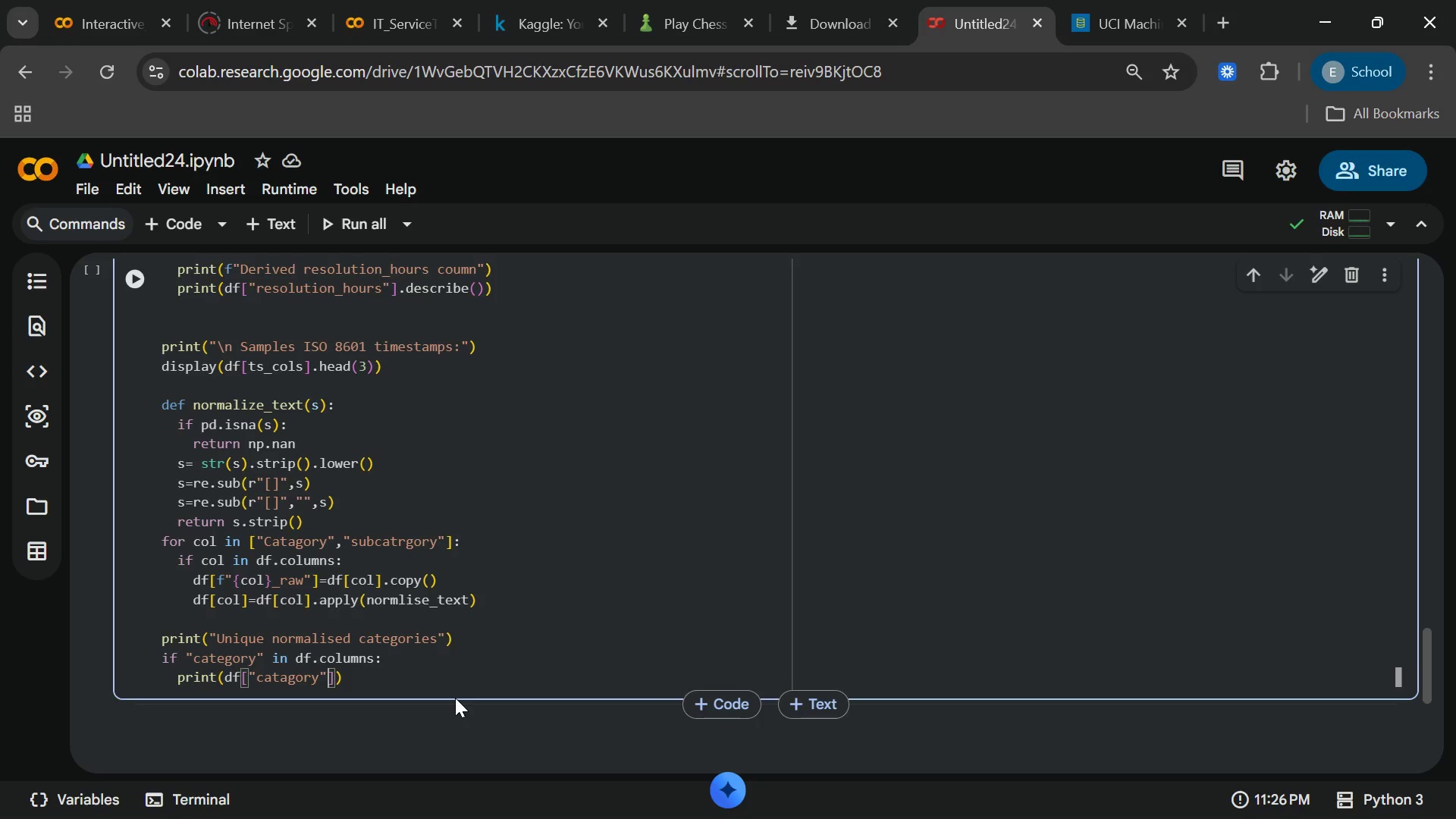 
key(ArrowRight)
 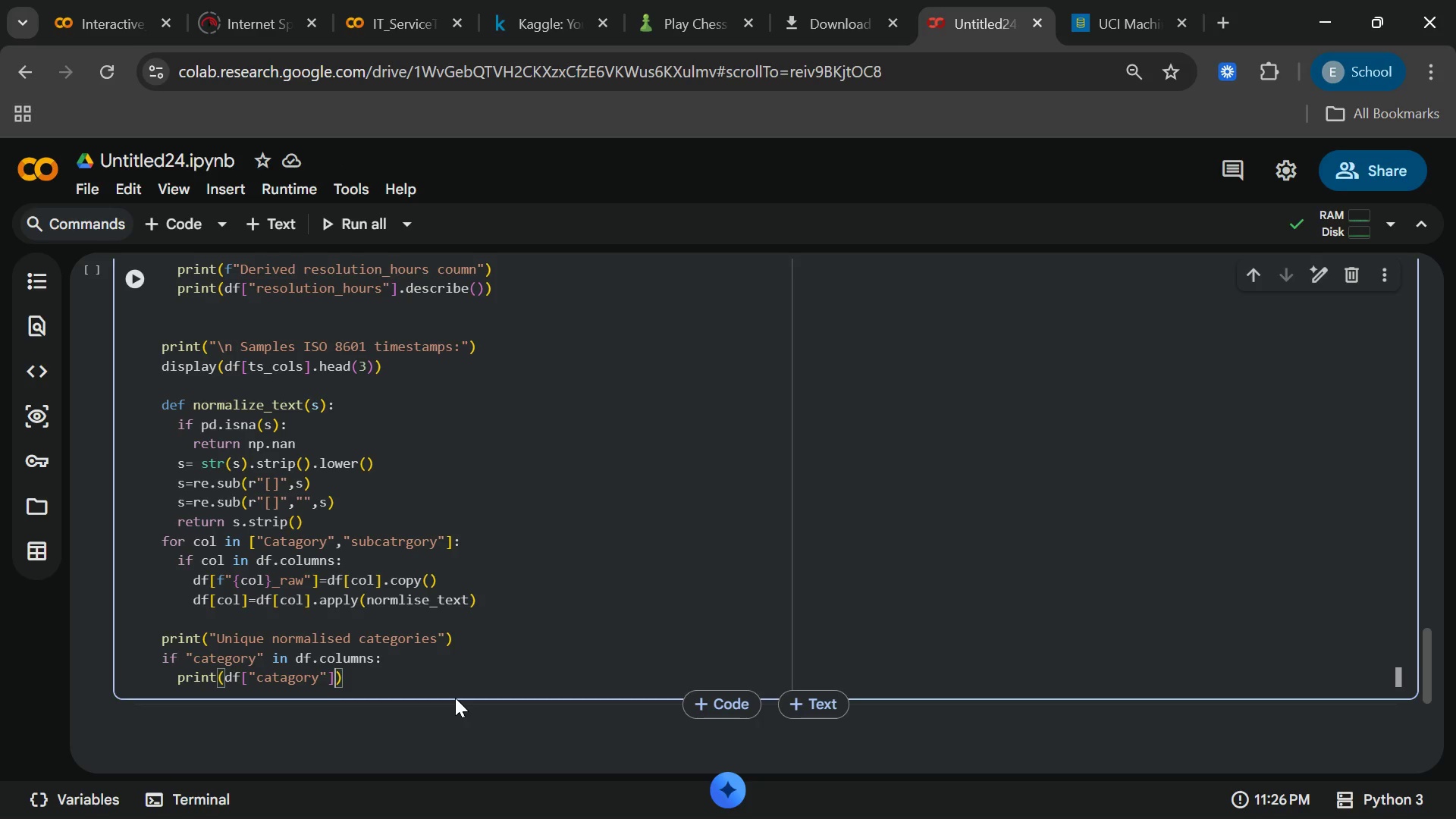 
type(.value)
 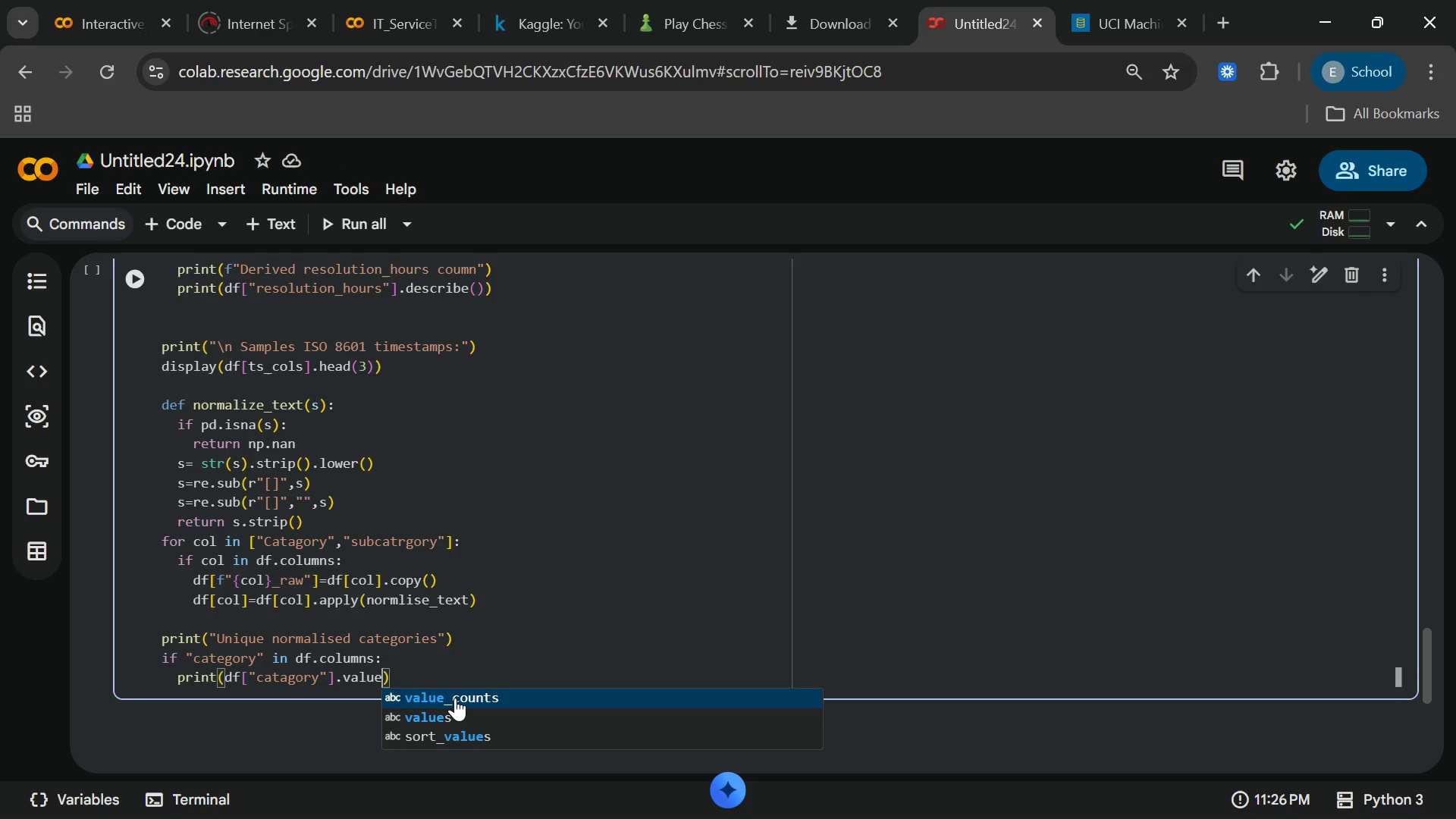 
key(Enter)
 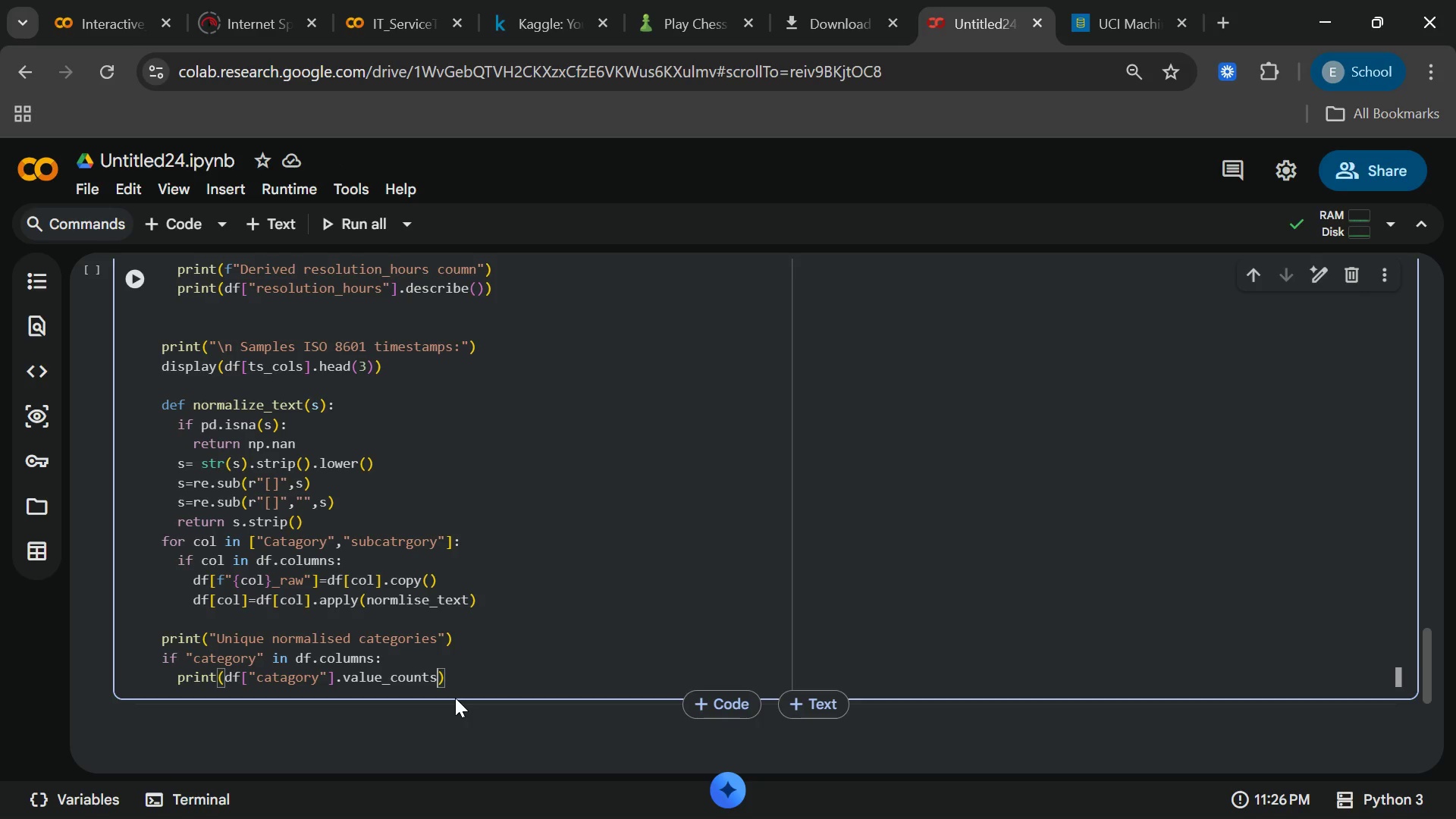 
key(Shift+9)
 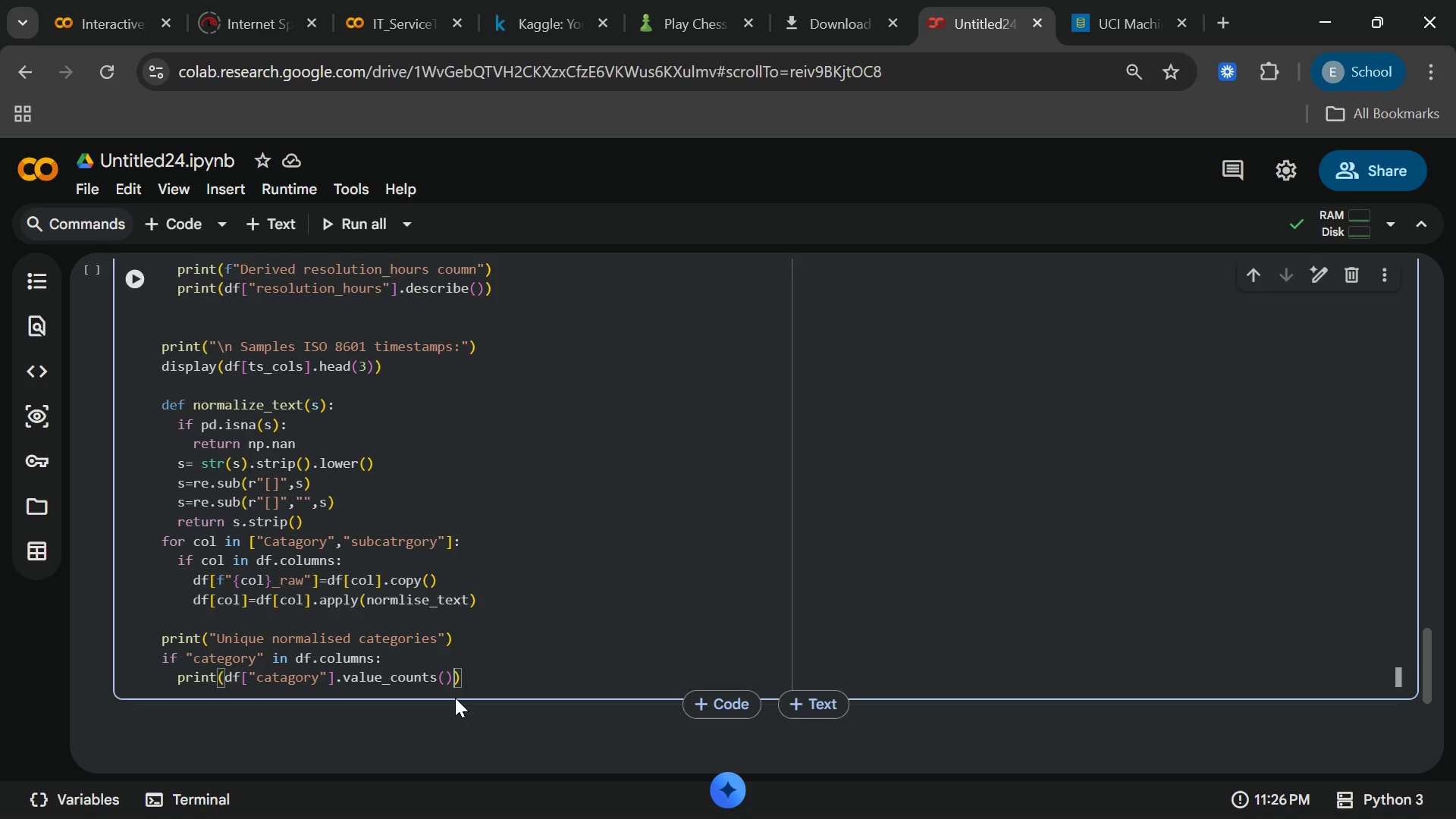 
key(ArrowRight)
 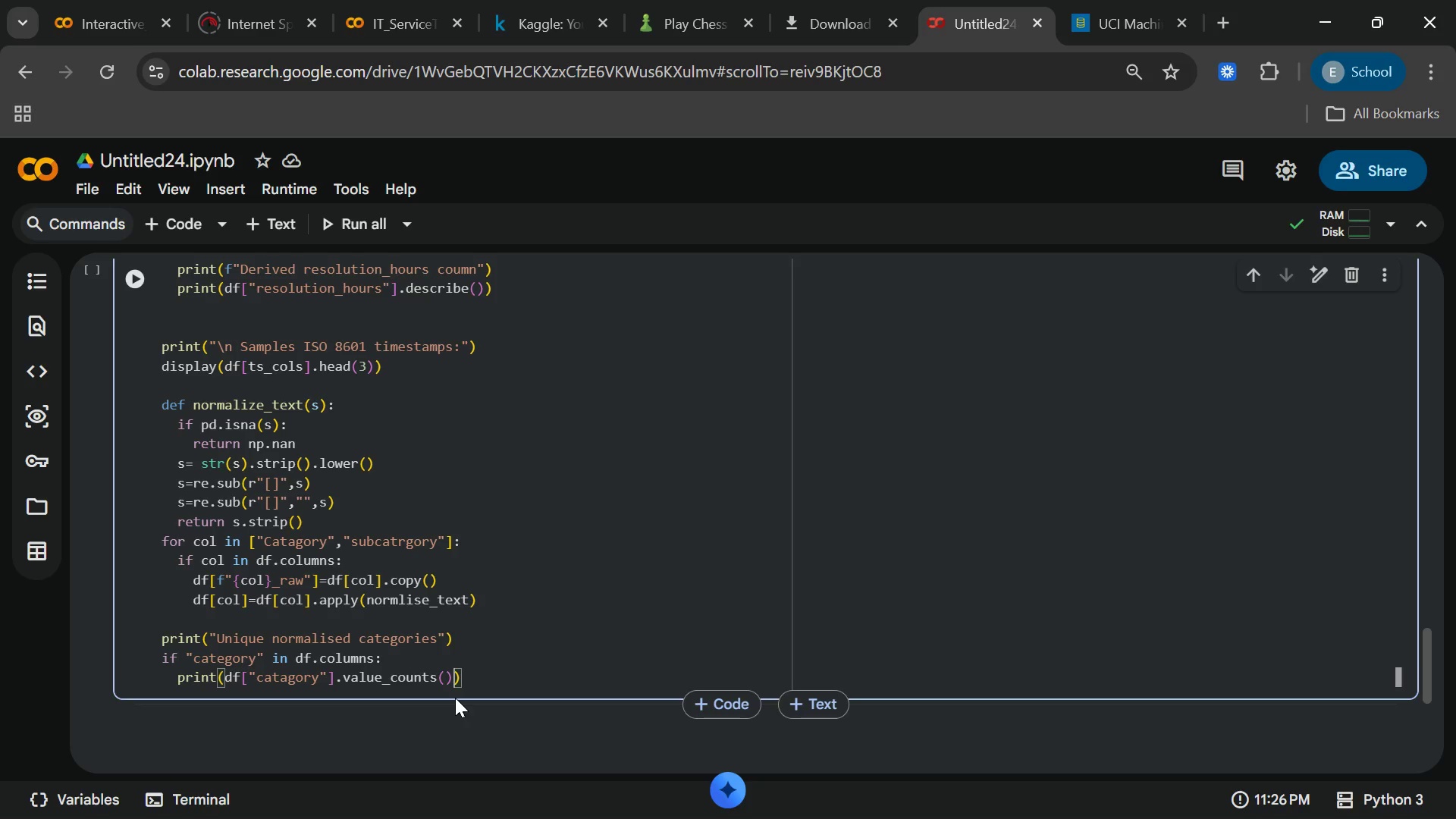 
type(.head(20)
 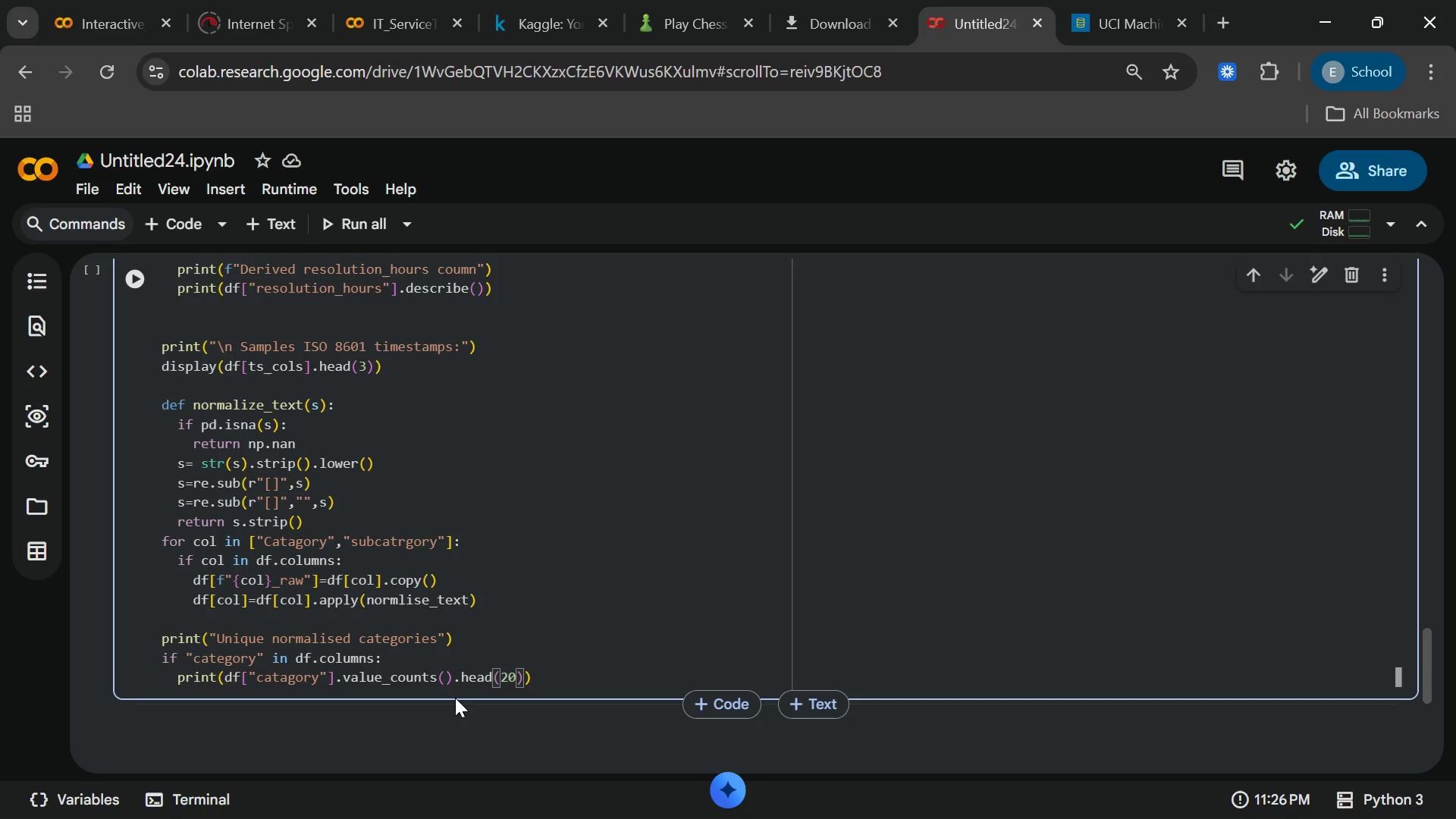 
key(ArrowRight)
 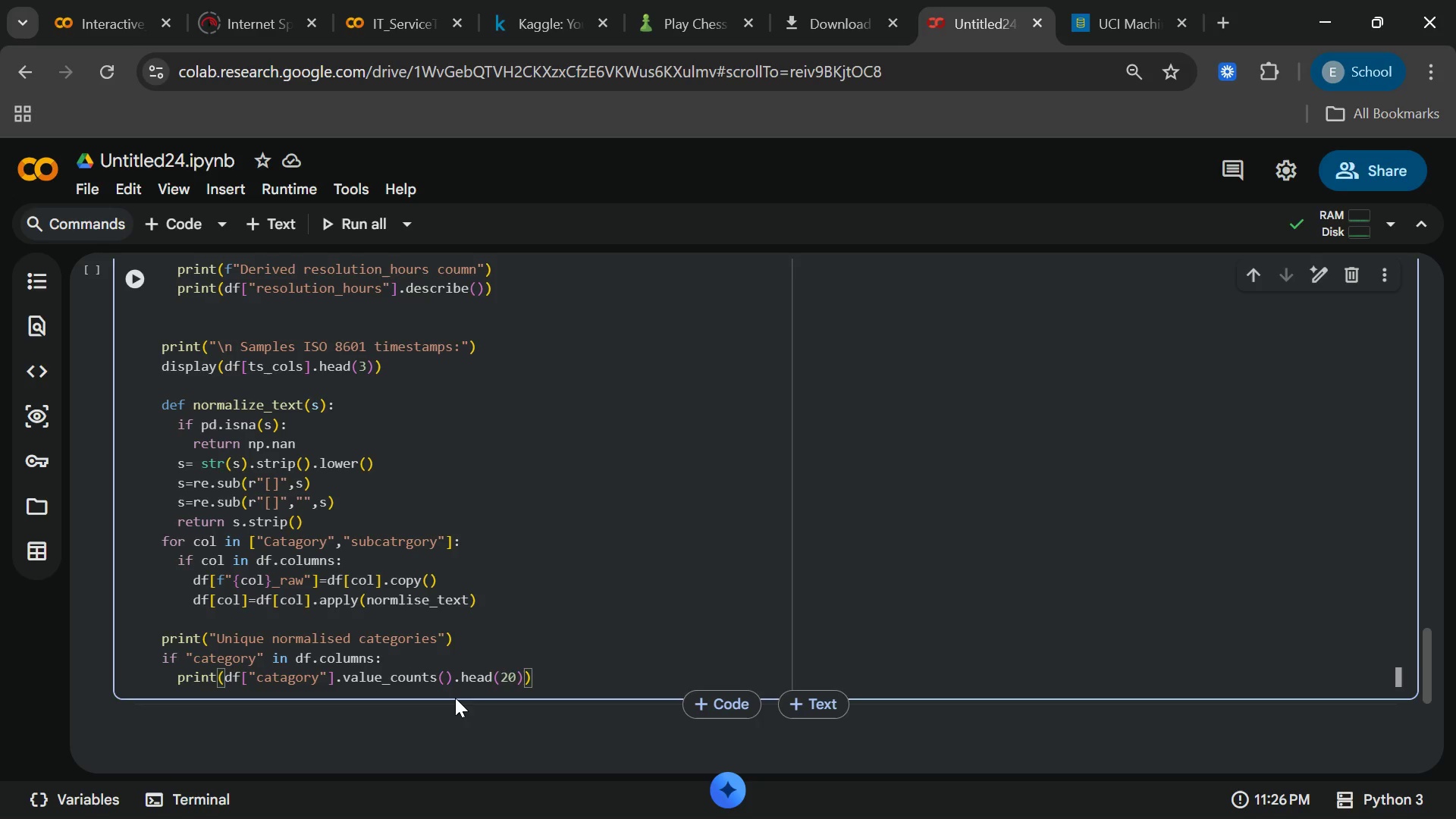 
type(.to_string)
 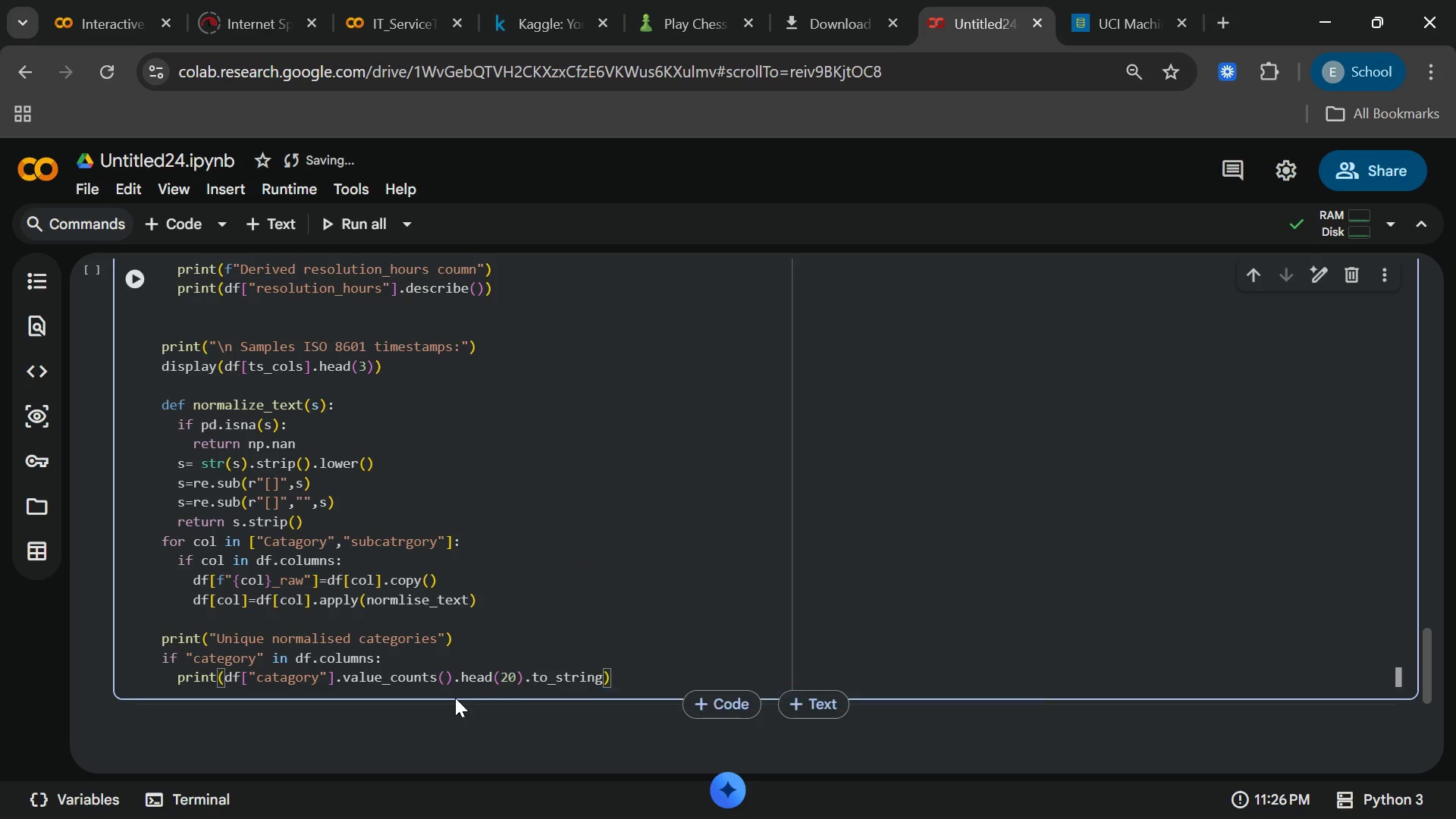 
key(Enter)
 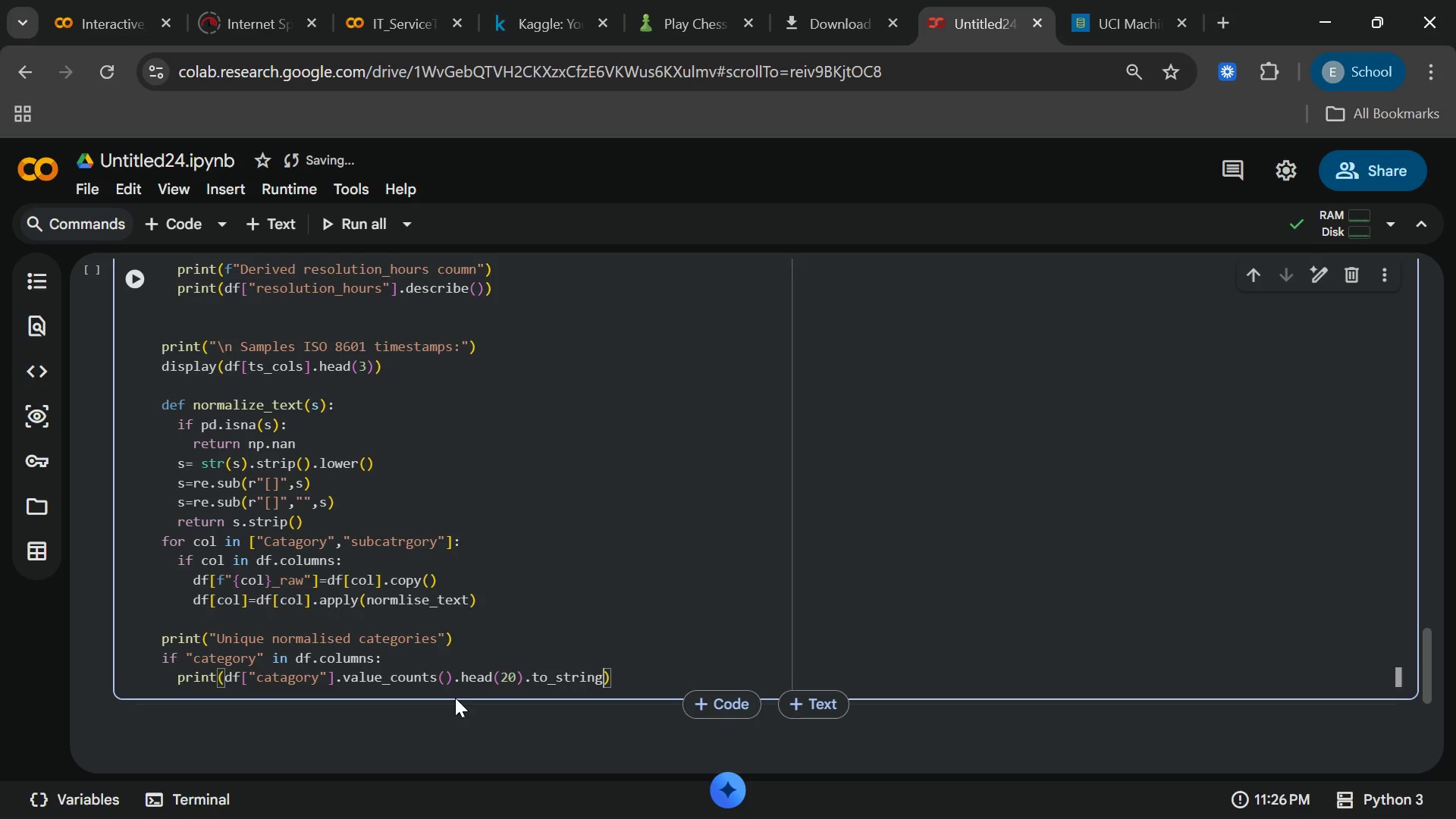 
key(Shift+9)
 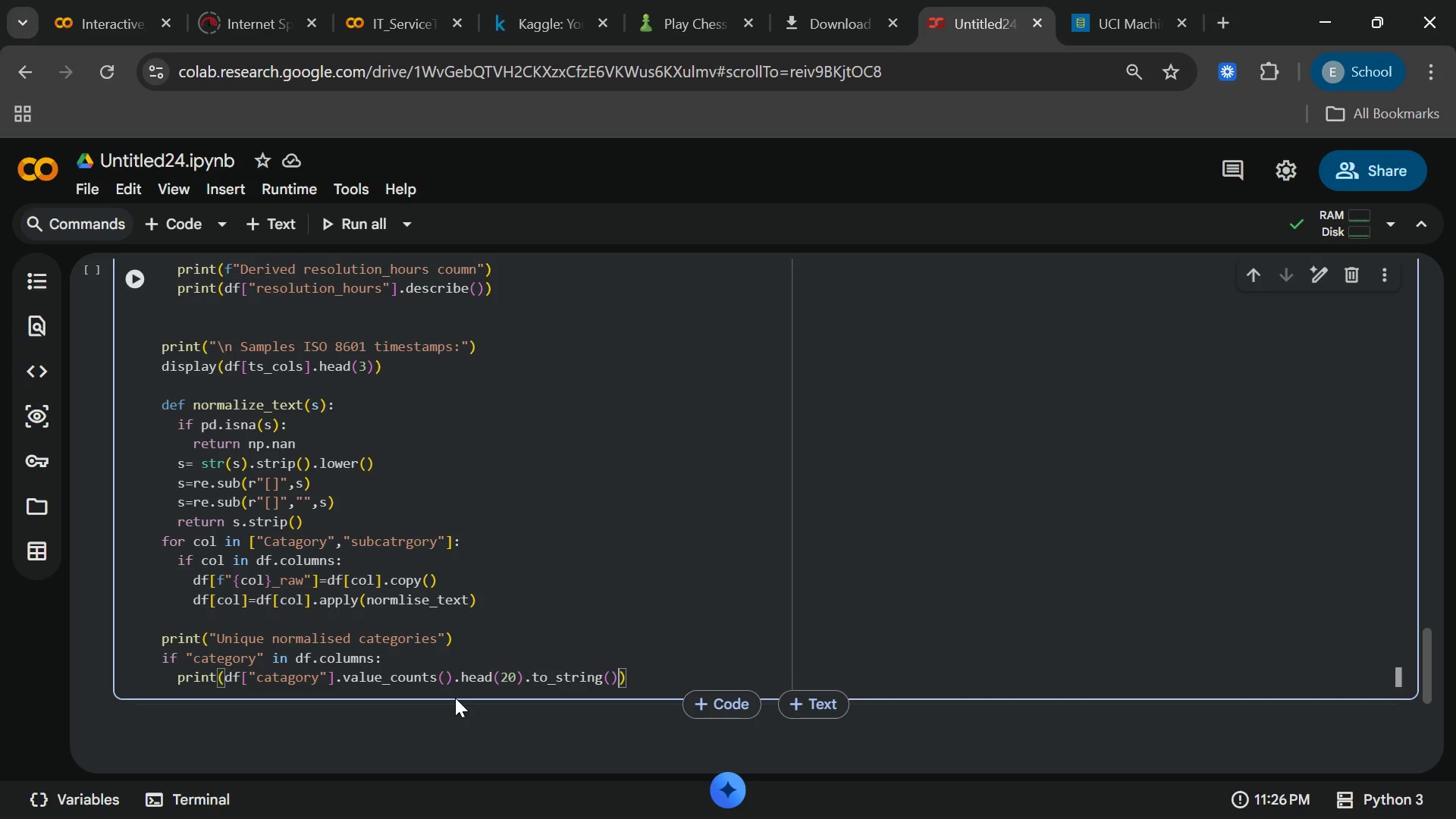 
key(ArrowRight)
 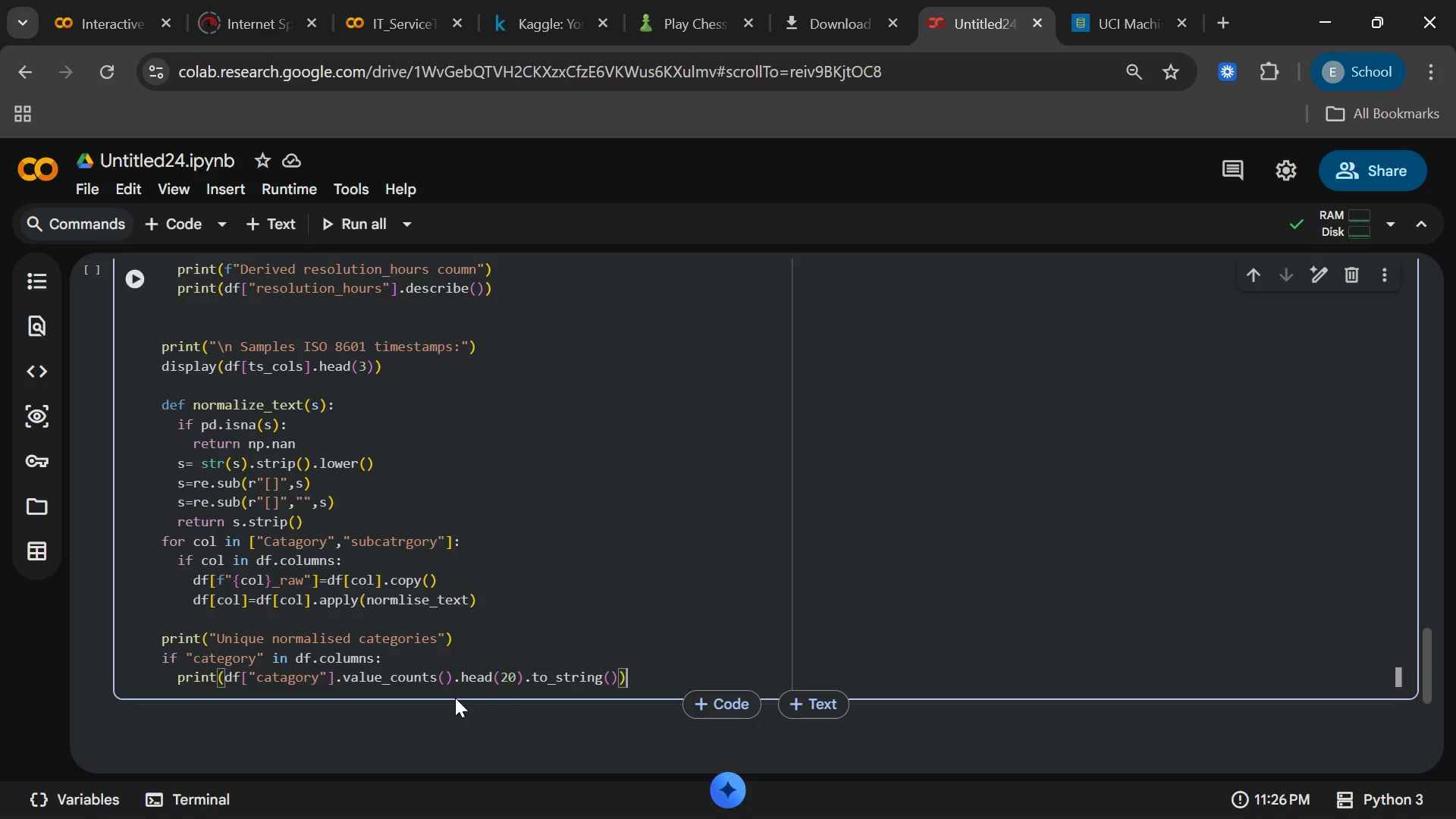 
key(ArrowRight)
 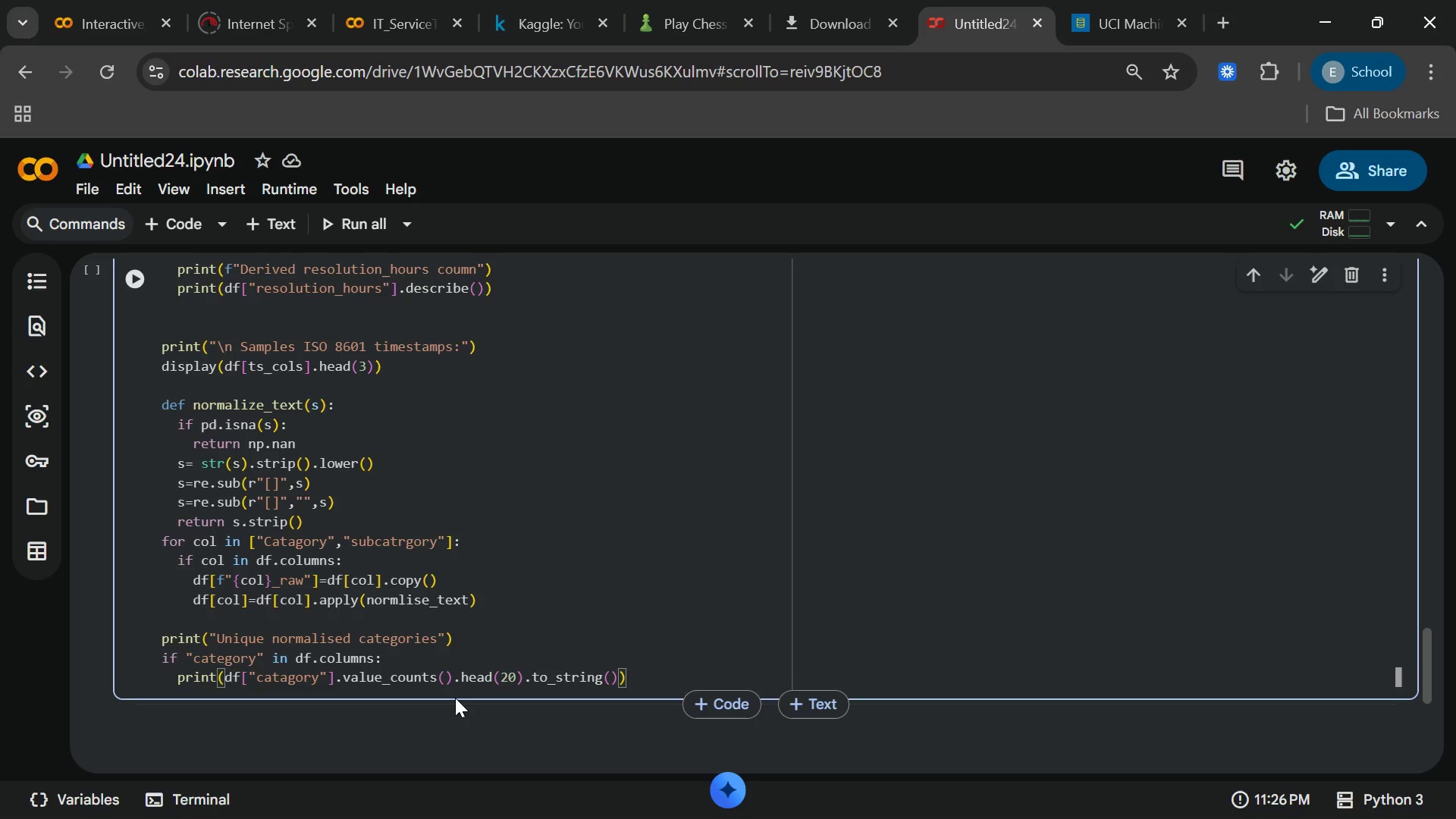 
wait(12.45)
 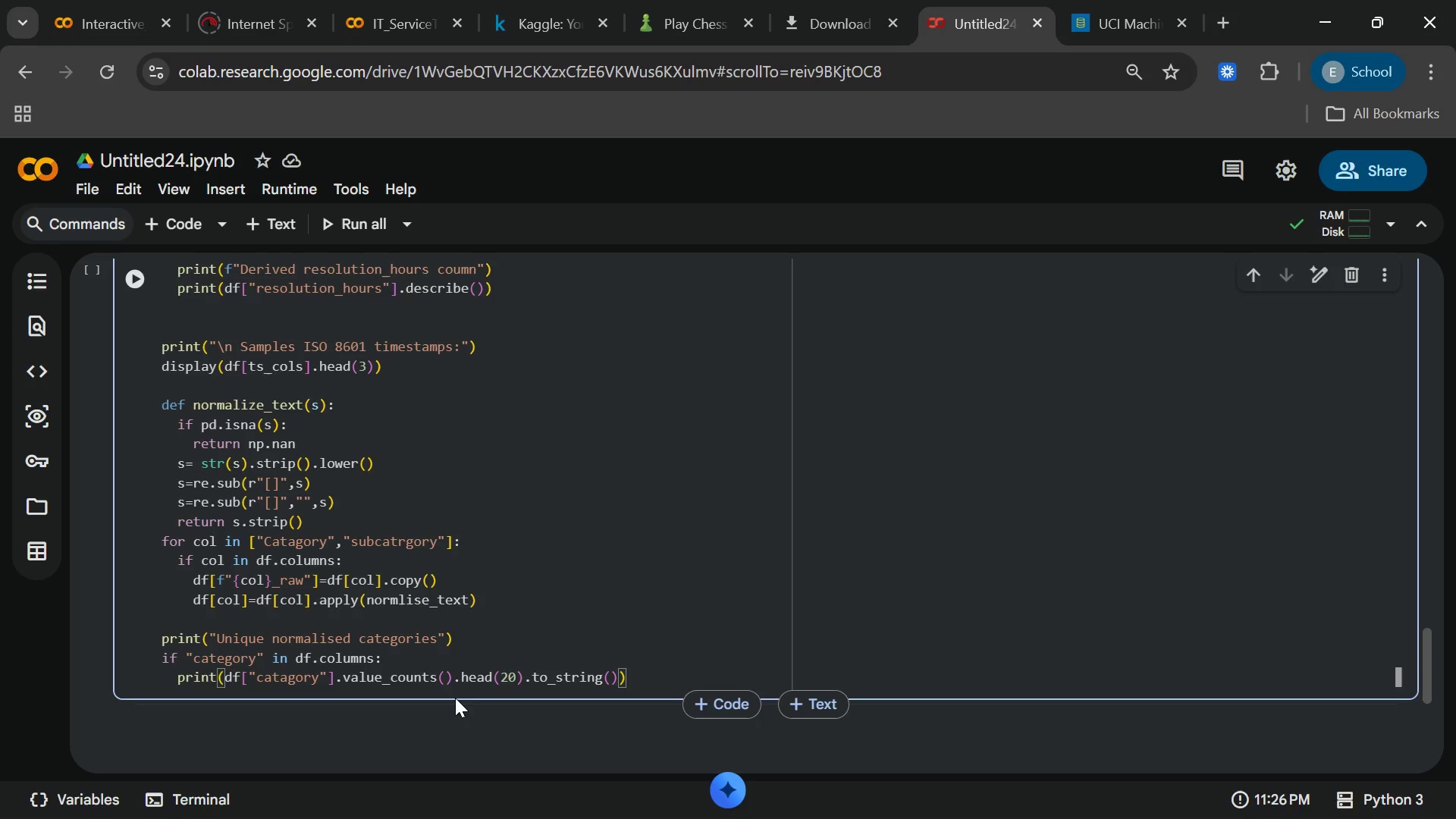 
left_click([172, 221])
 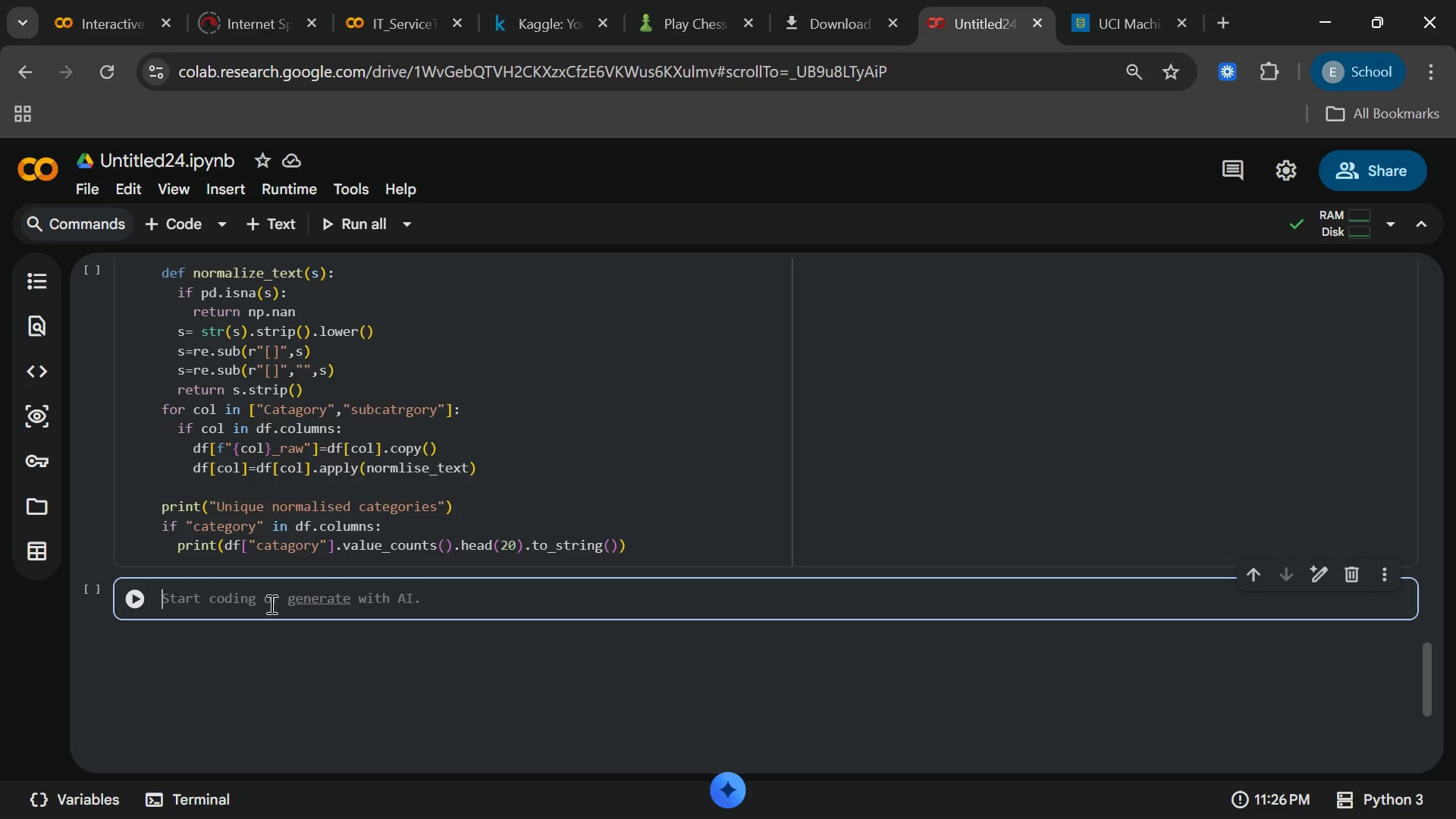 
left_click([224, 602])
 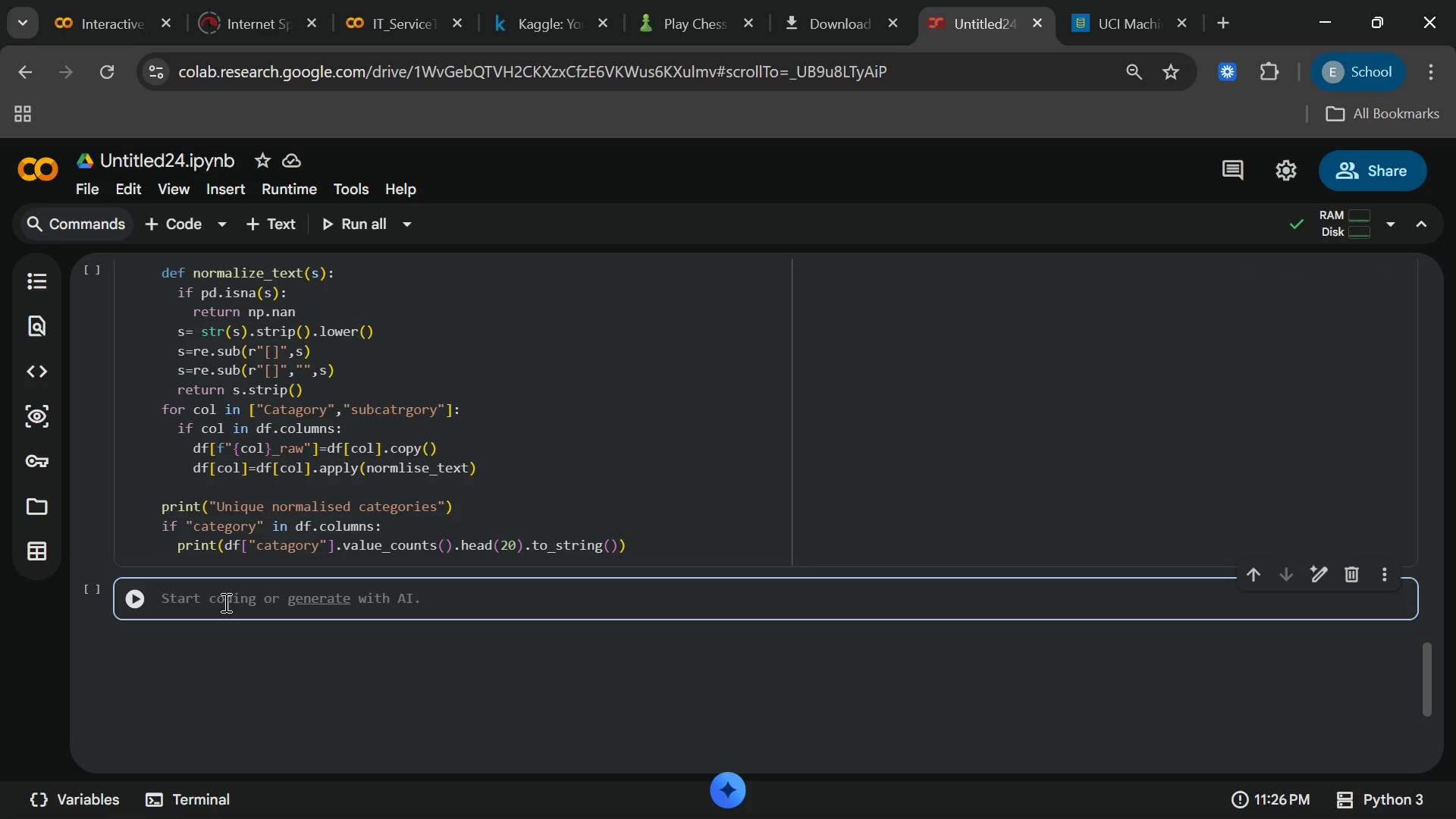 
wait(6.2)
 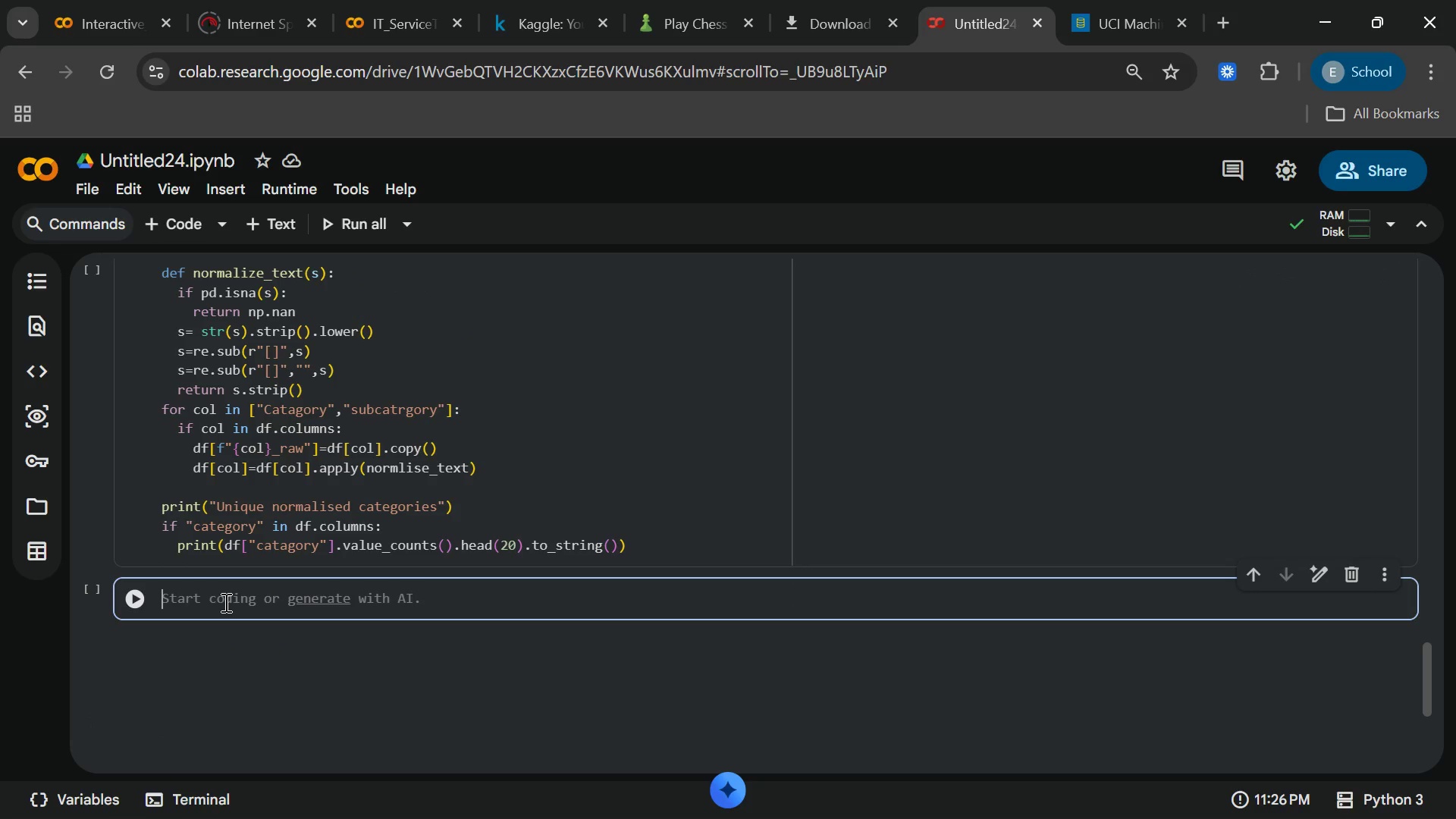 
type(cate)
key(Backspace)
key(Backspace)
key(Backspace)
key(Backspace)
type(CATEGORY_MAP ={)
 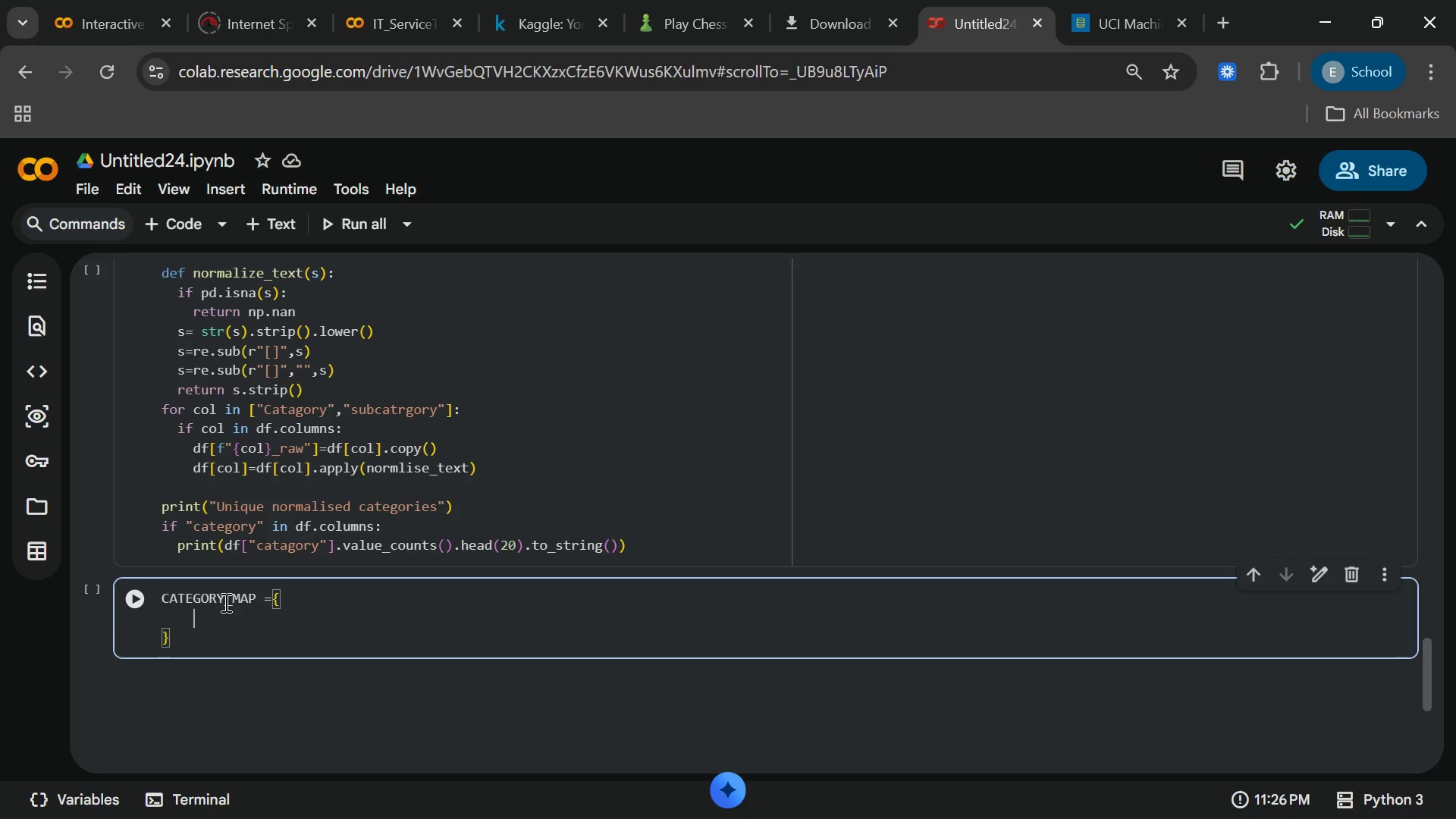 
 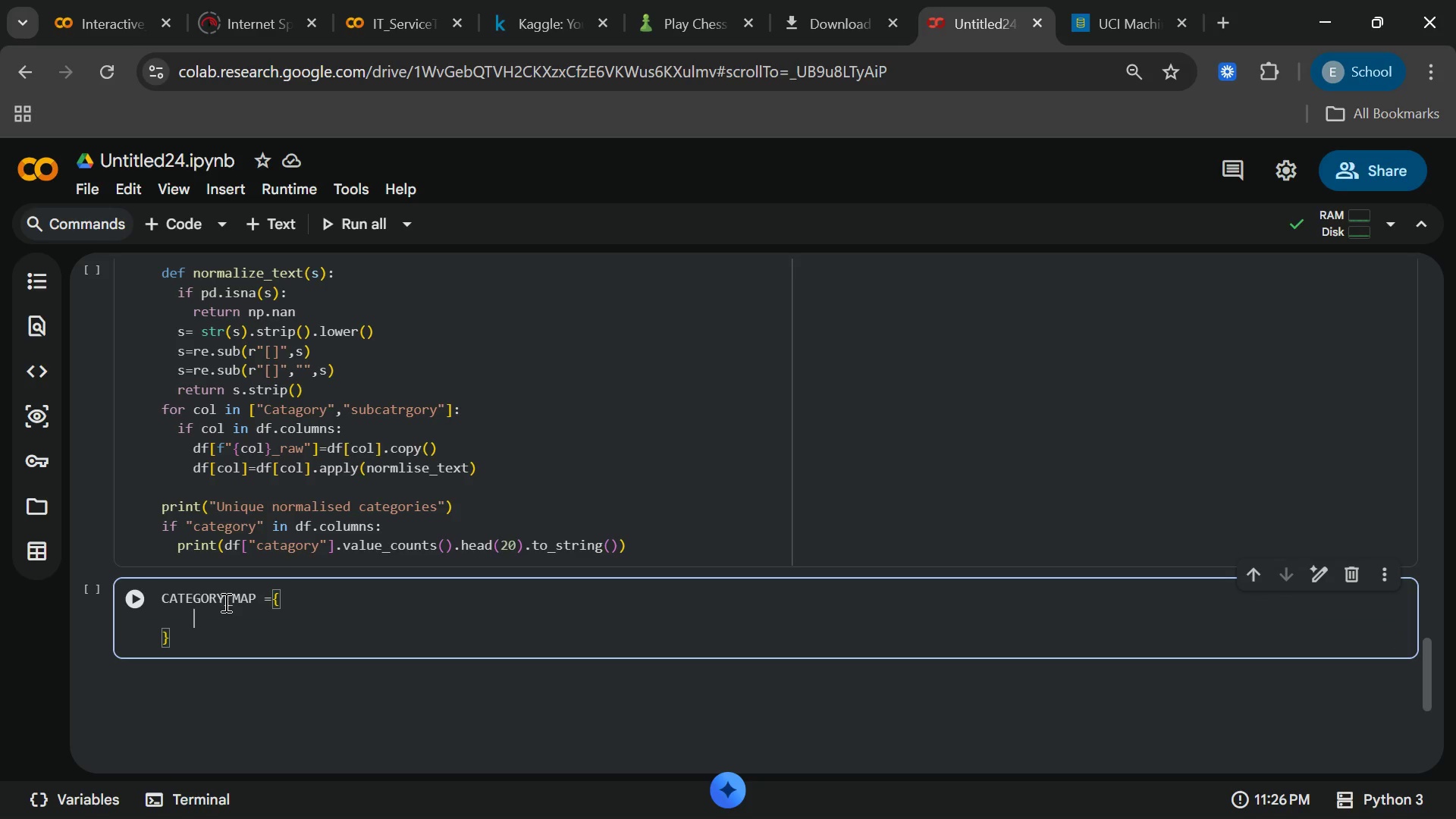 
key(Enter)
 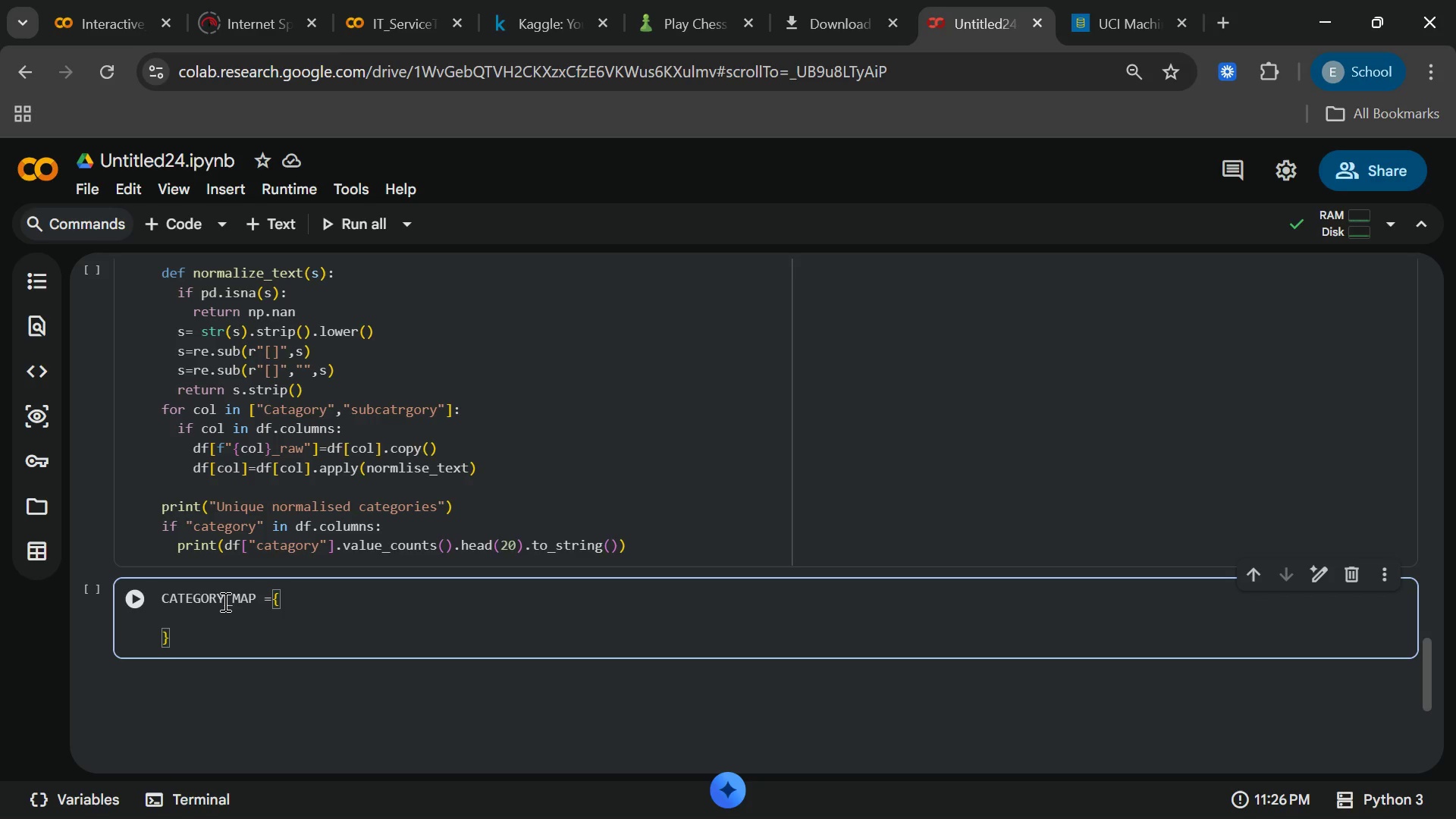 
wait(9.22)
 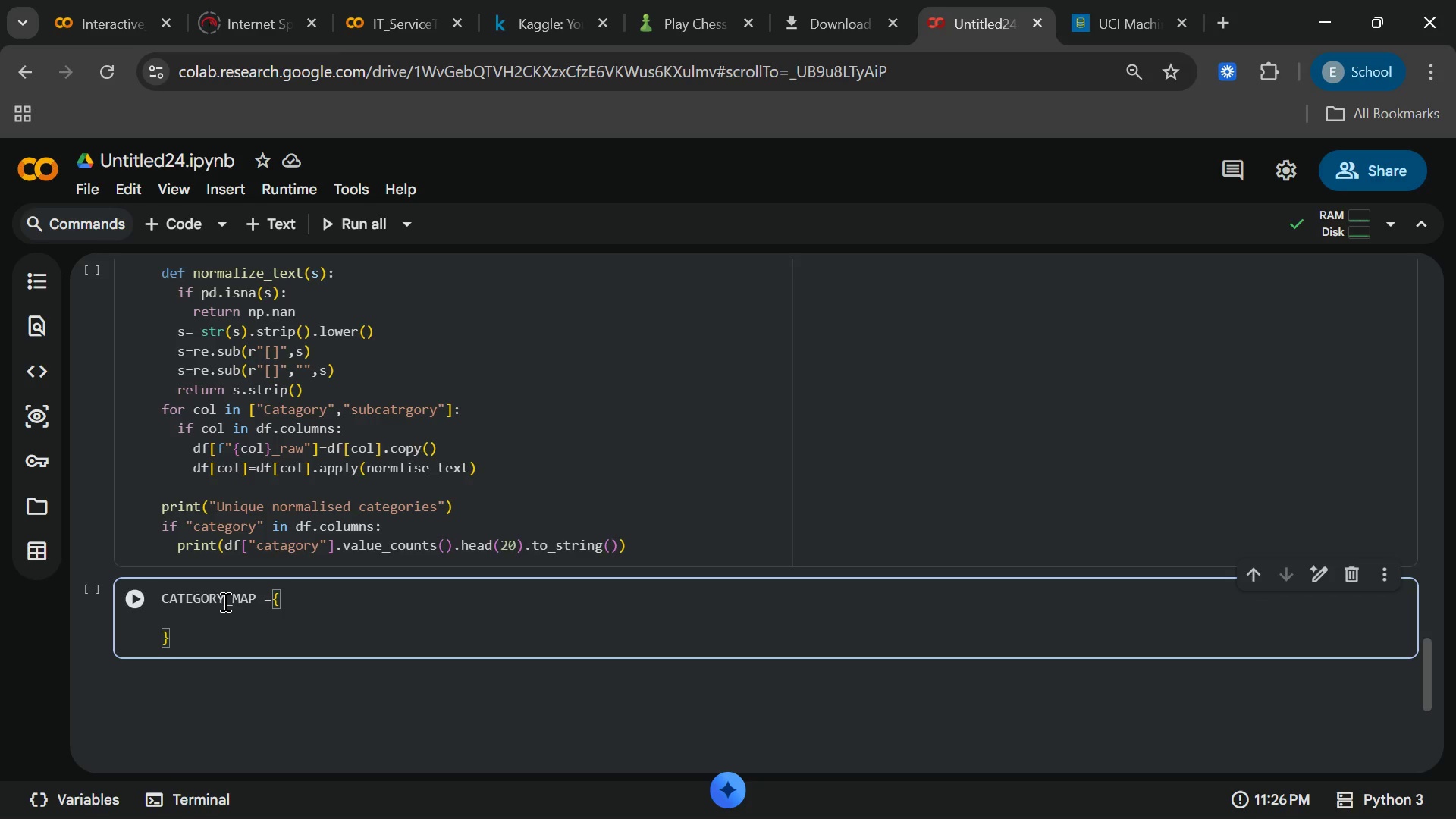 
type("network)
 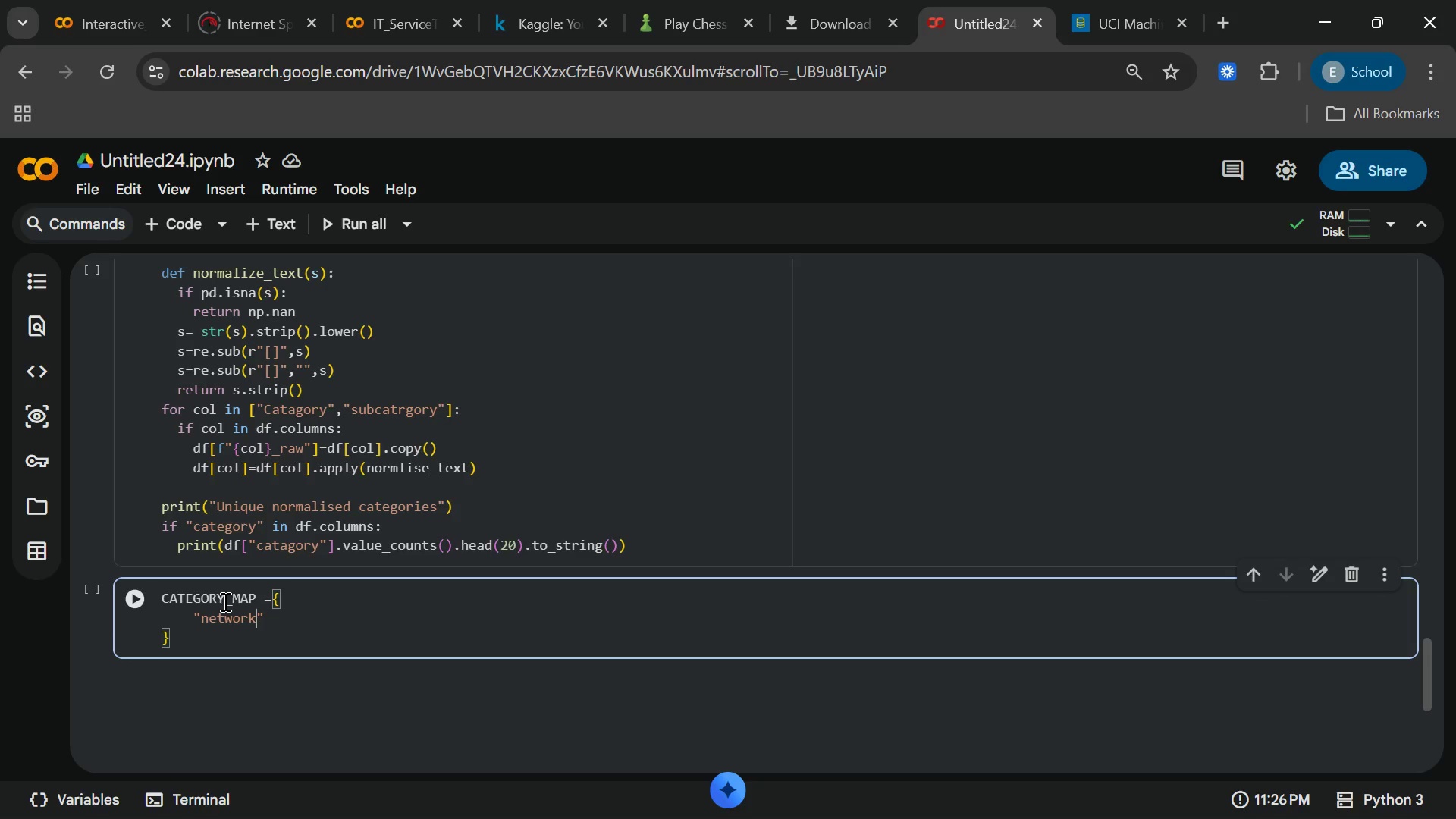 
key(ArrowRight)
 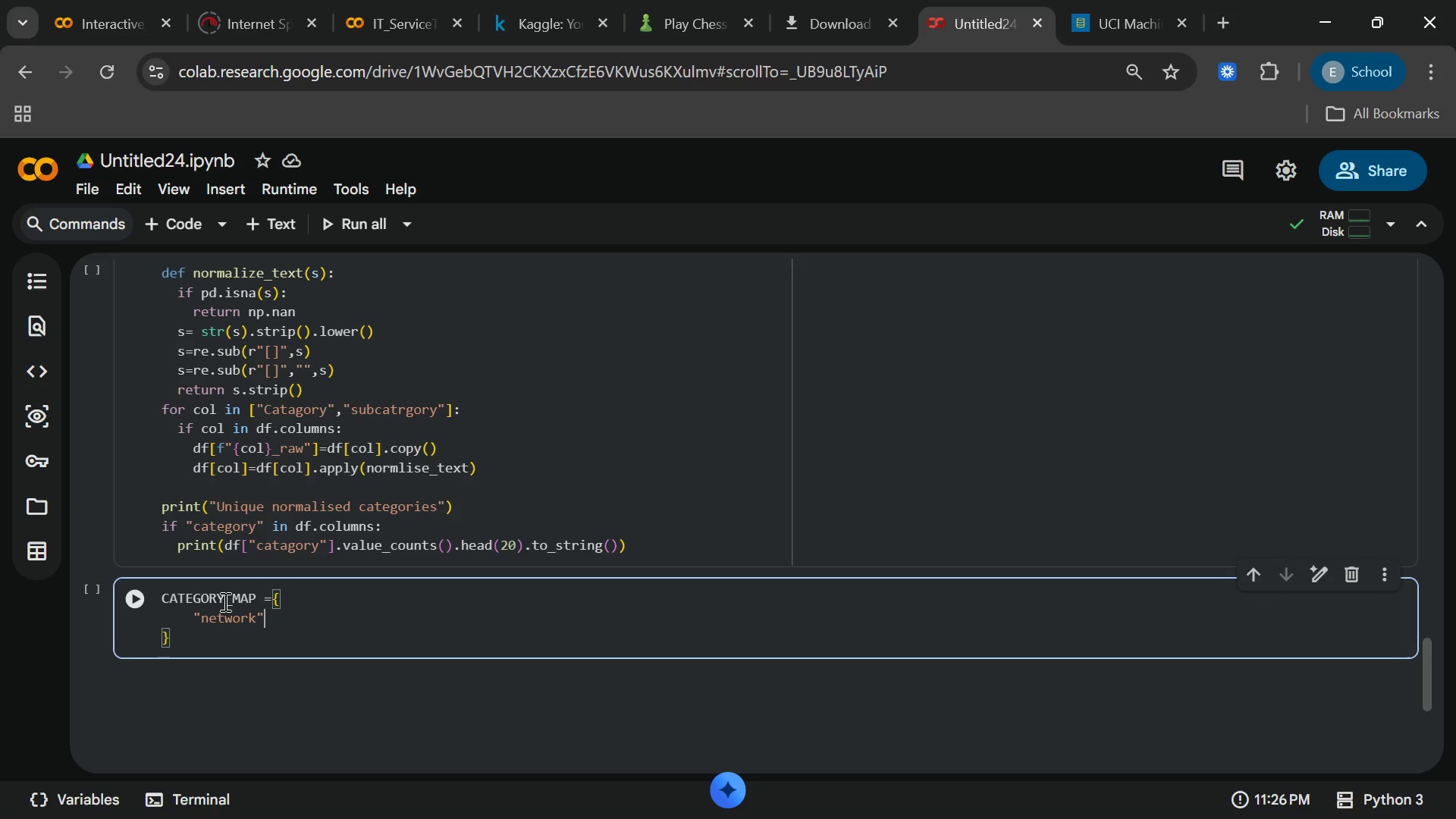 
type(: "Network 7 Connect)
 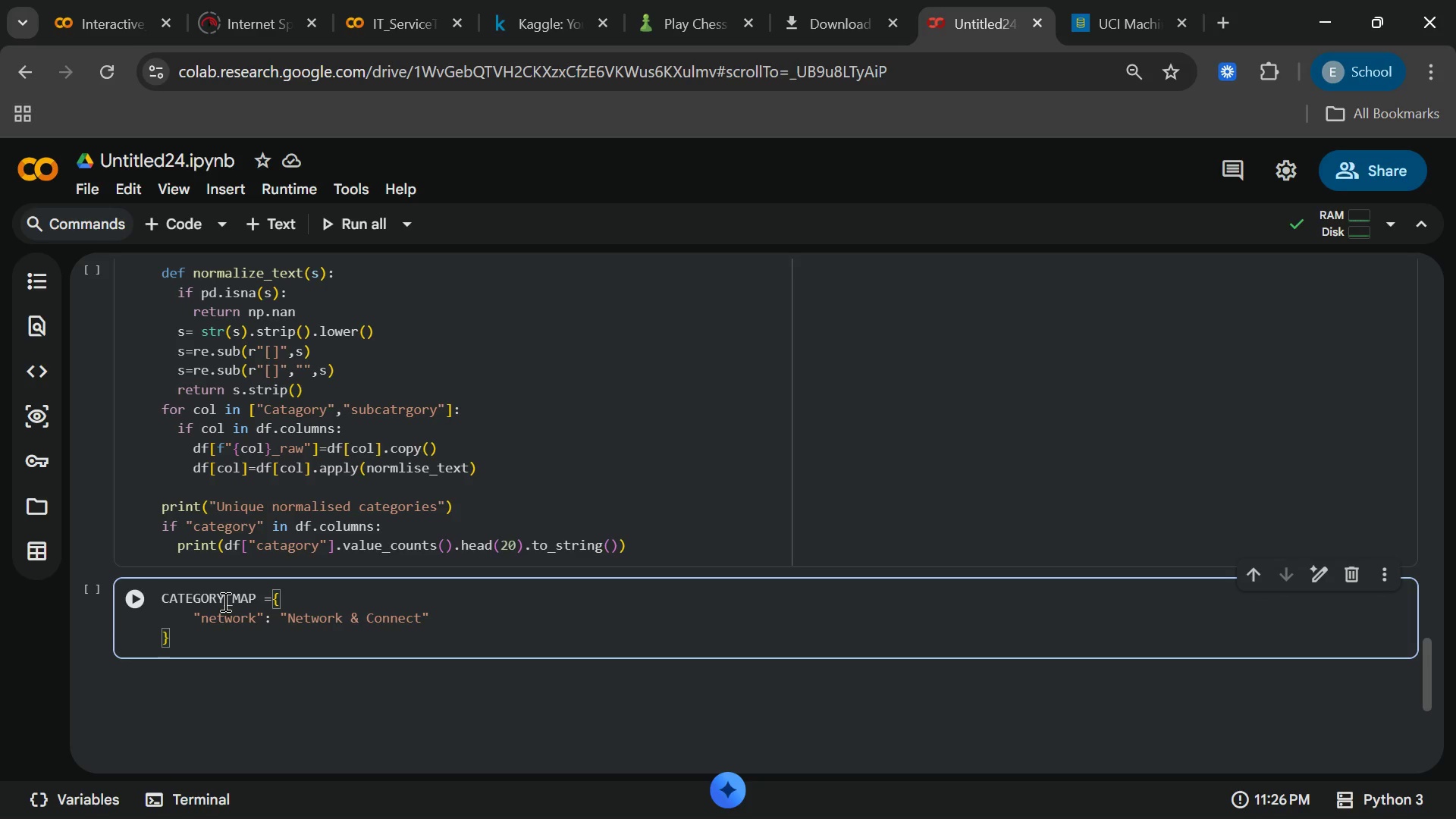 
type(ivitty)
key(Backspace)
key(Backspace)
type(y)
 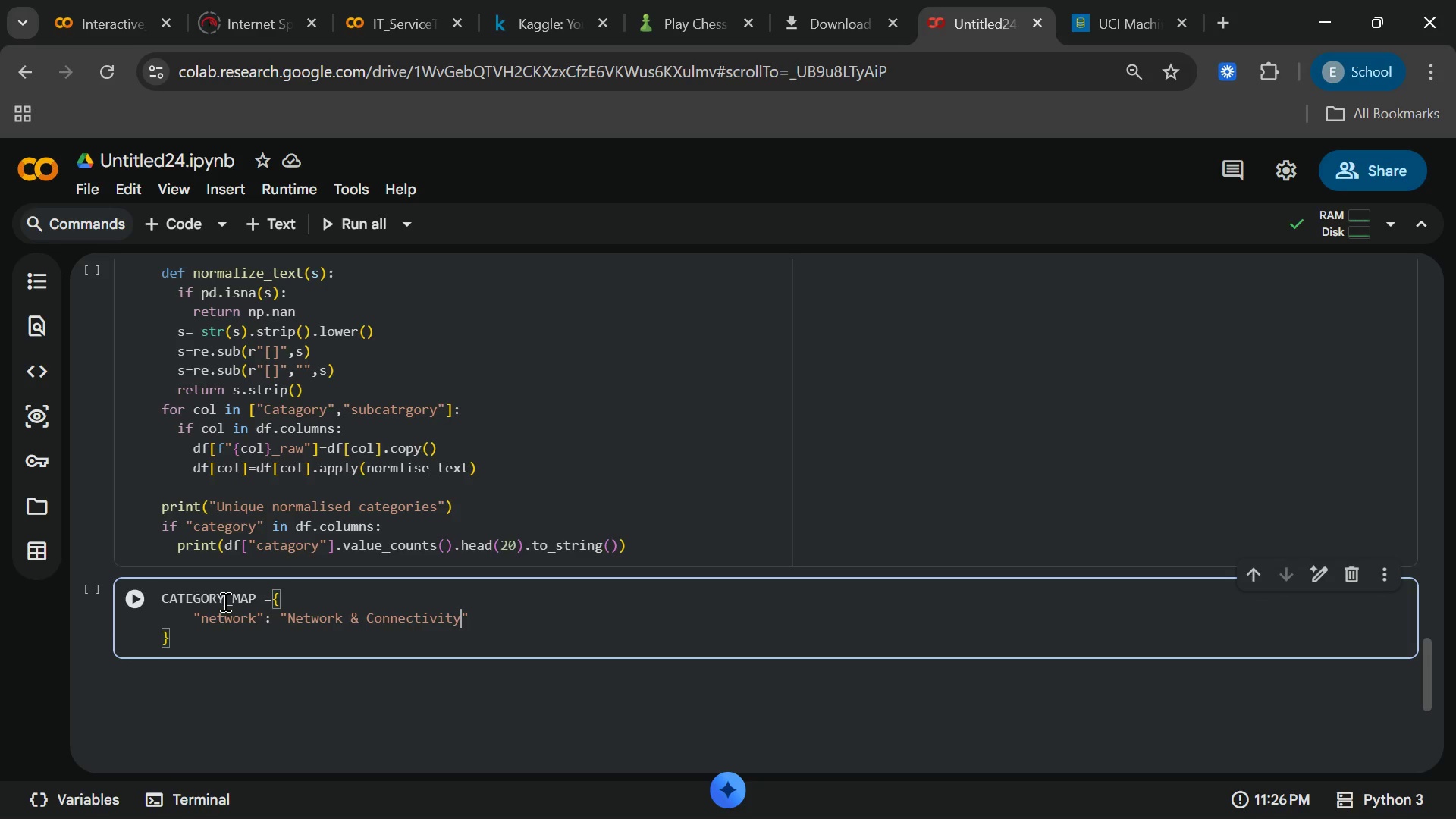 
key(ArrowRight)
 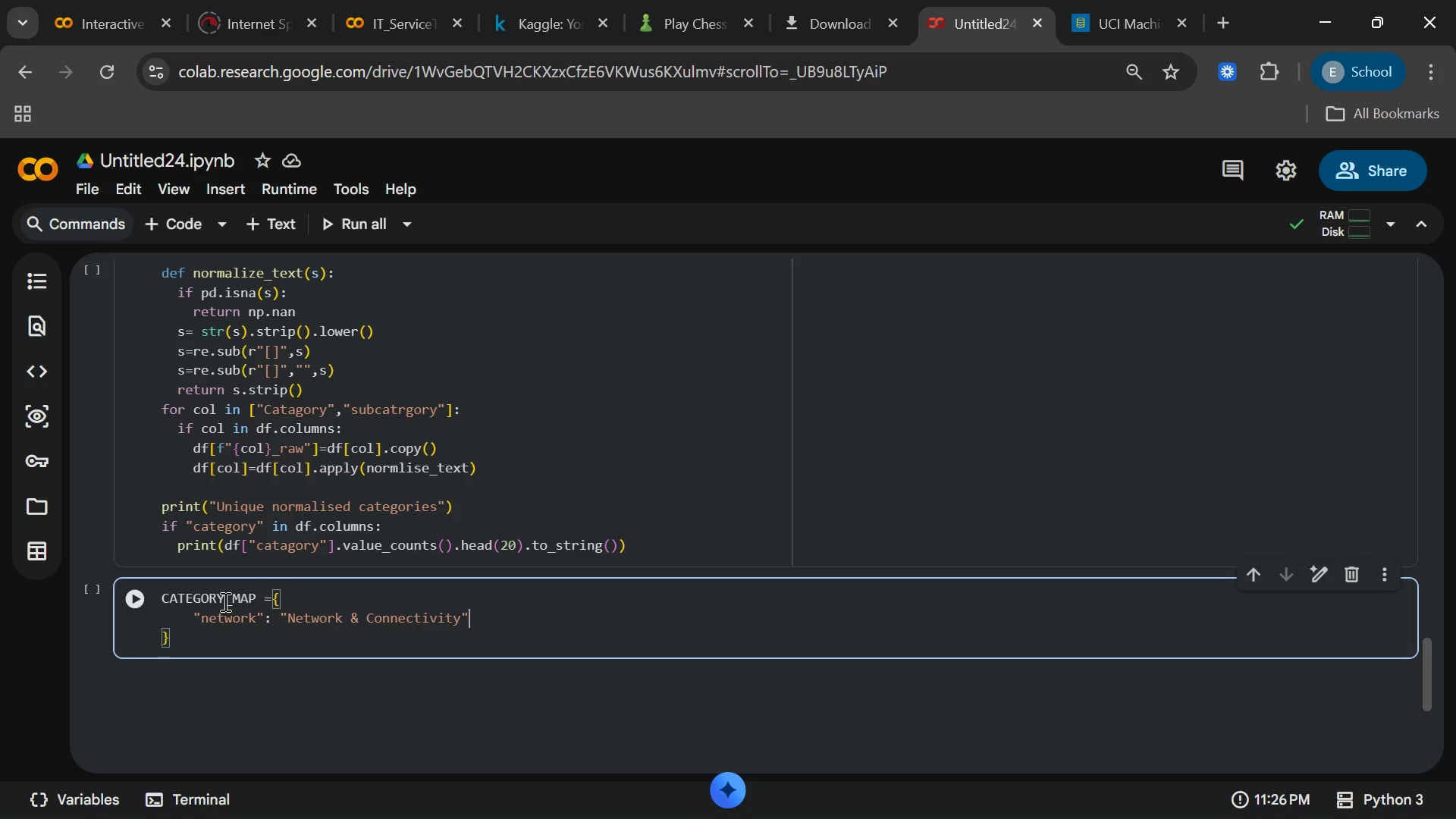 
key(Comma)
 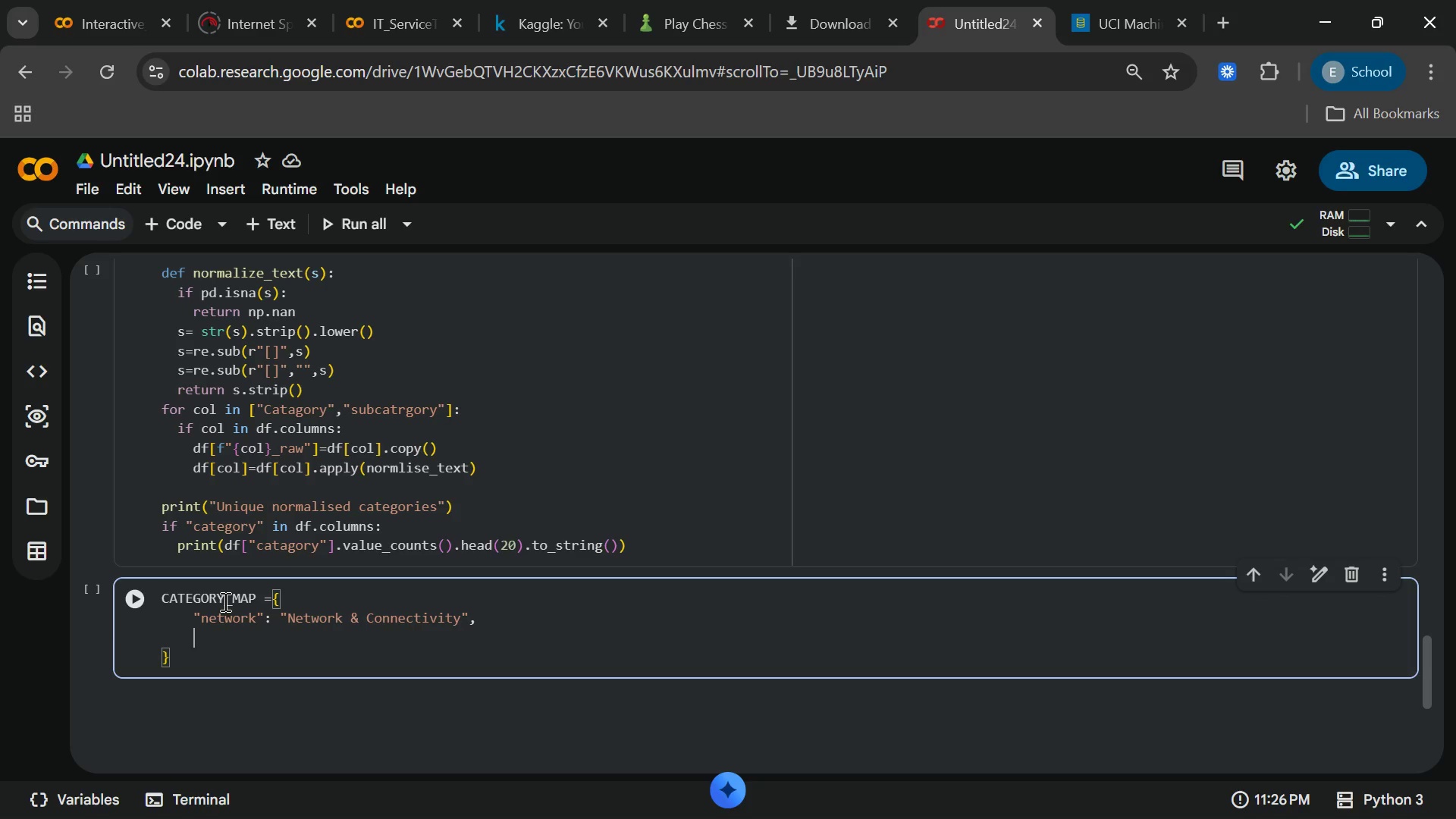 
key(Enter)
 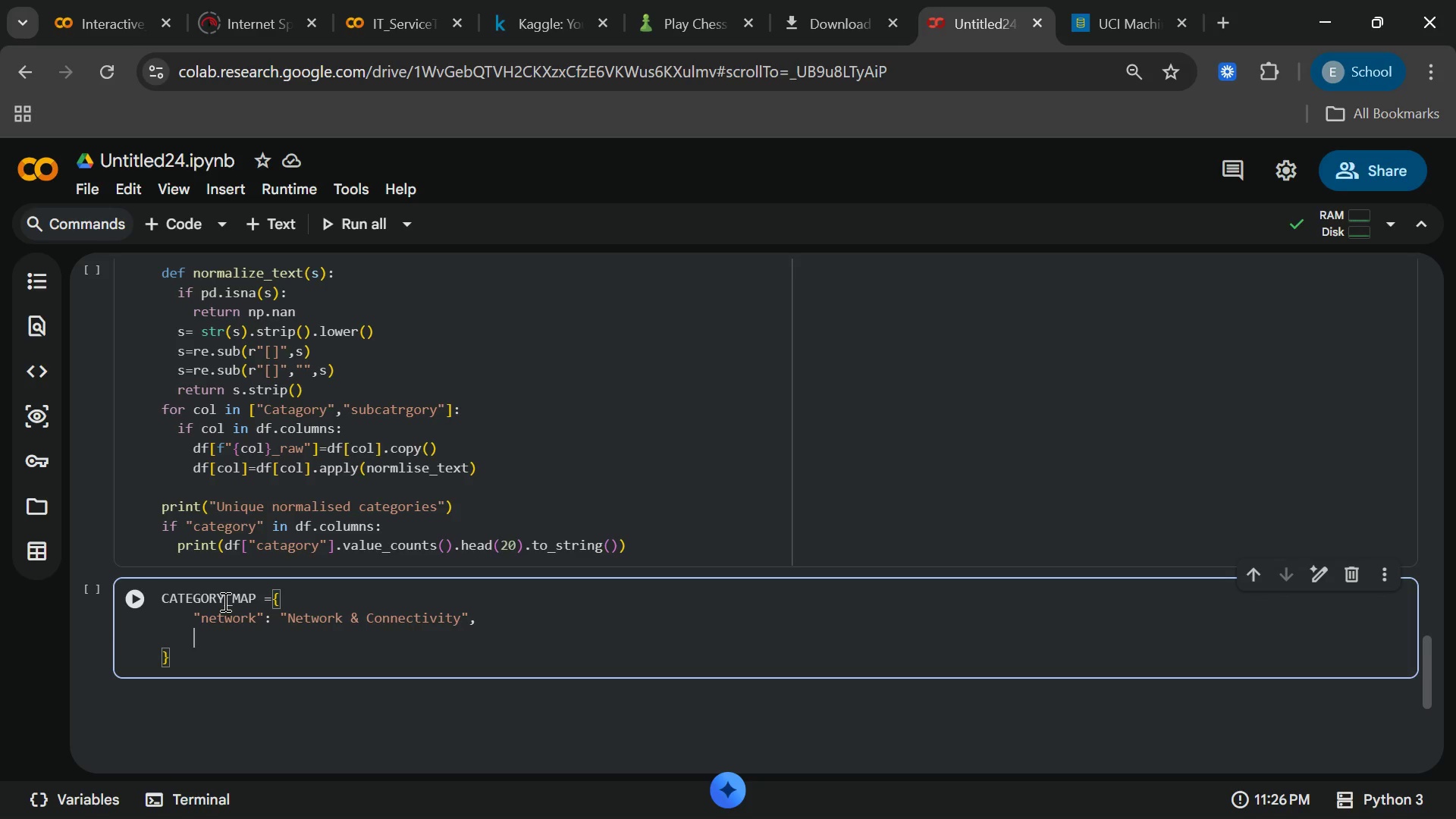 
type("network connectivity)
 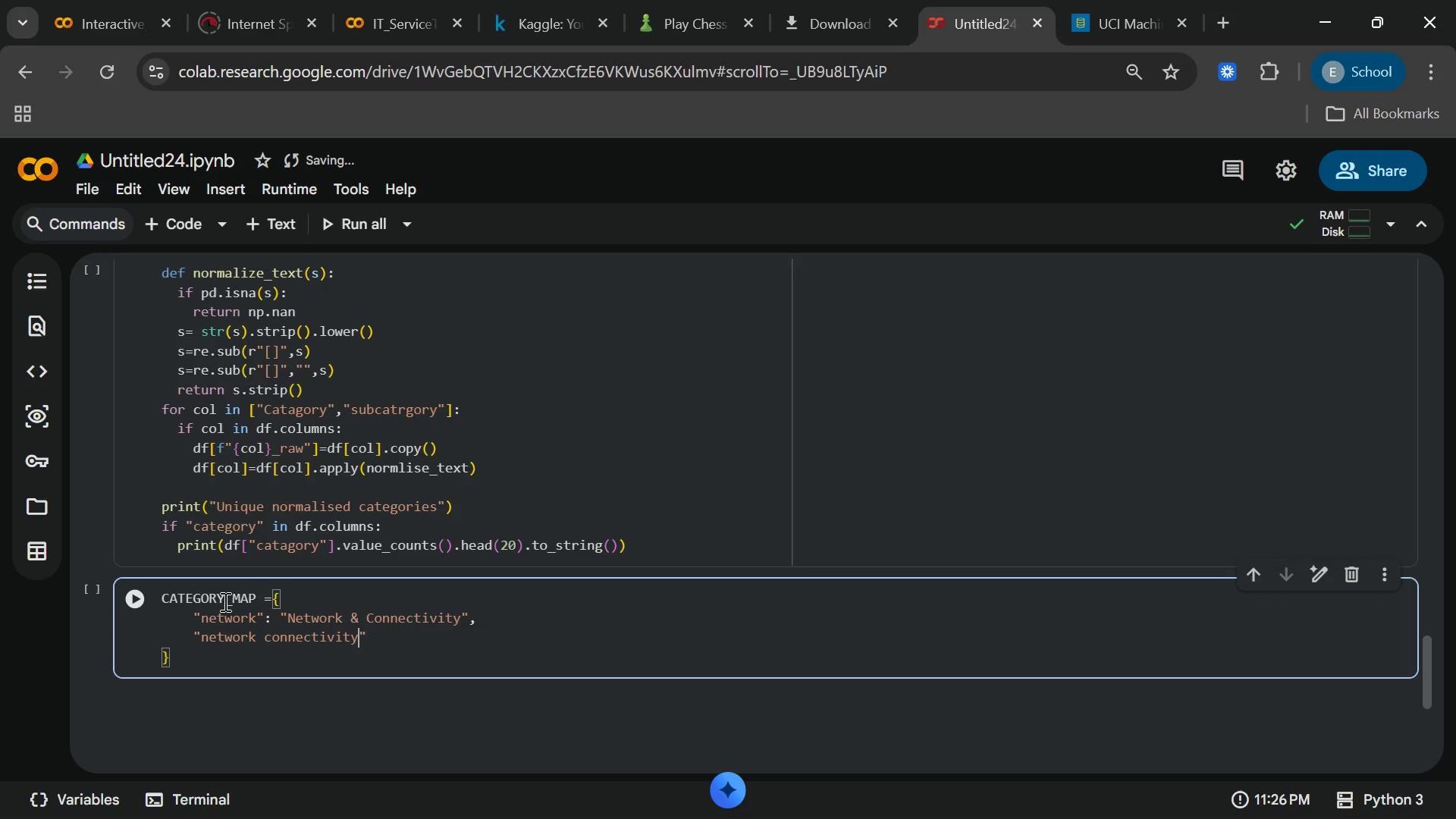 
key(ArrowRight)
 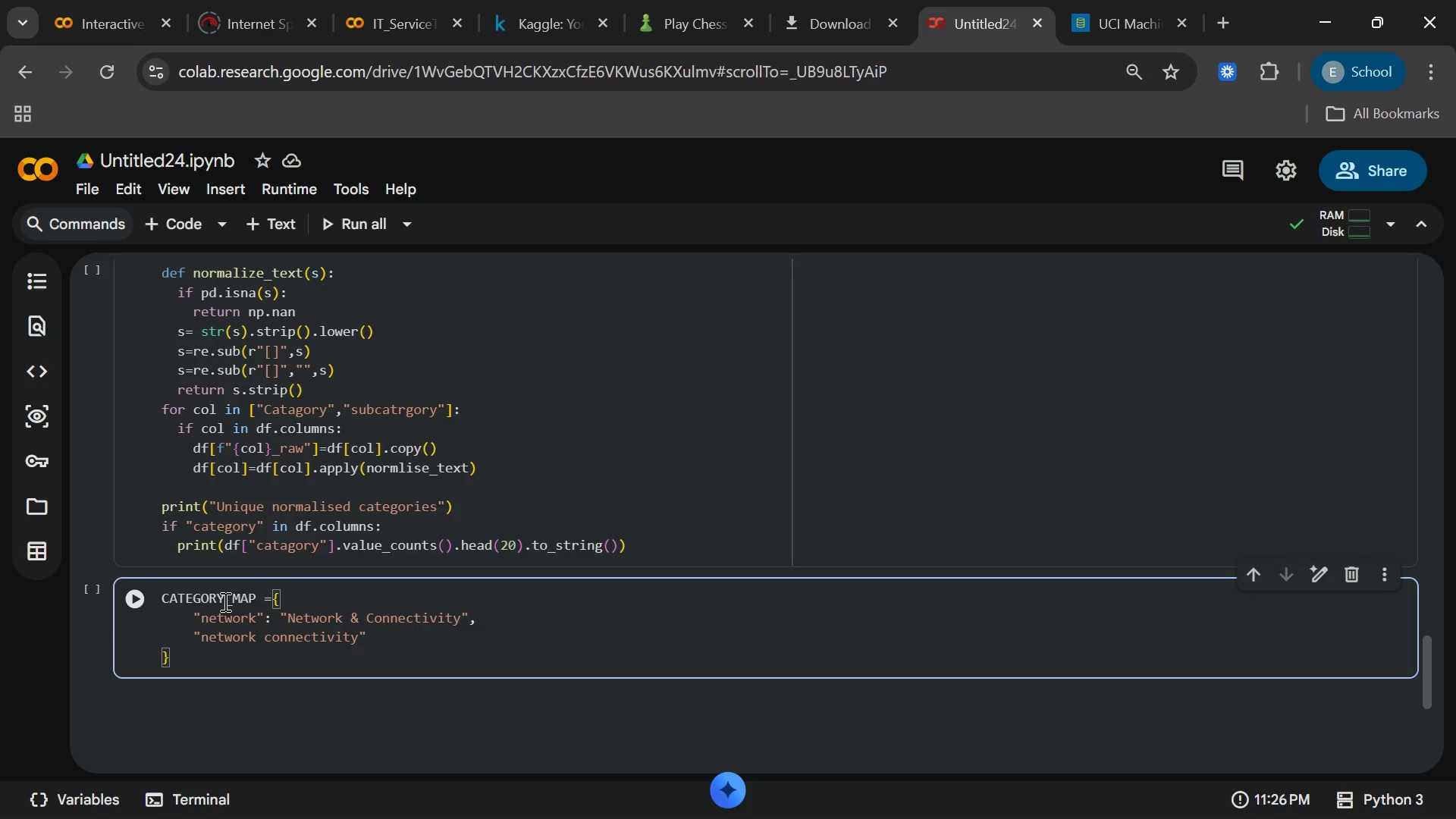 
type(:"Network & COn==)
key(Backspace)
key(Backspace)
key(Backspace)
key(Backspace)
type(onnectivity)
 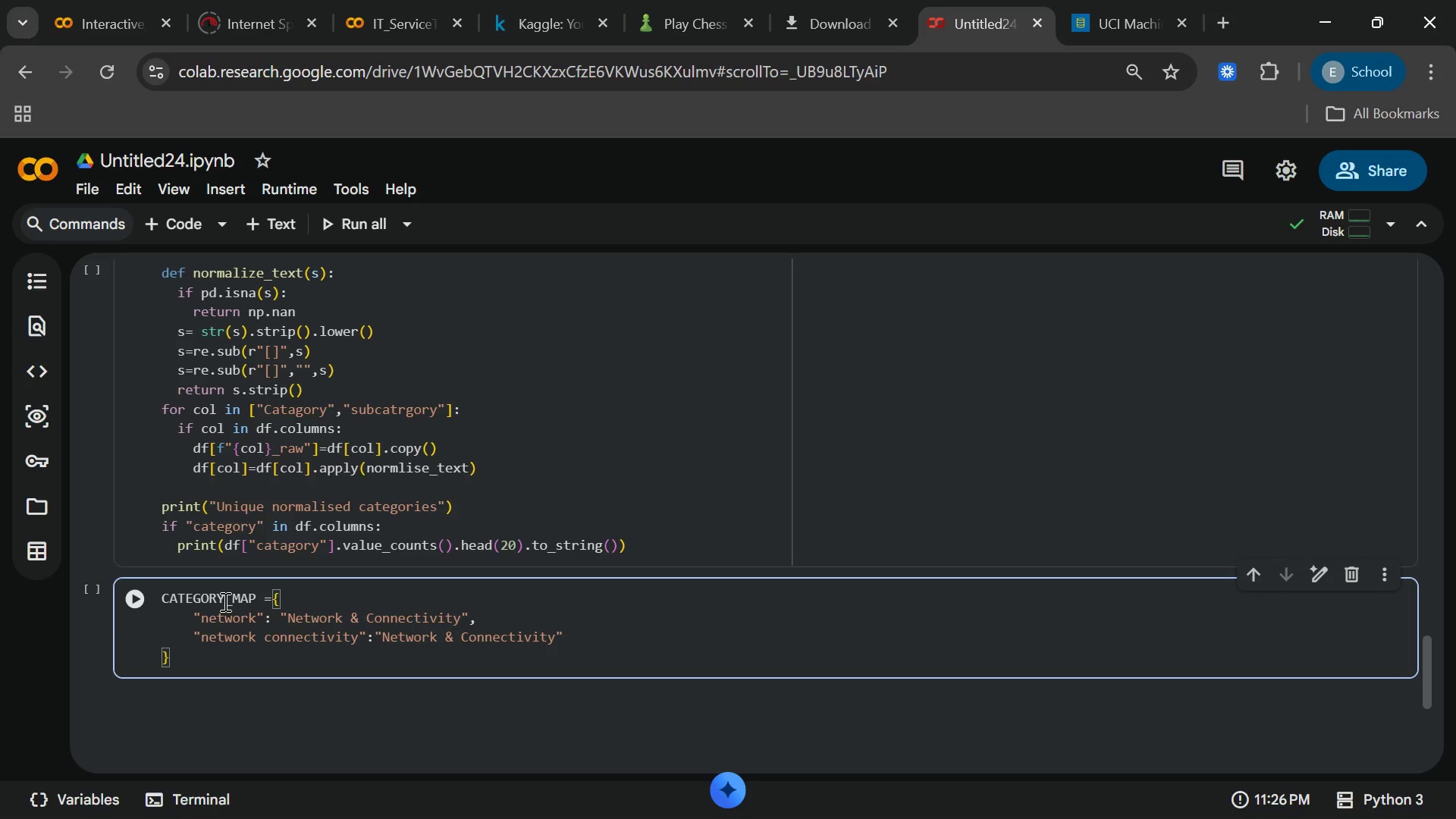 
key(ArrowRight)
 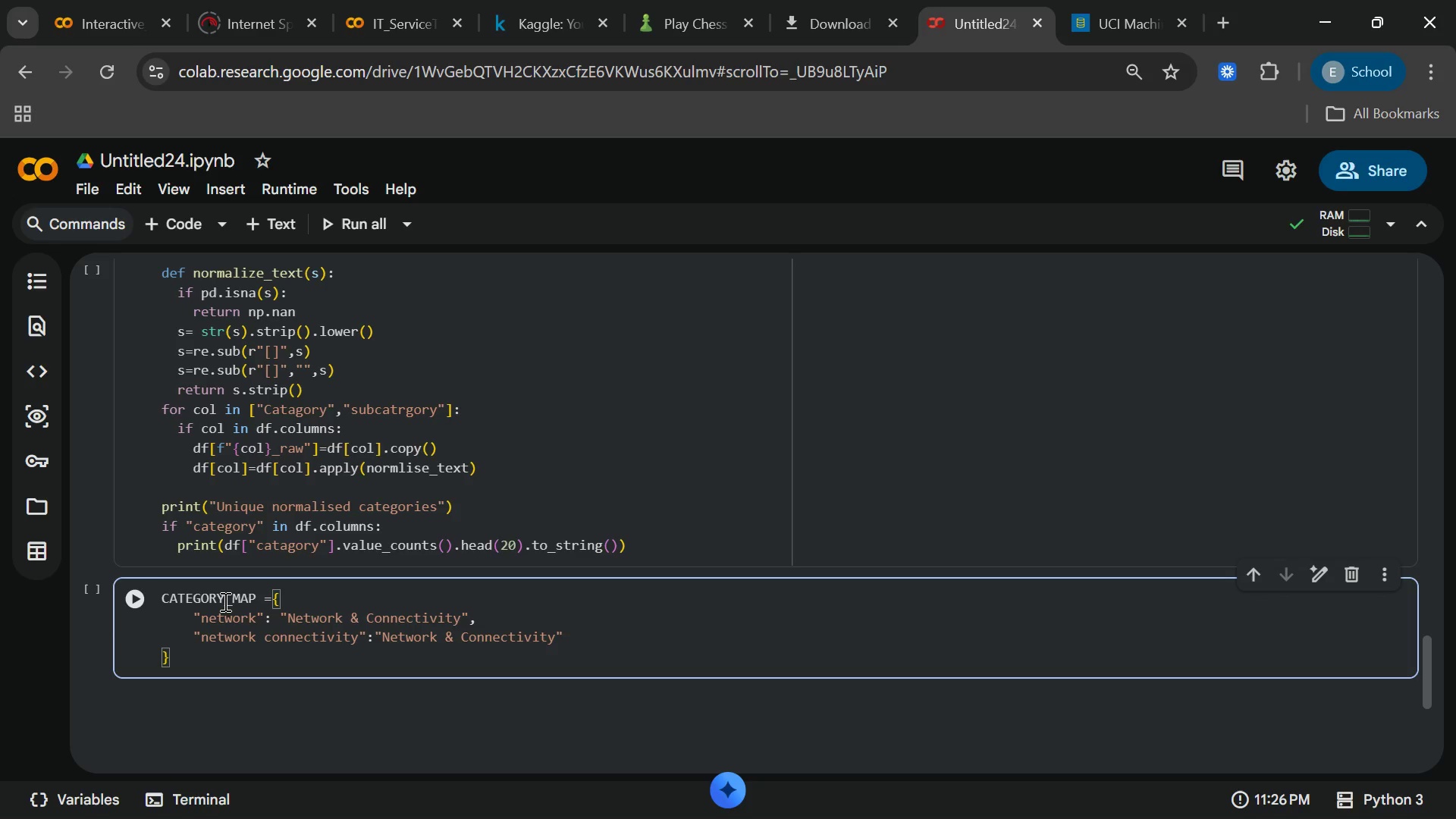 
key(Comma)
 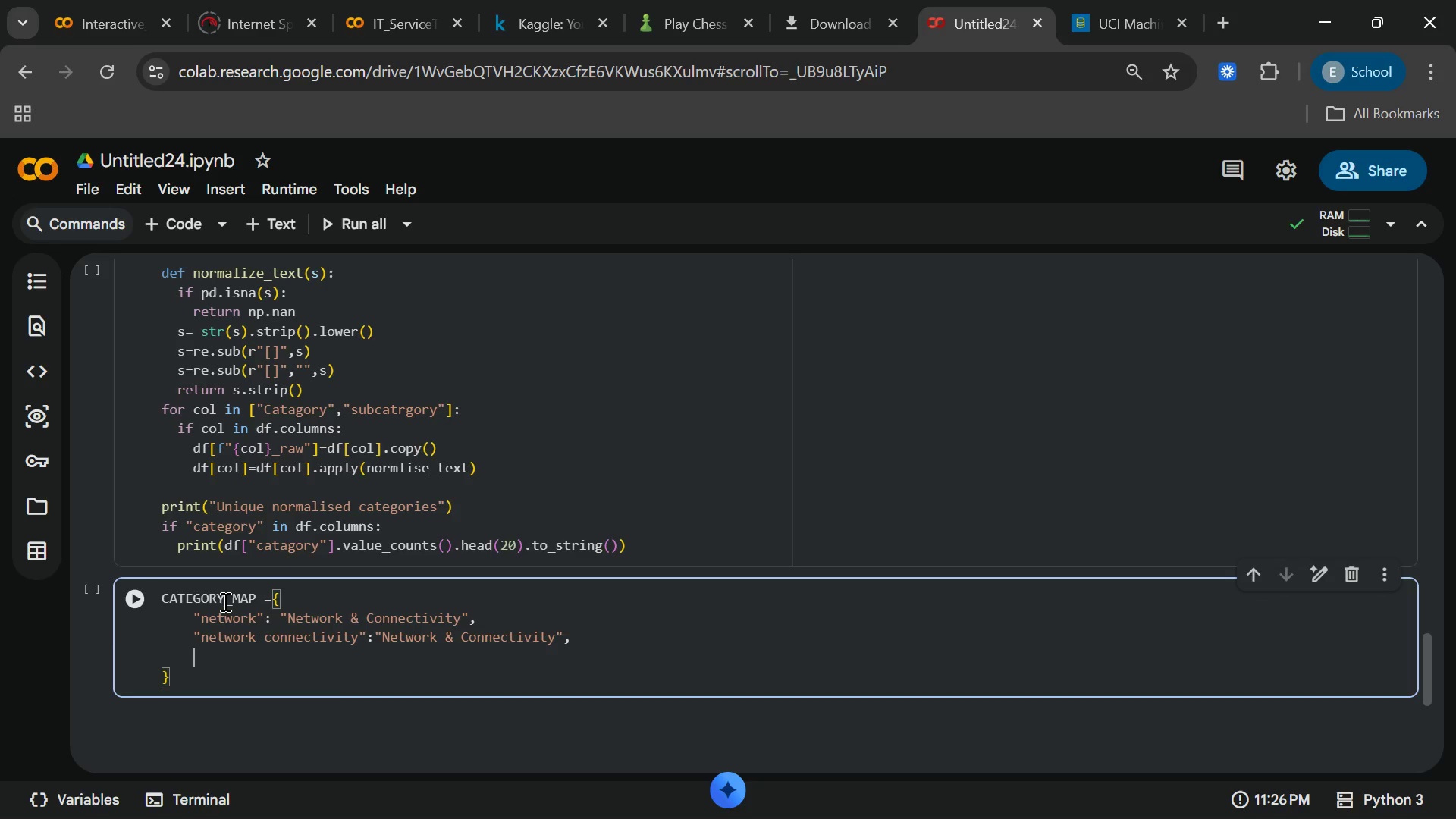 
key(Enter)
 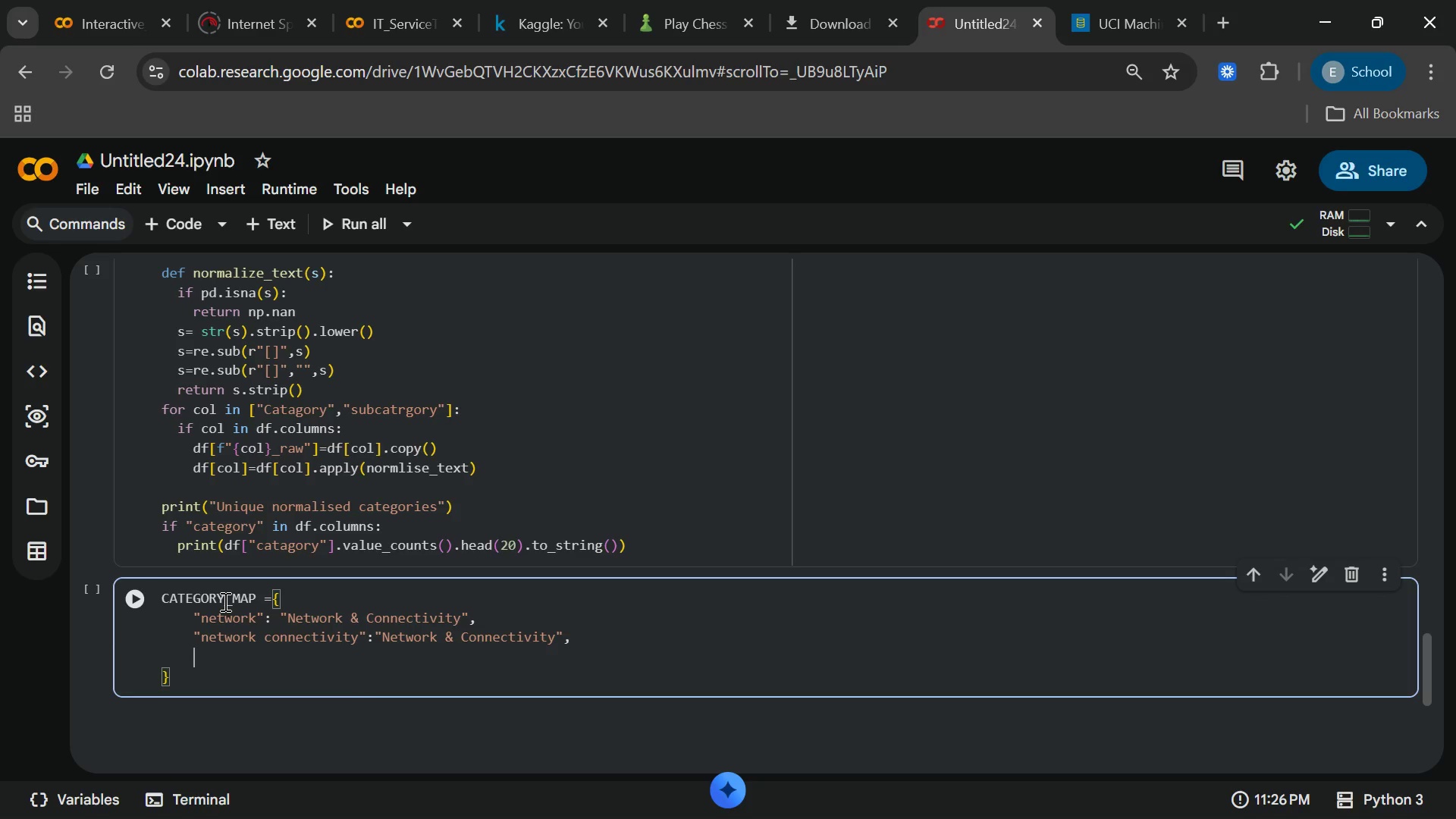 
type("networking)
 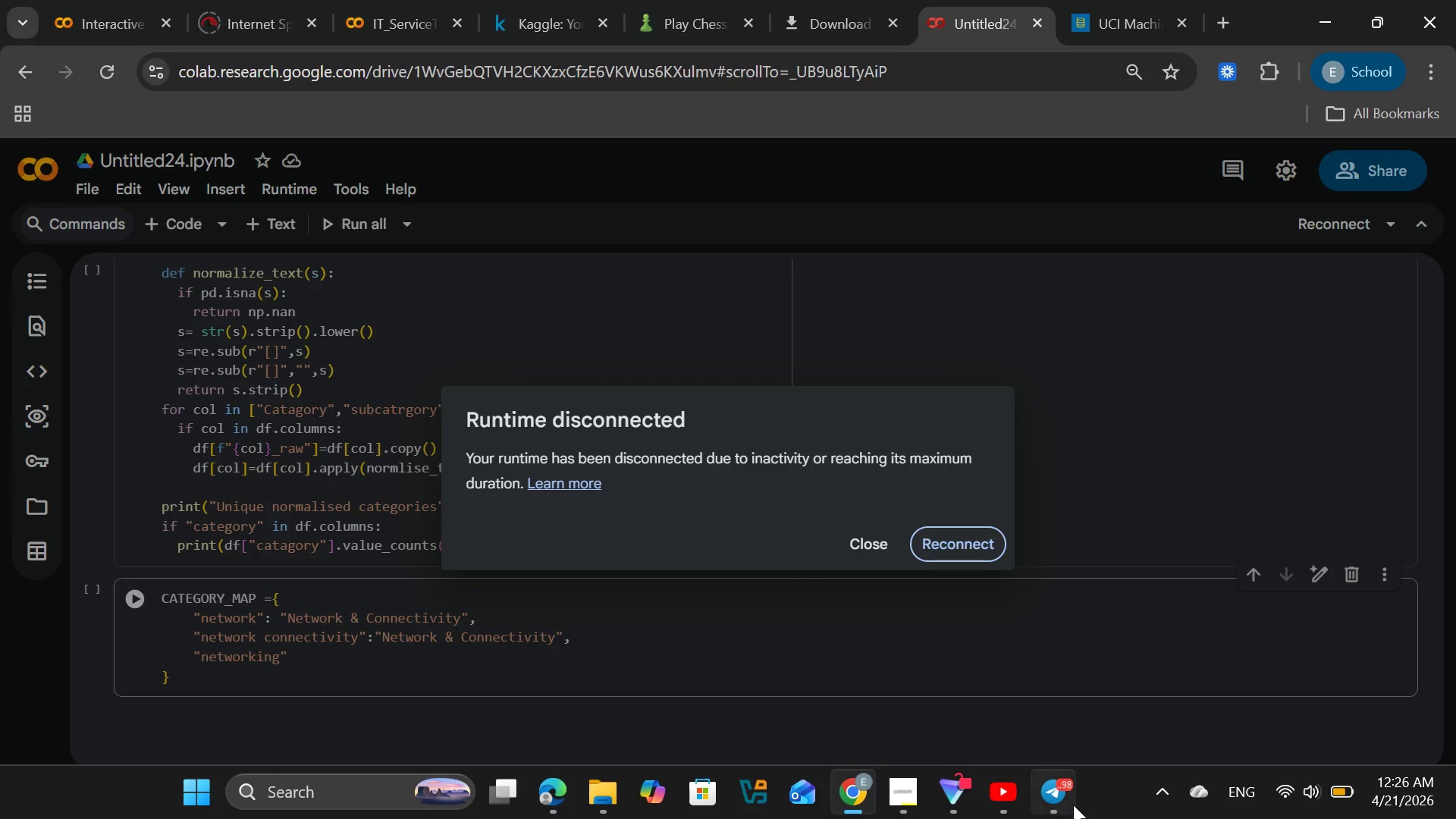 
left_click([924, 801])